 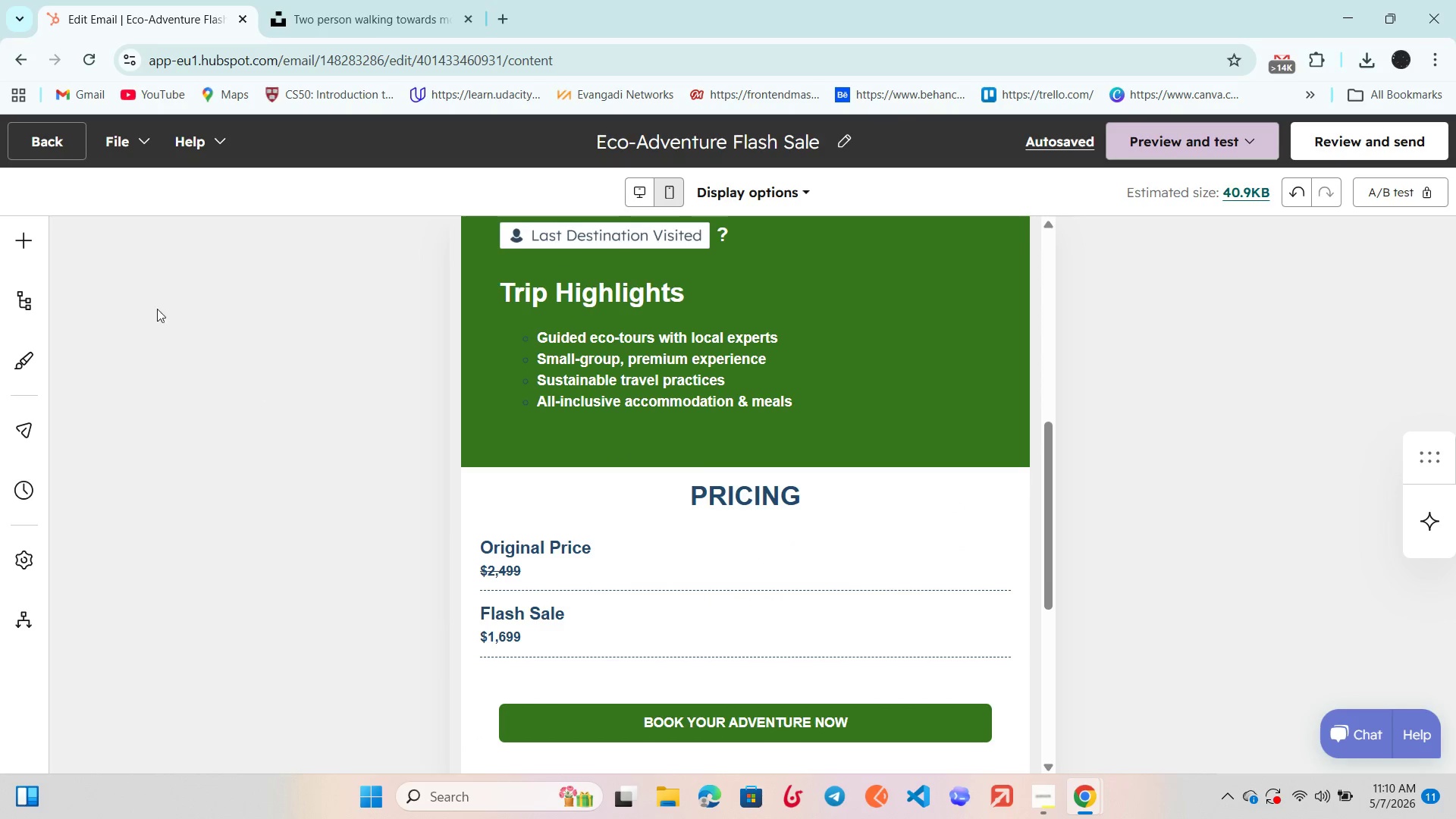 
scroll: coordinate [654, 335], scroll_direction: none, amount: 0.0
 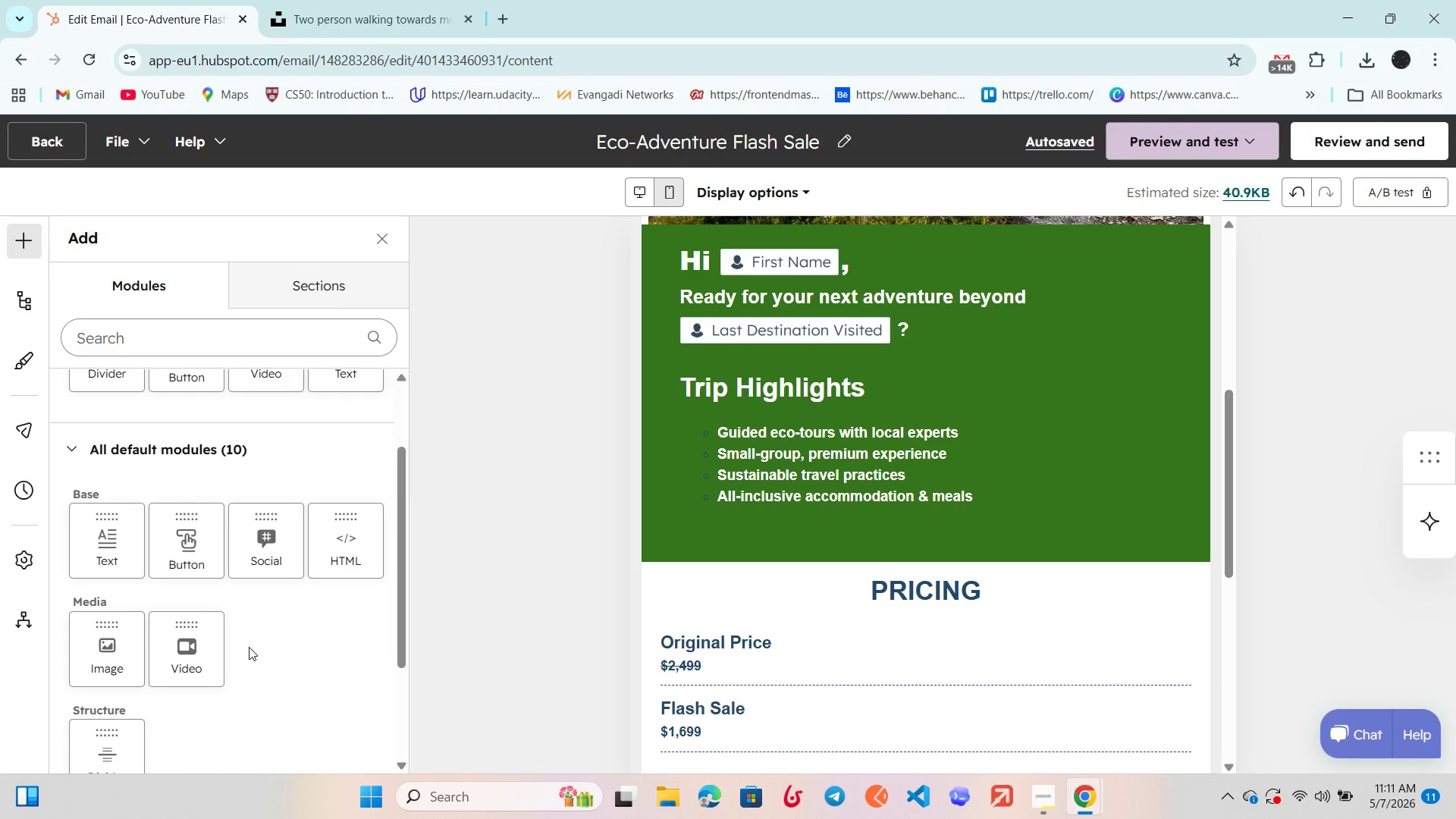 
wait(53.4)
 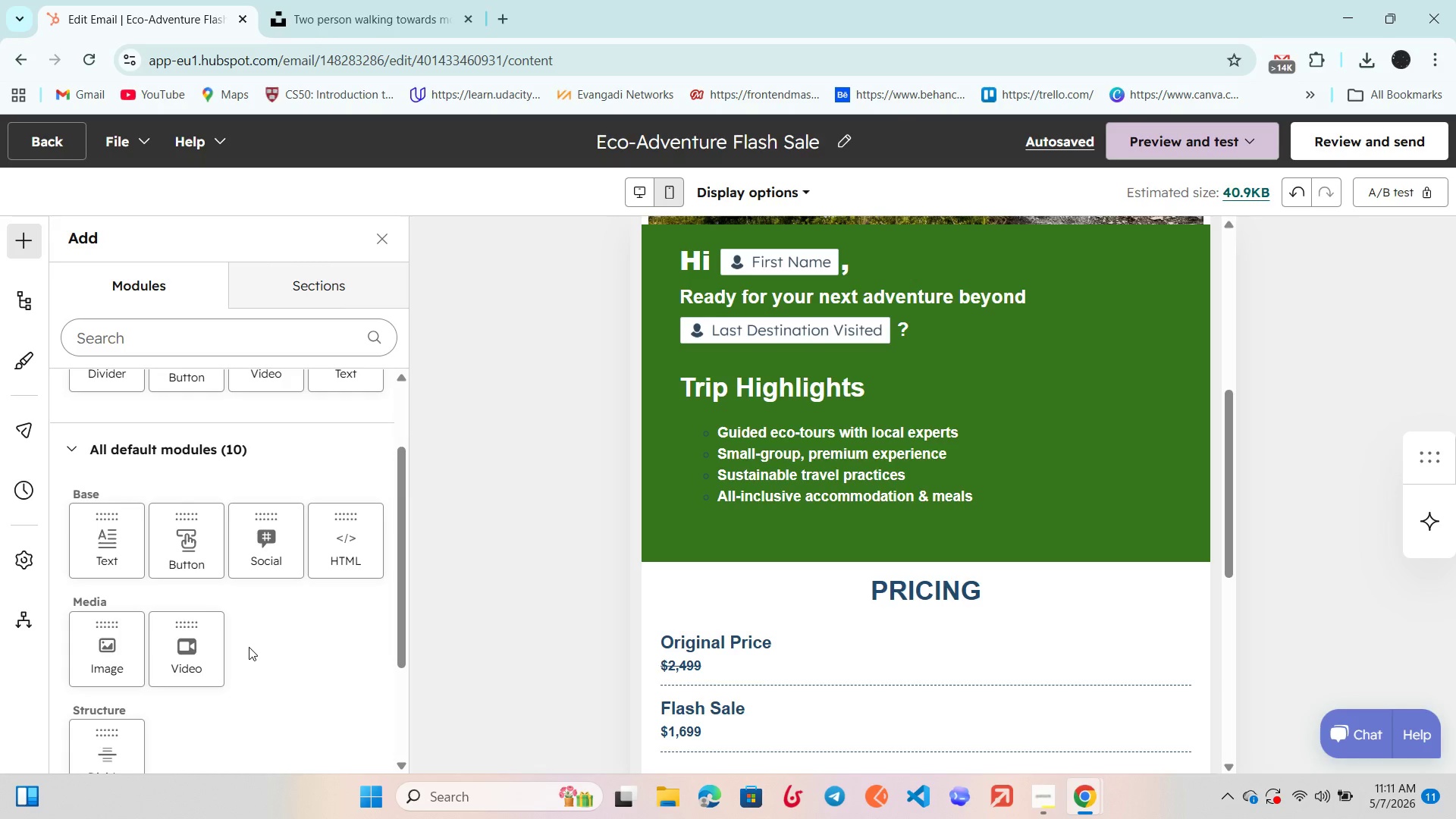 
scroll: coordinate [636, 486], scroll_direction: none, amount: 0.0
 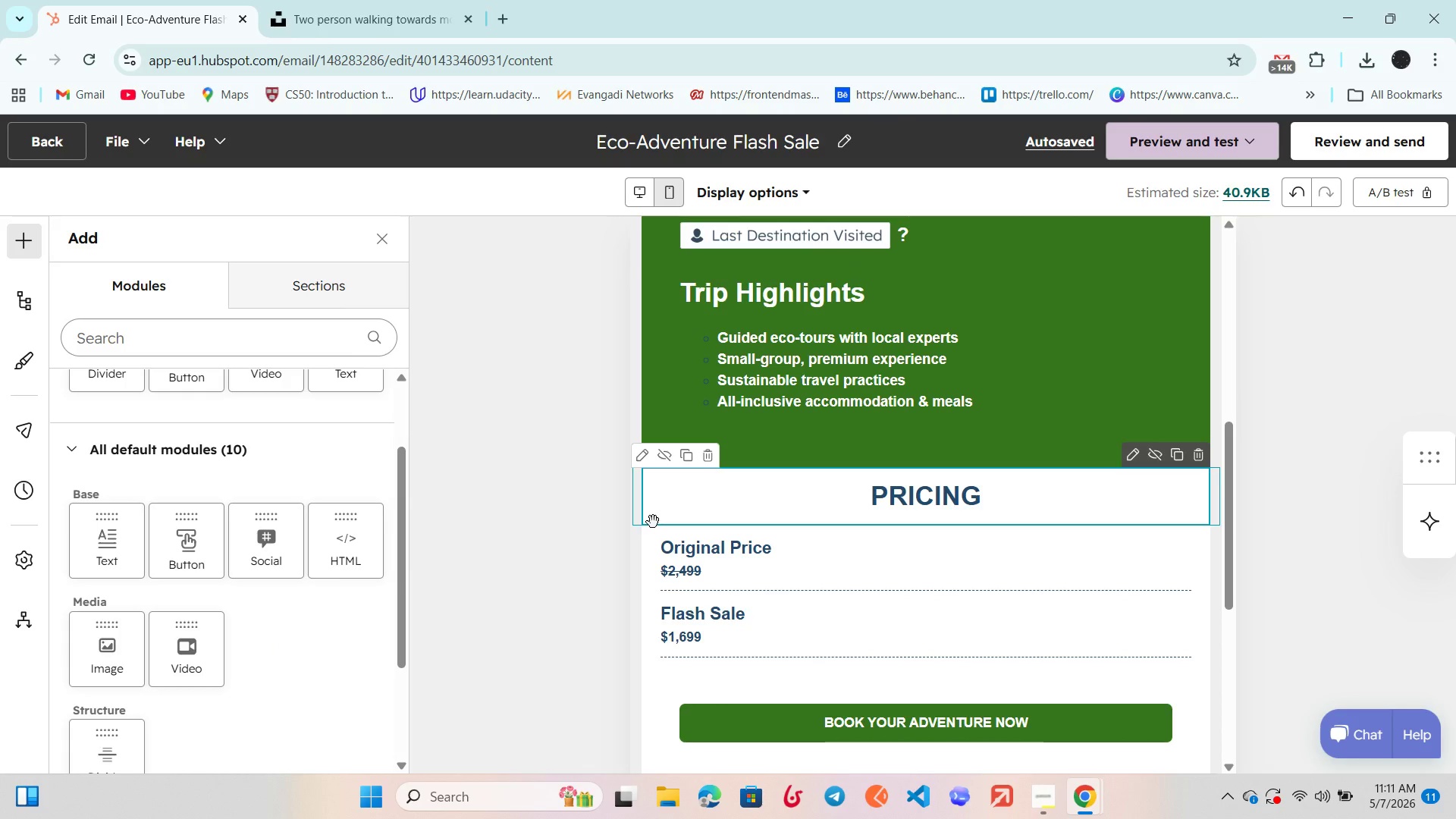 
left_click([653, 522])
 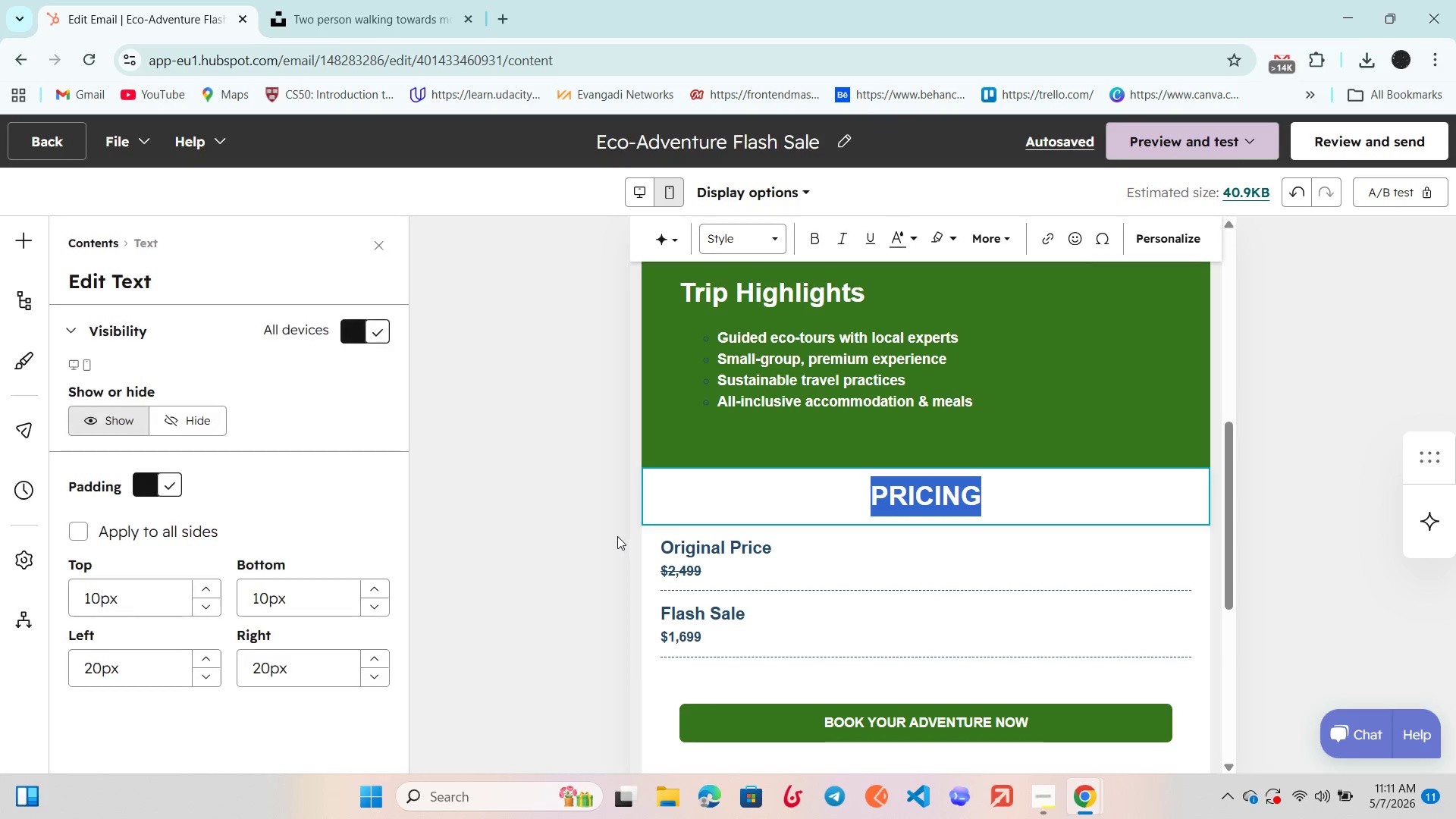 
left_click([531, 472])
 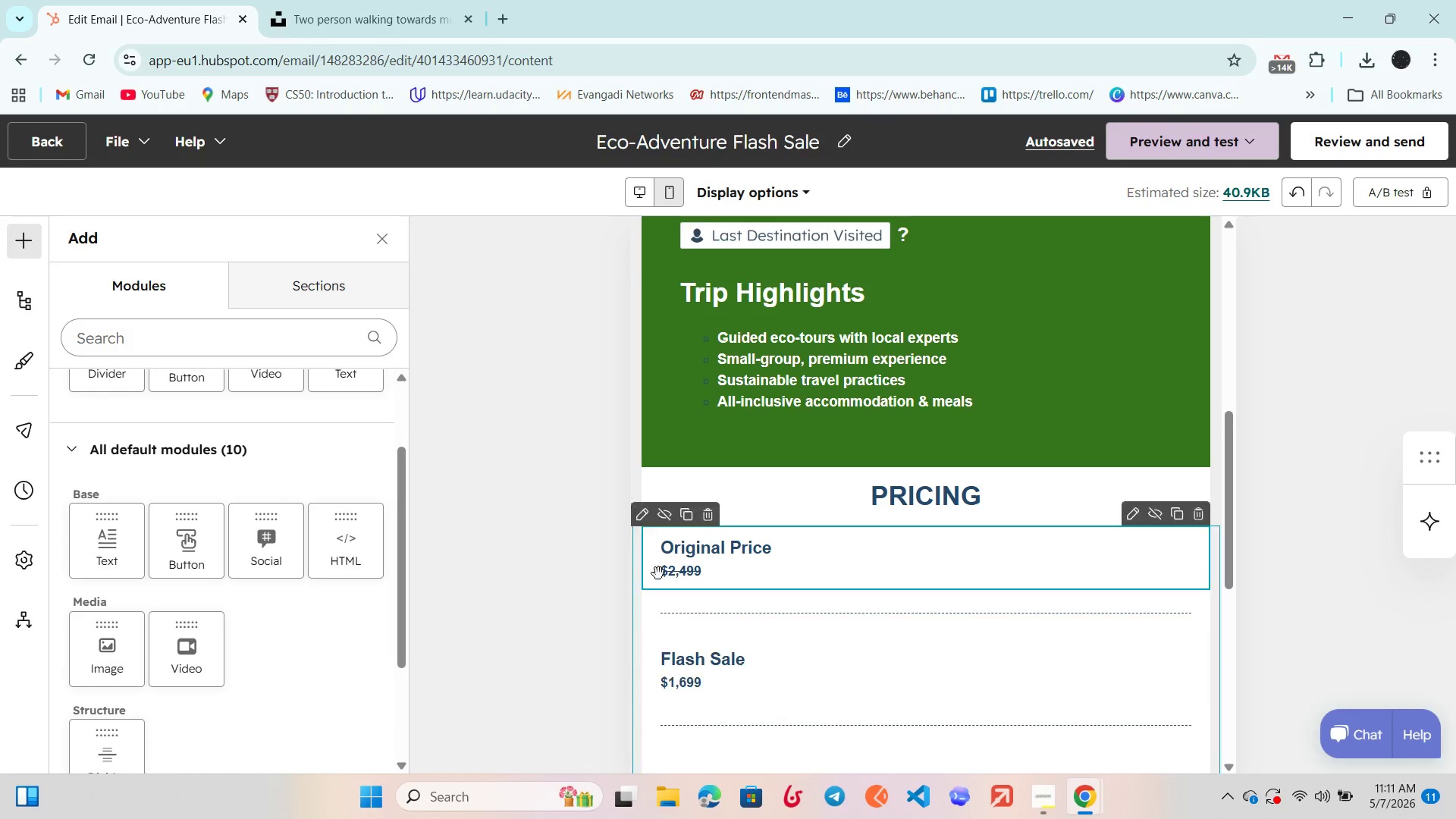 
left_click([639, 585])
 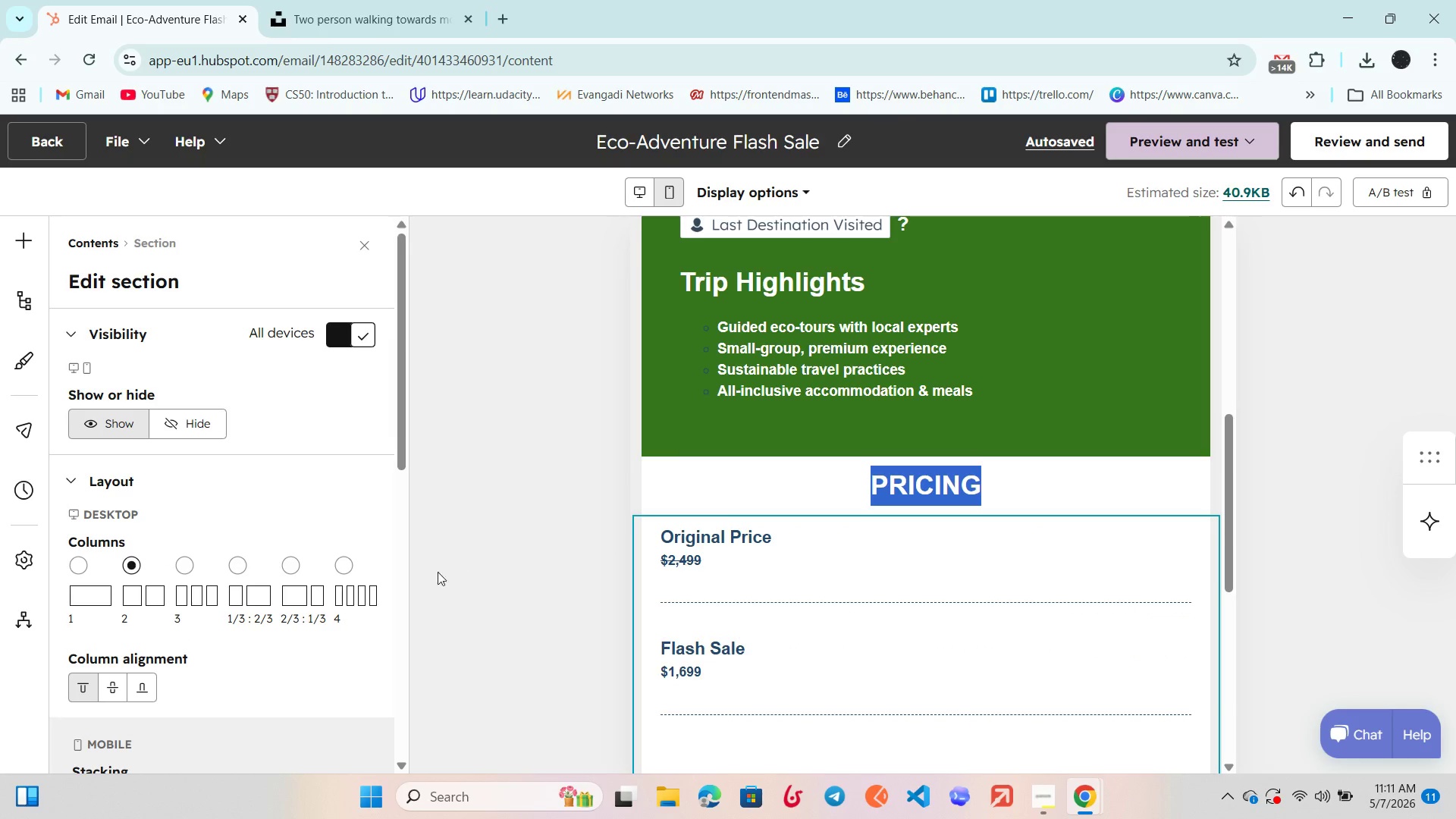 
scroll: coordinate [544, 515], scroll_direction: down, amount: 5.0
 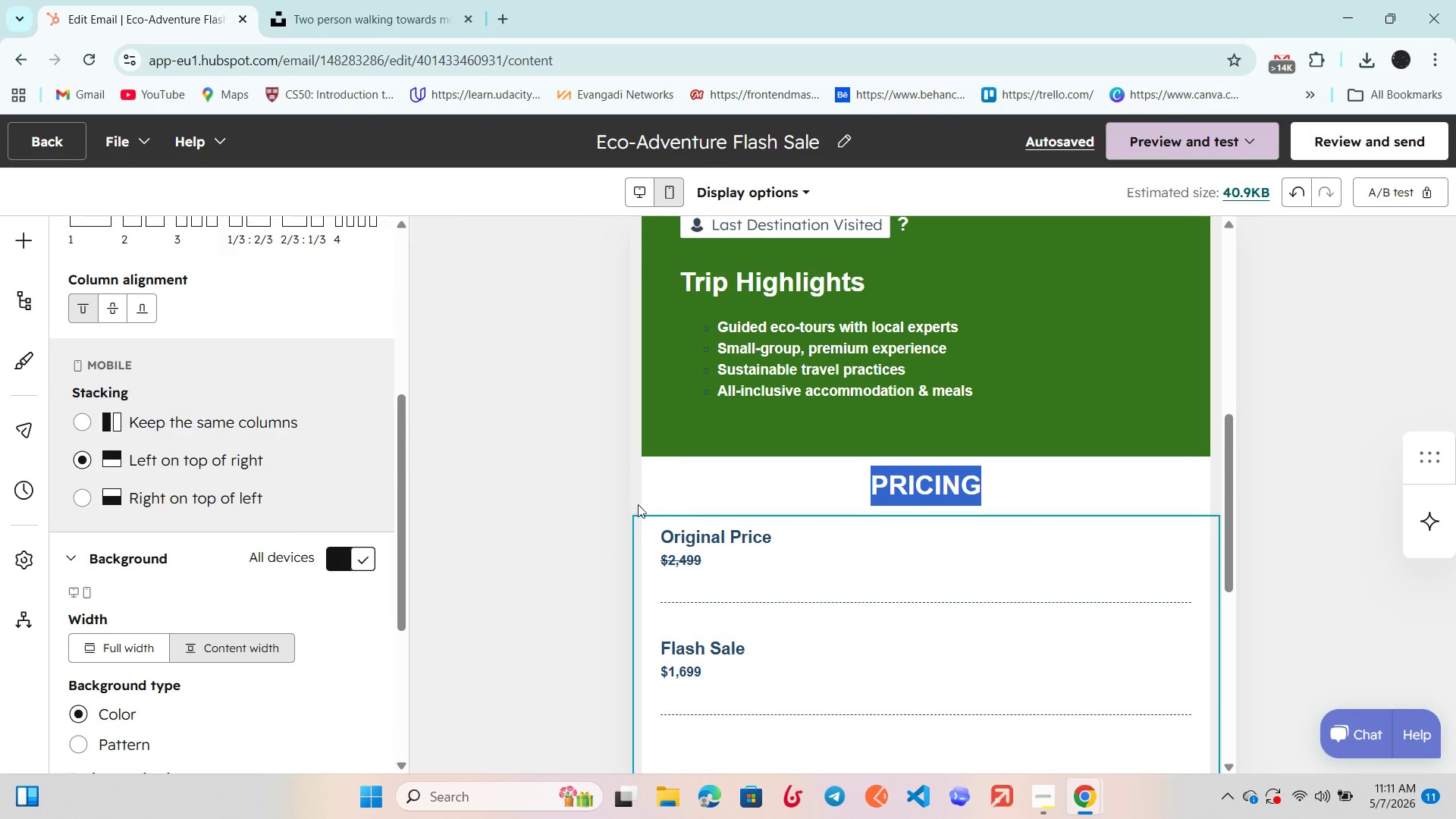 
left_click([622, 500])
 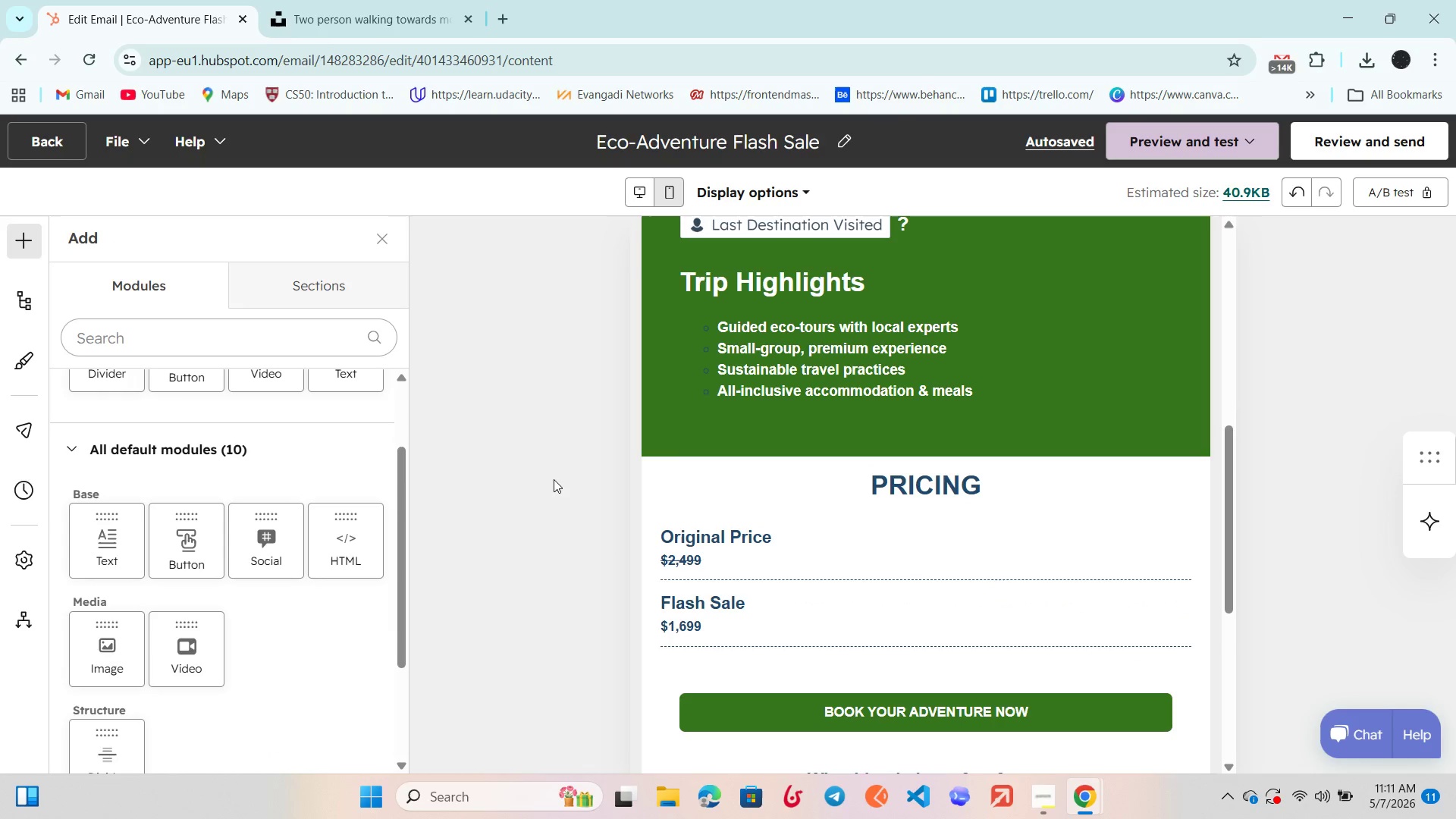 
scroll: coordinate [692, 395], scroll_direction: up, amount: 2.0
 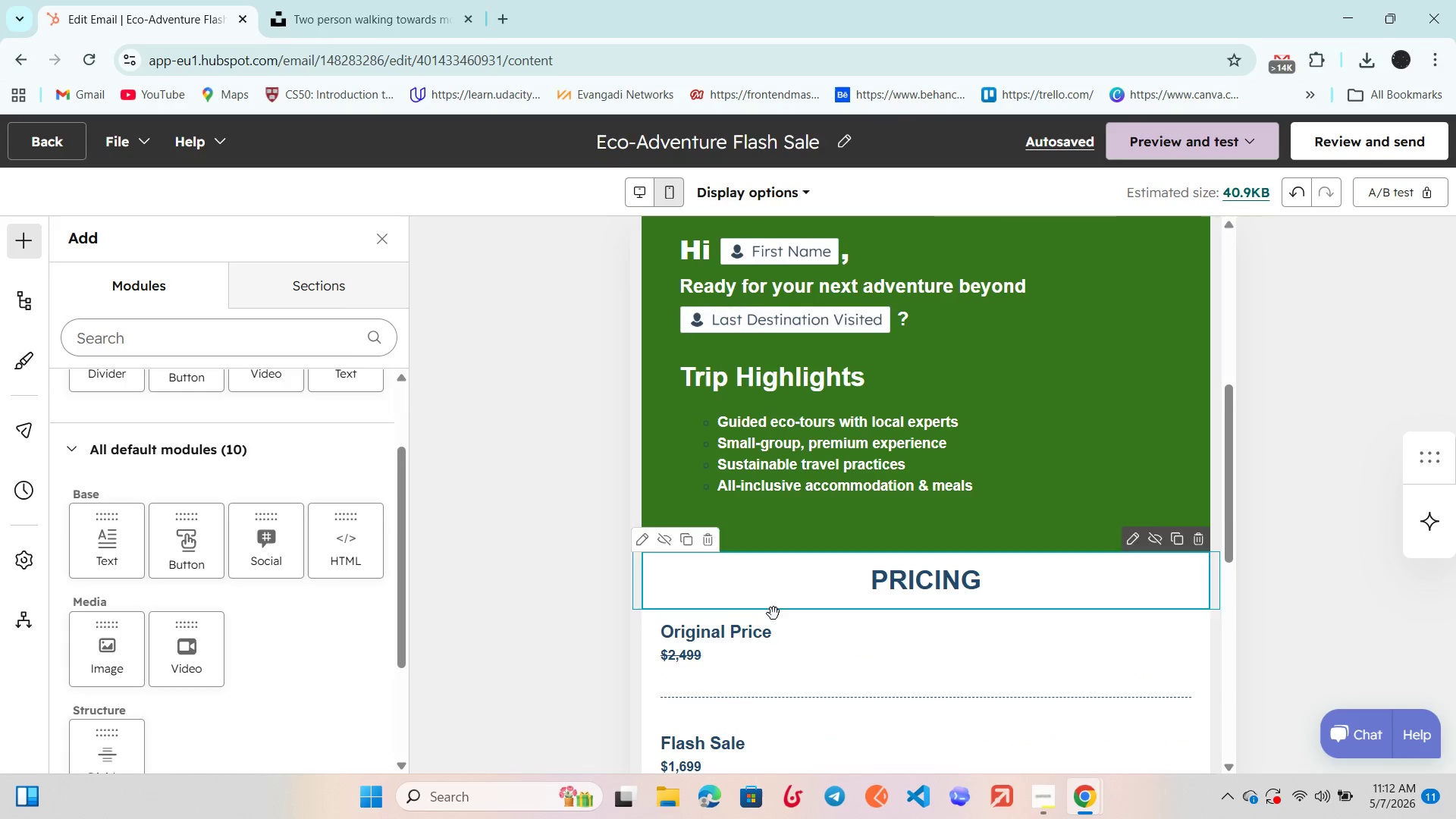 
wait(10.0)
 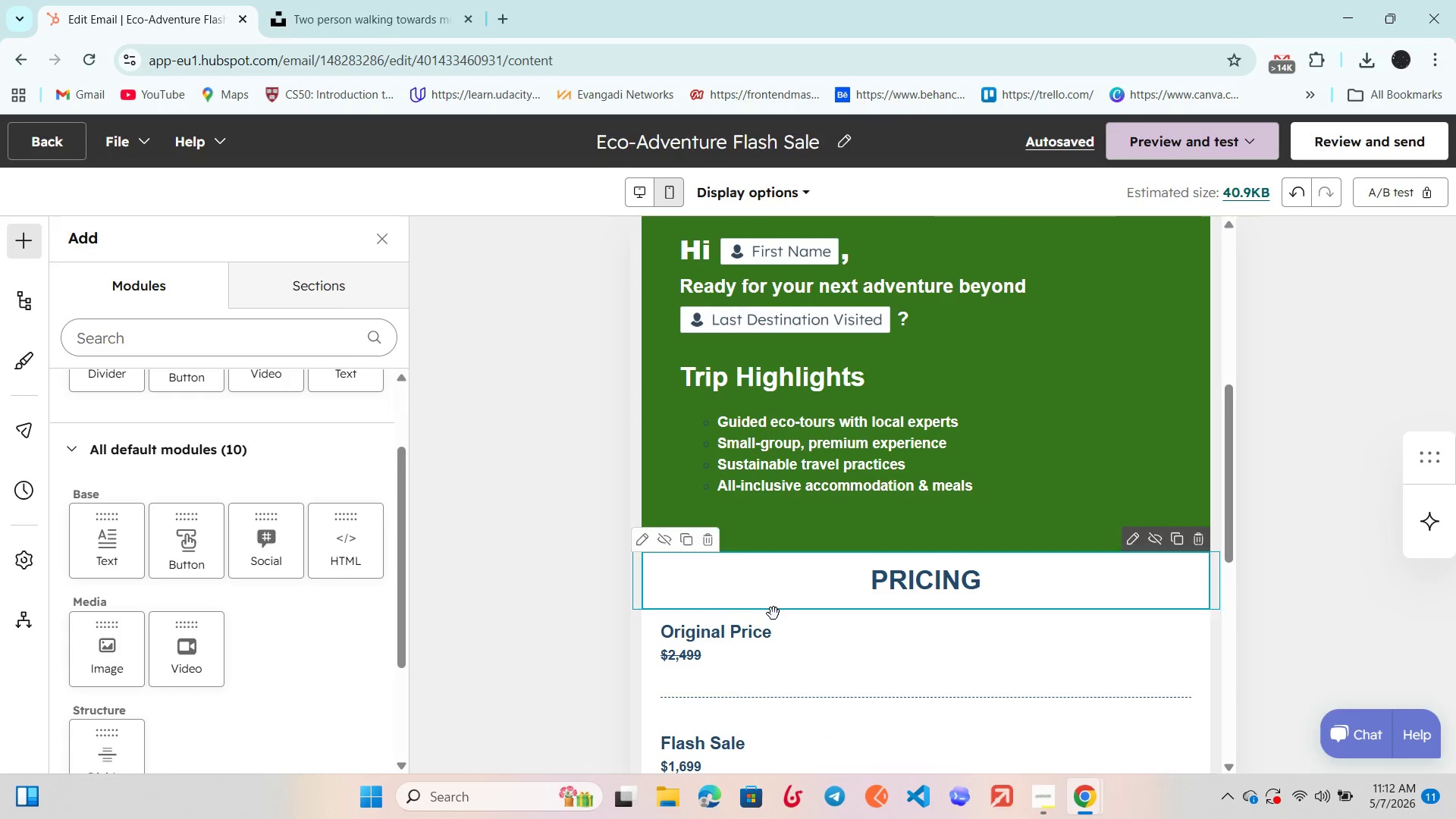 
mouse_move([383, 794])
 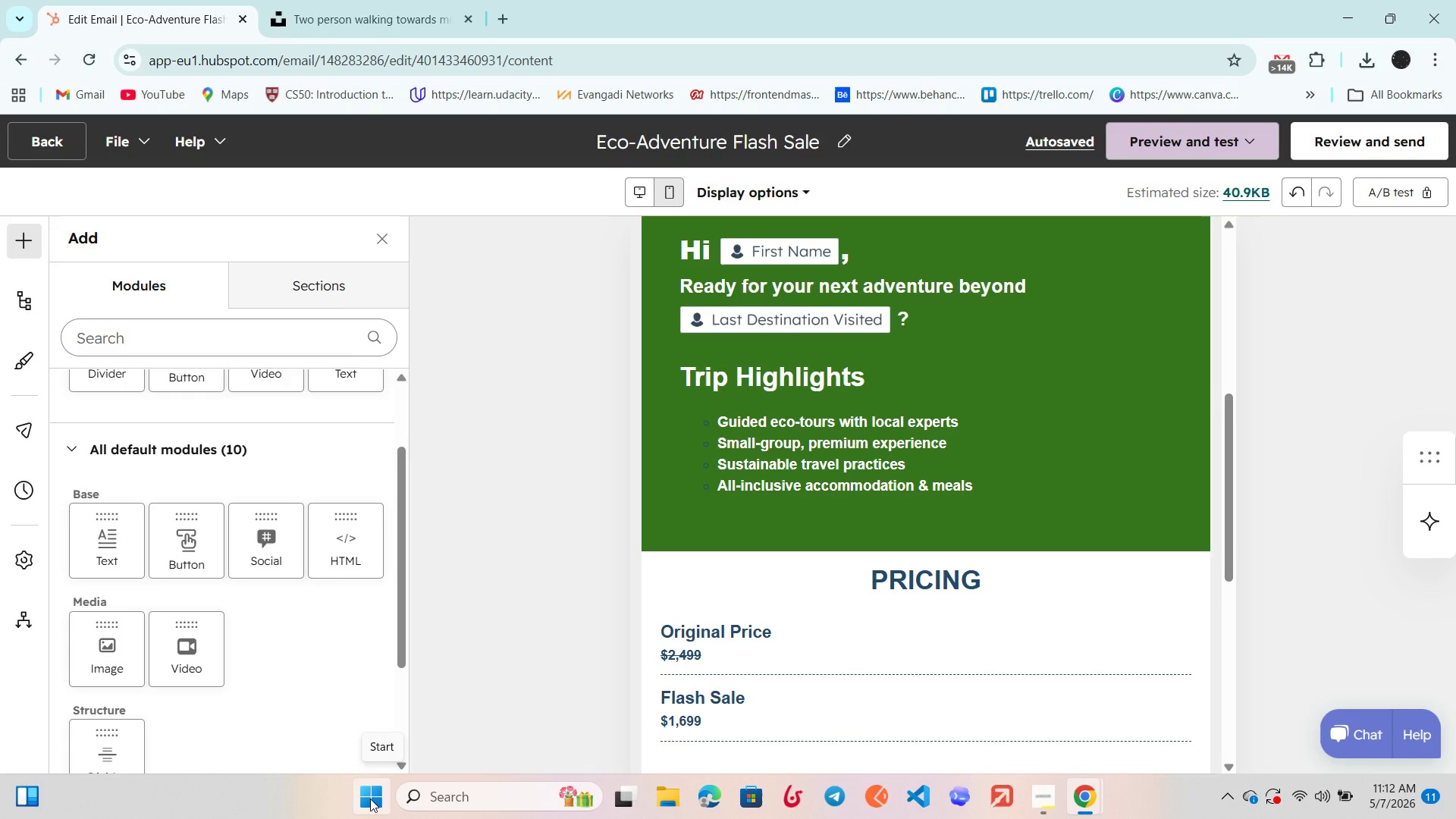 
wait(49.16)
 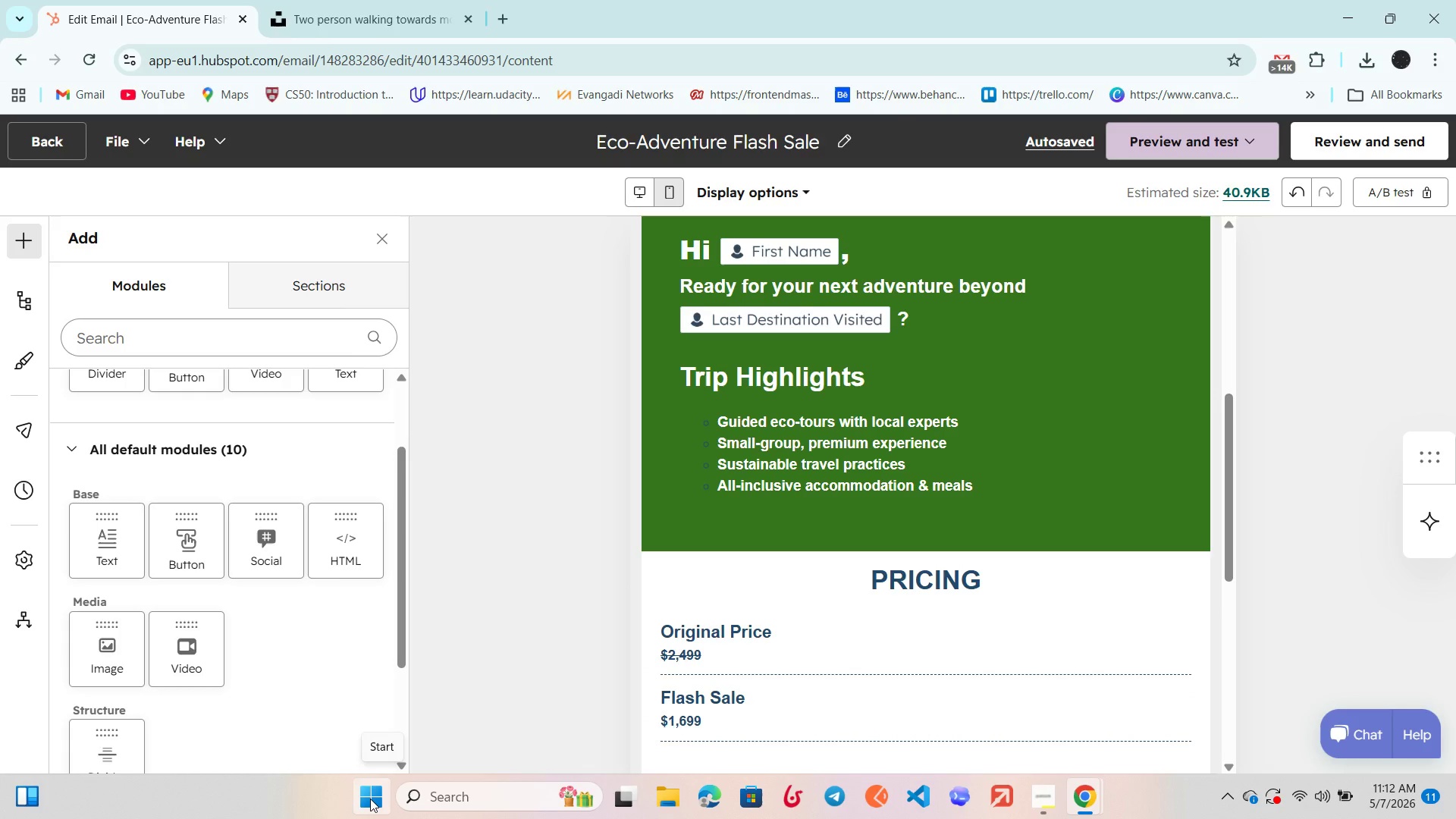 
scroll: coordinate [759, 541], scroll_direction: down, amount: 1.0
 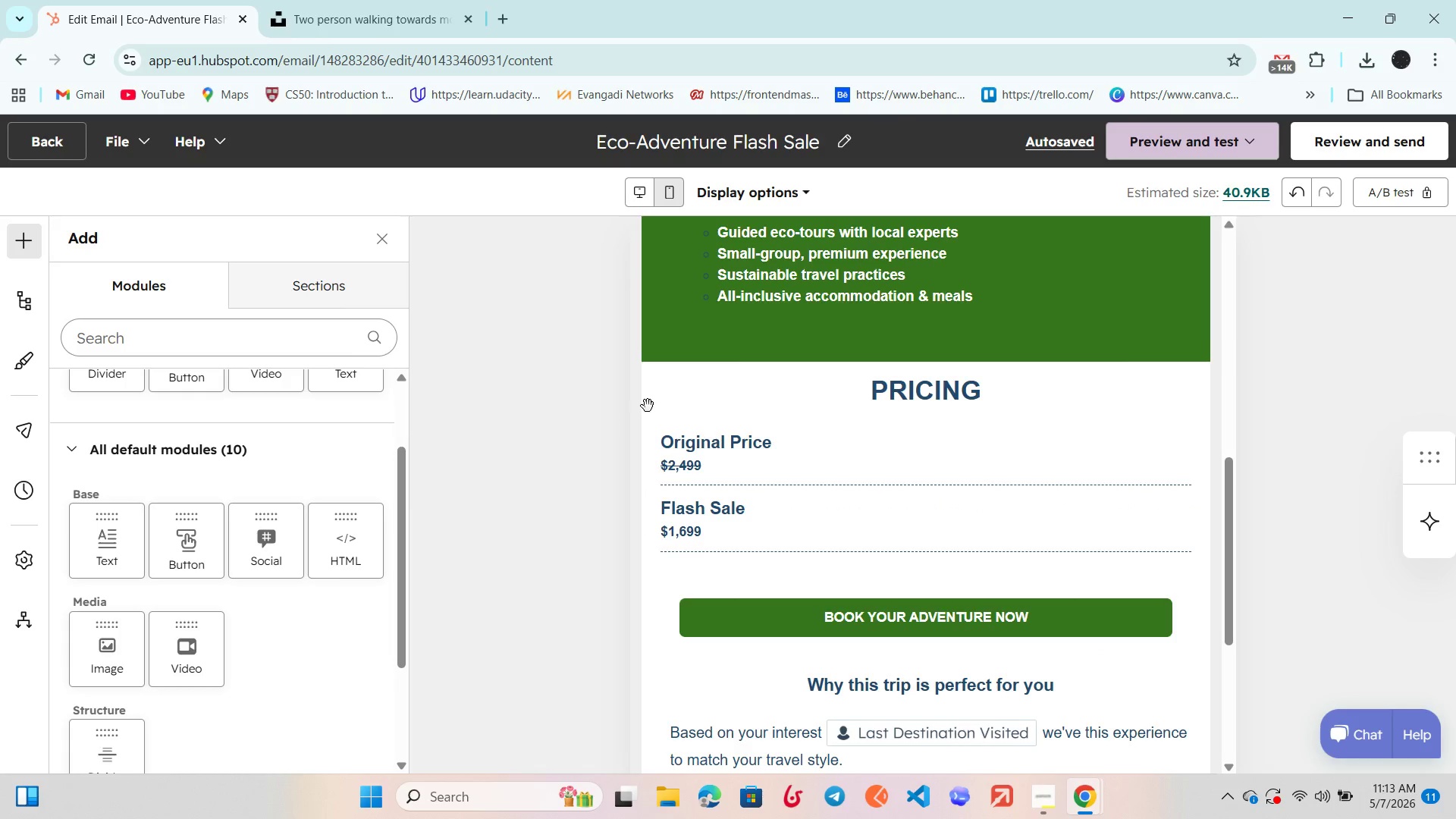 
left_click([664, 399])
 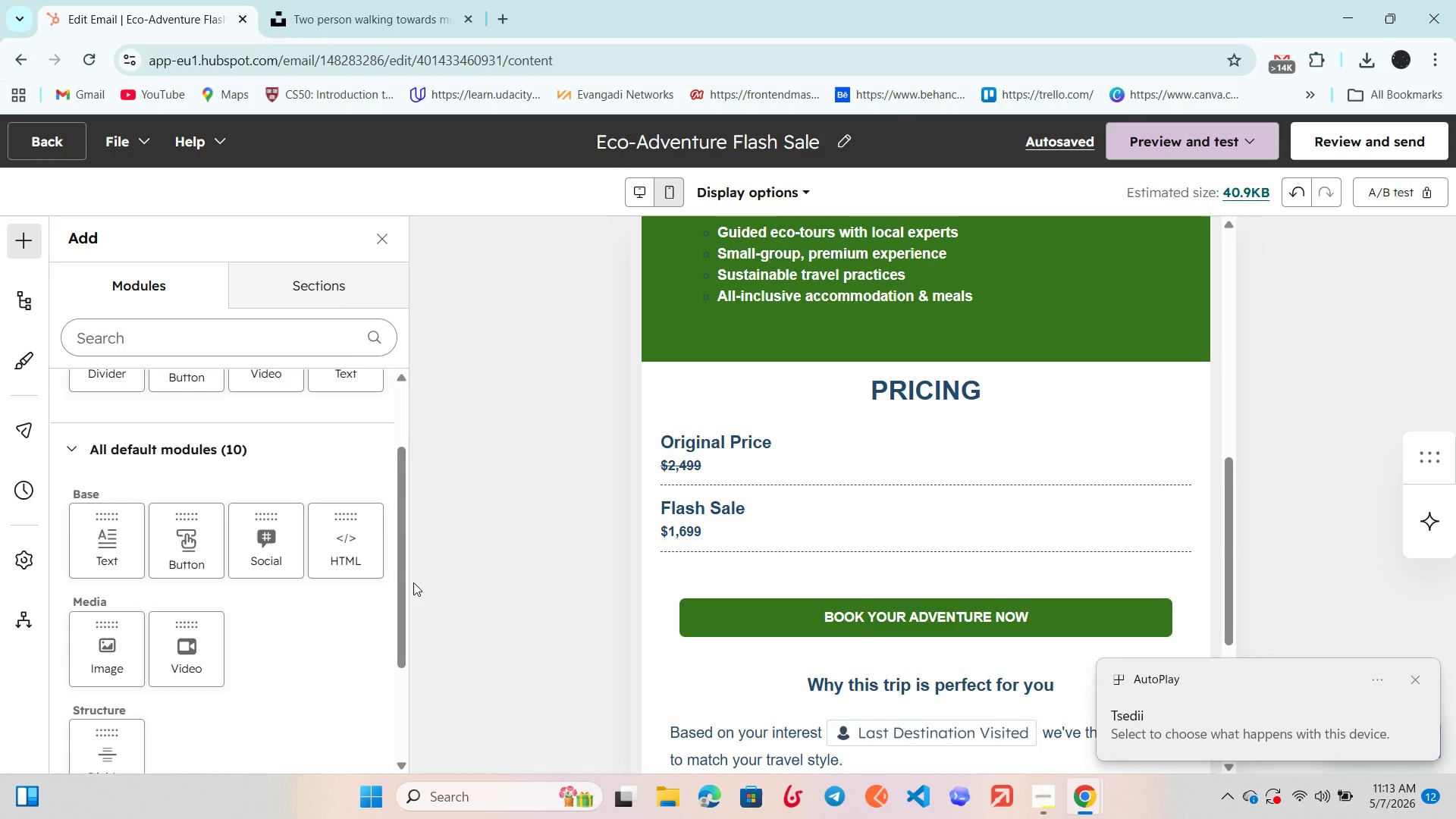 
wait(31.77)
 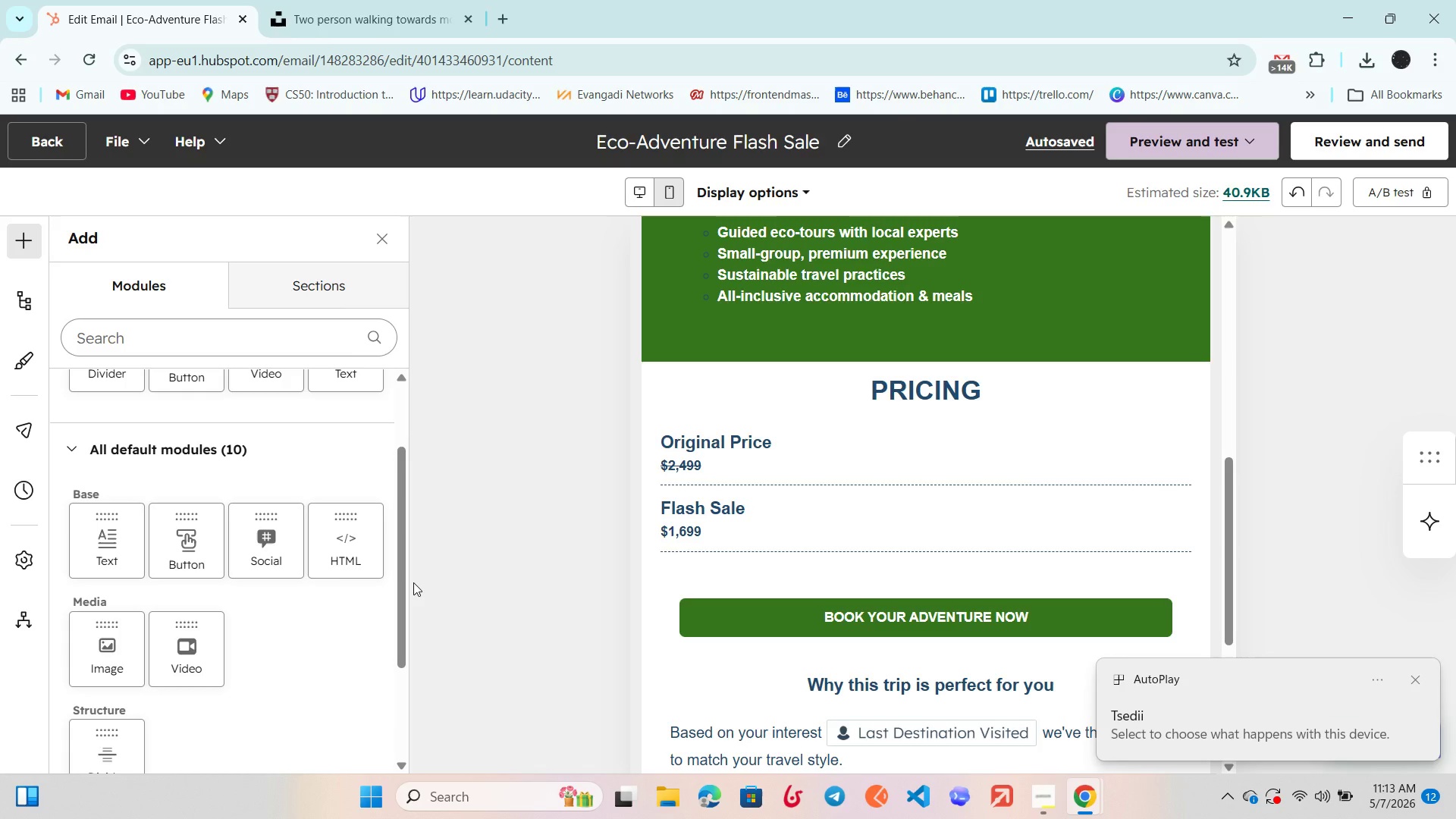 
left_click([1234, 662])
 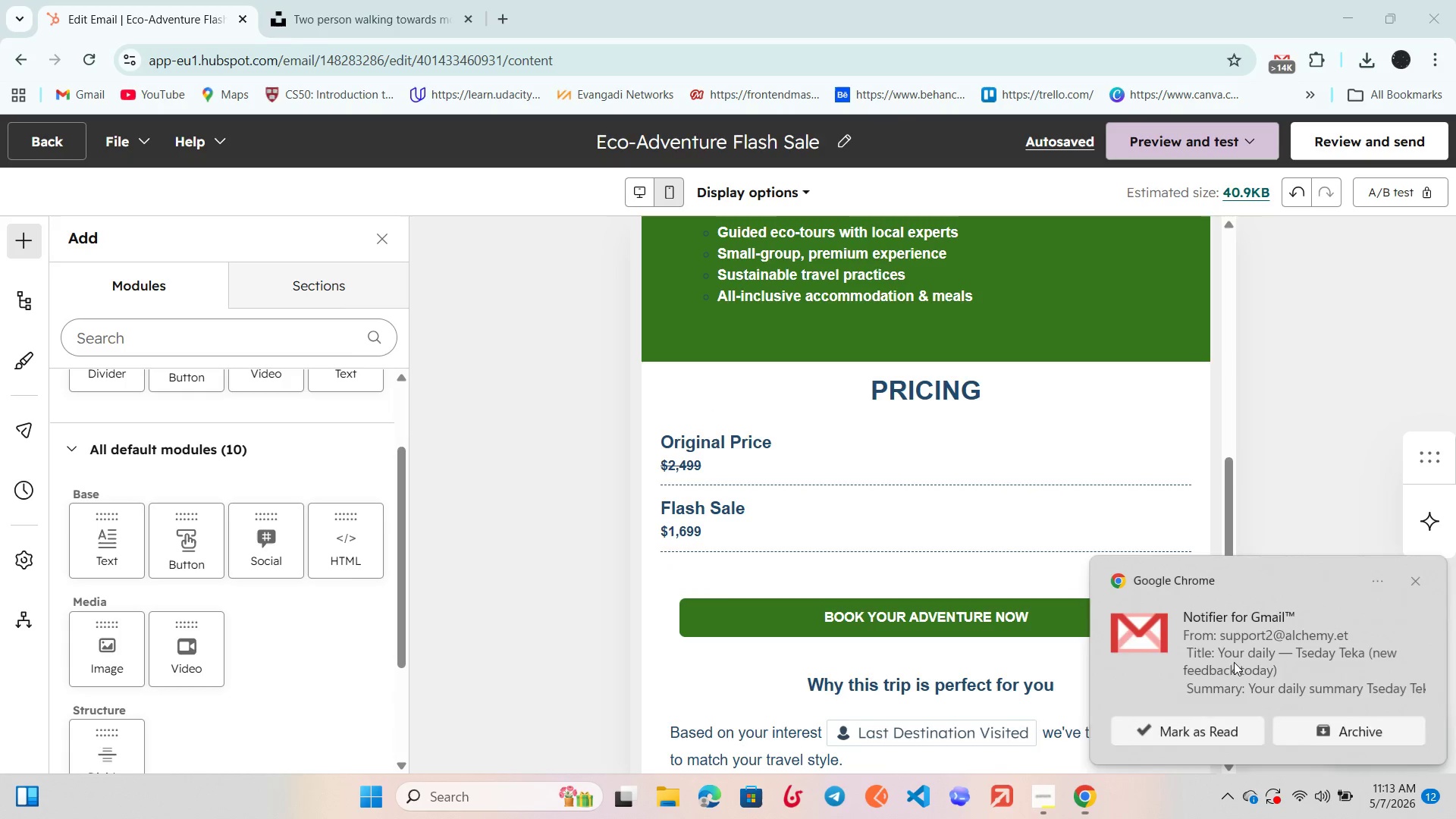 
key(Unknown)
 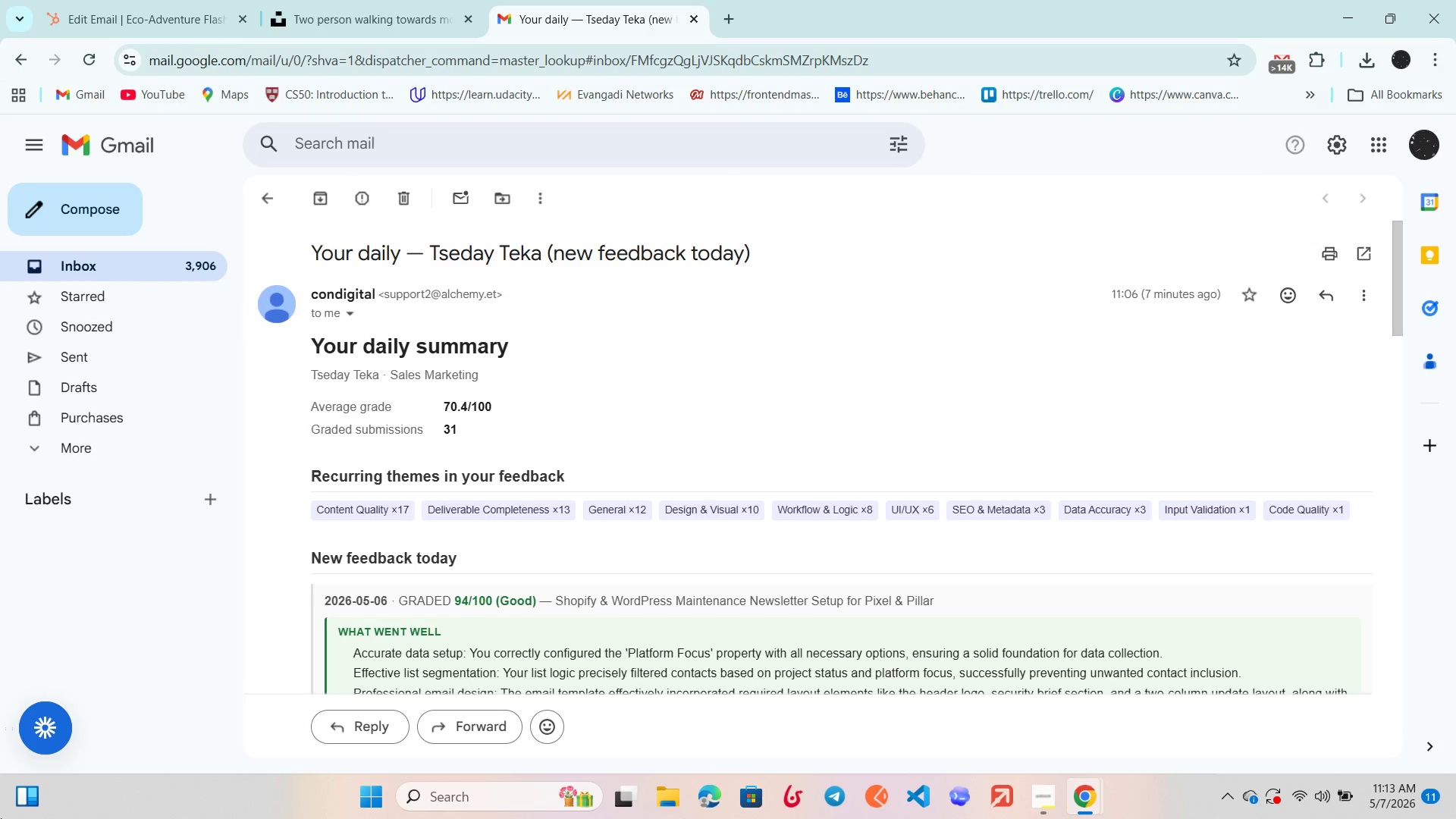 
wait(17.48)
 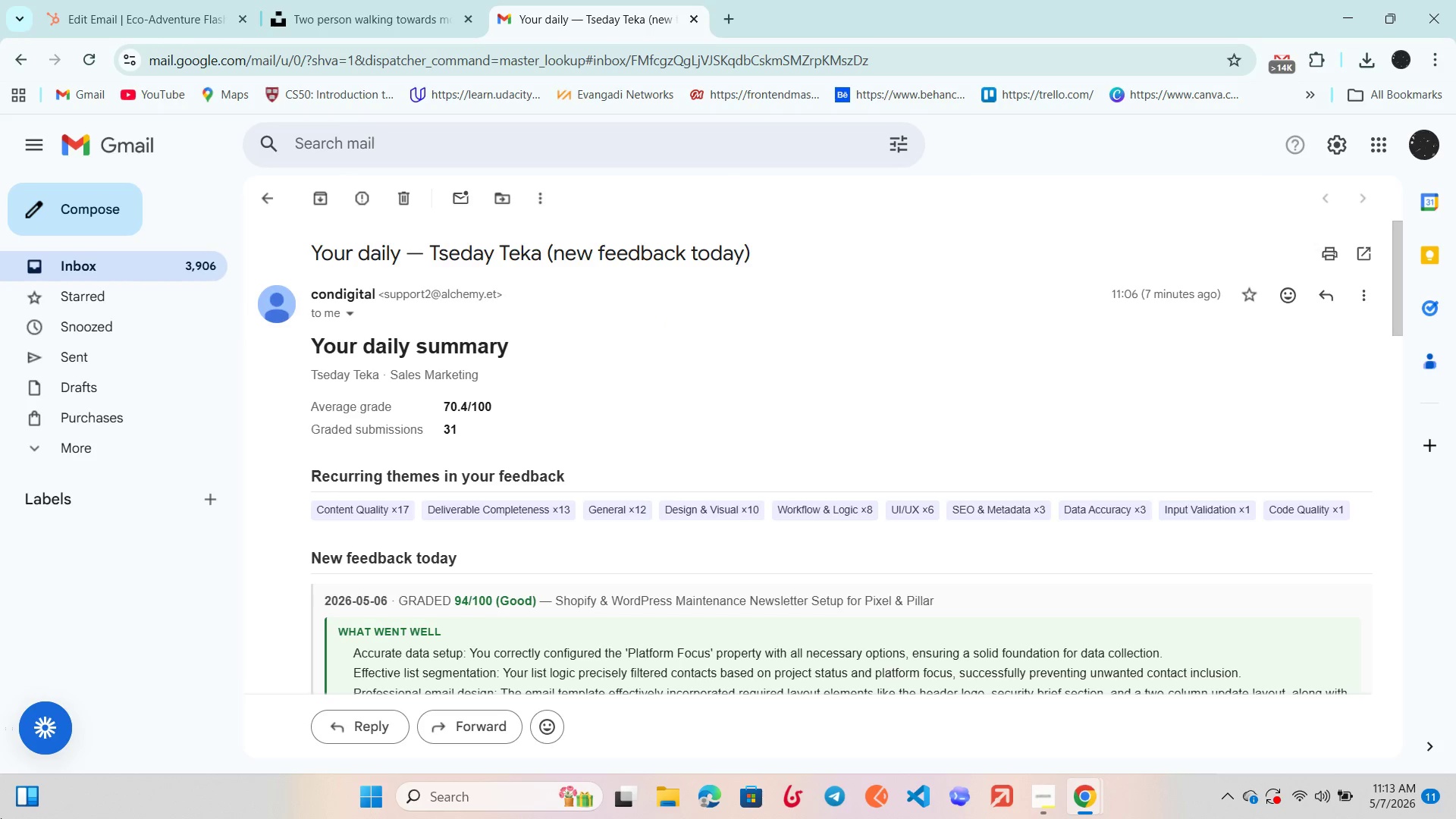 
left_click([188, 0])
 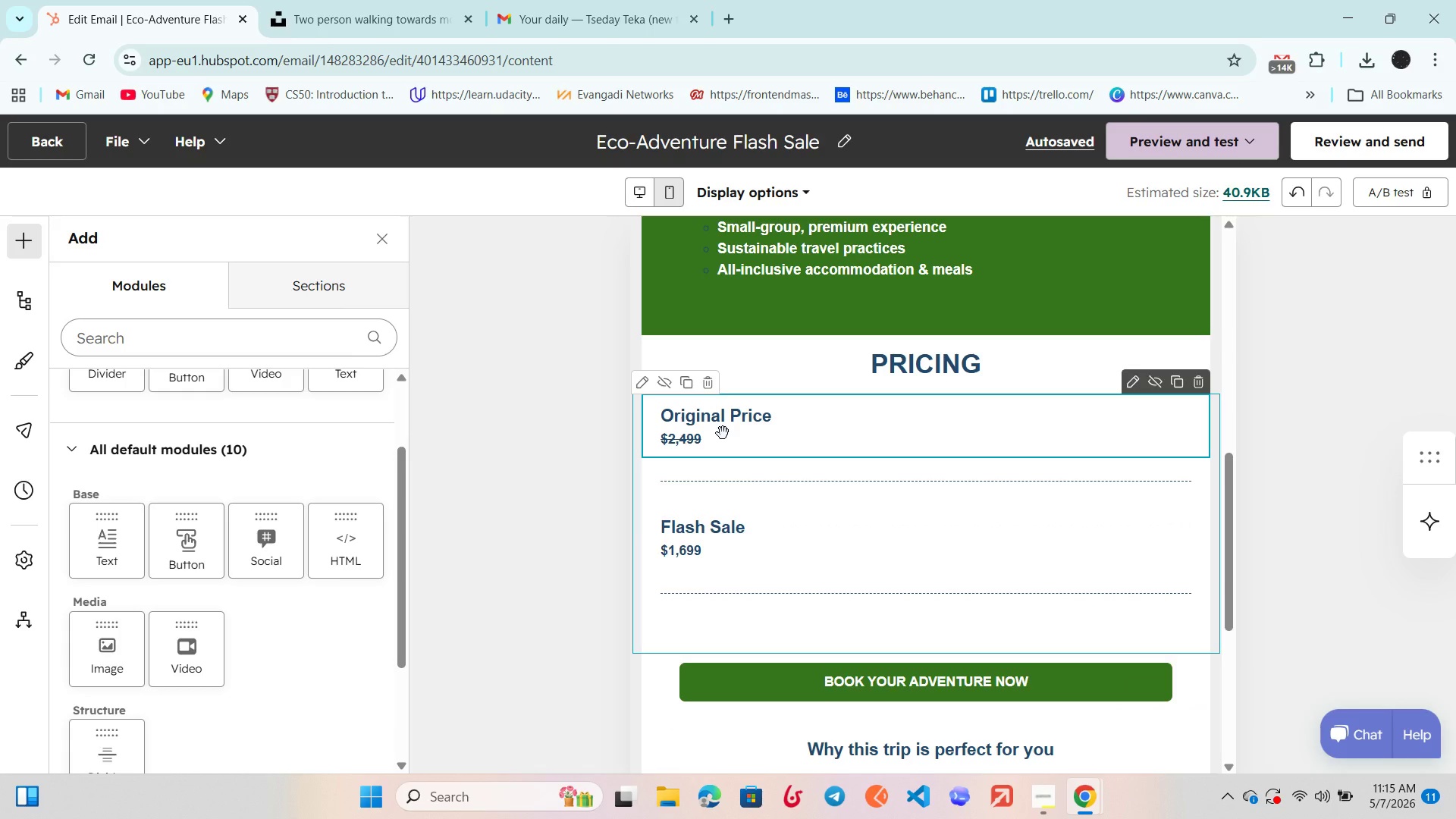 
wait(108.91)
 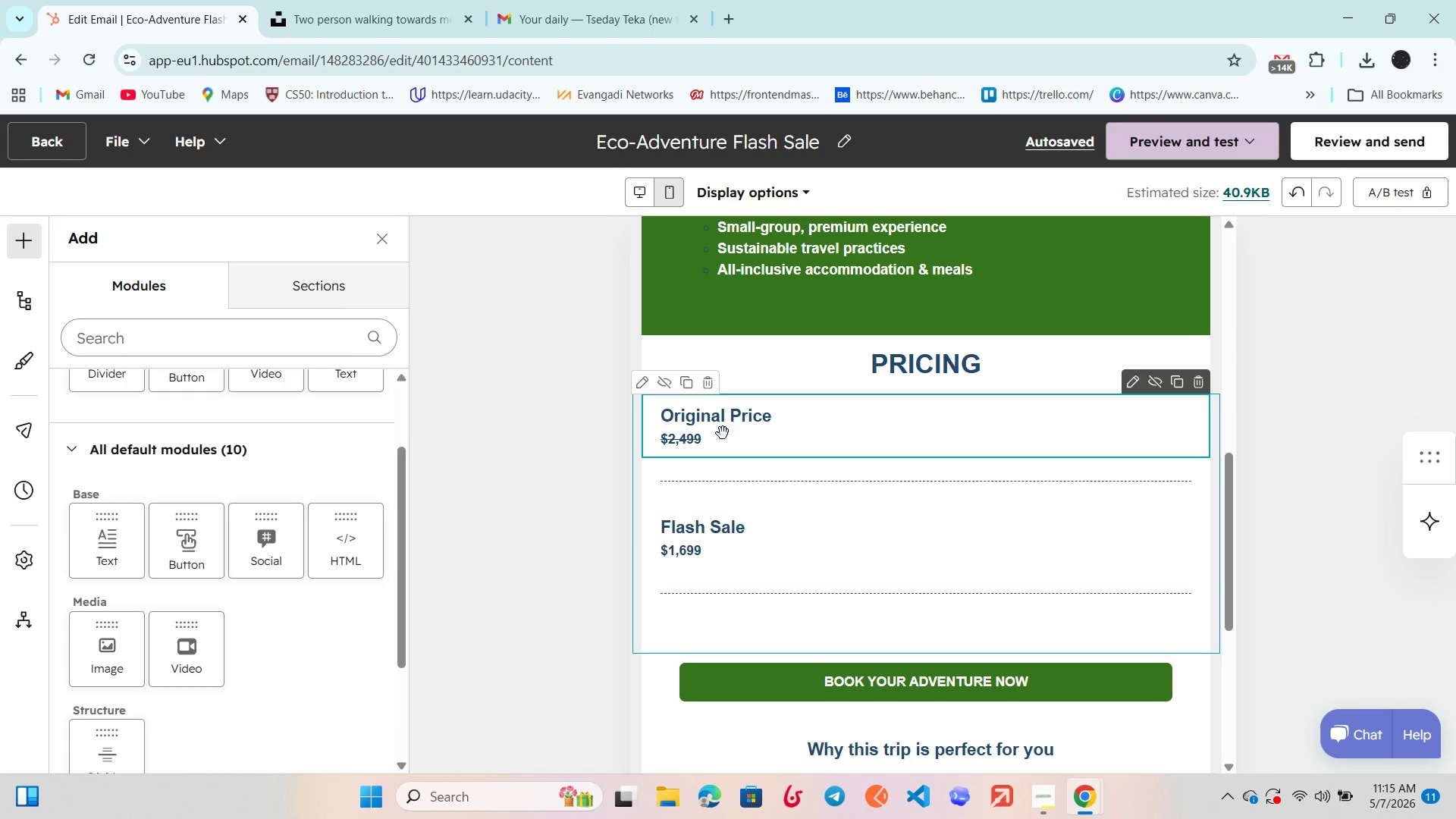 
scroll: coordinate [930, 454], scroll_direction: down, amount: 1.0
 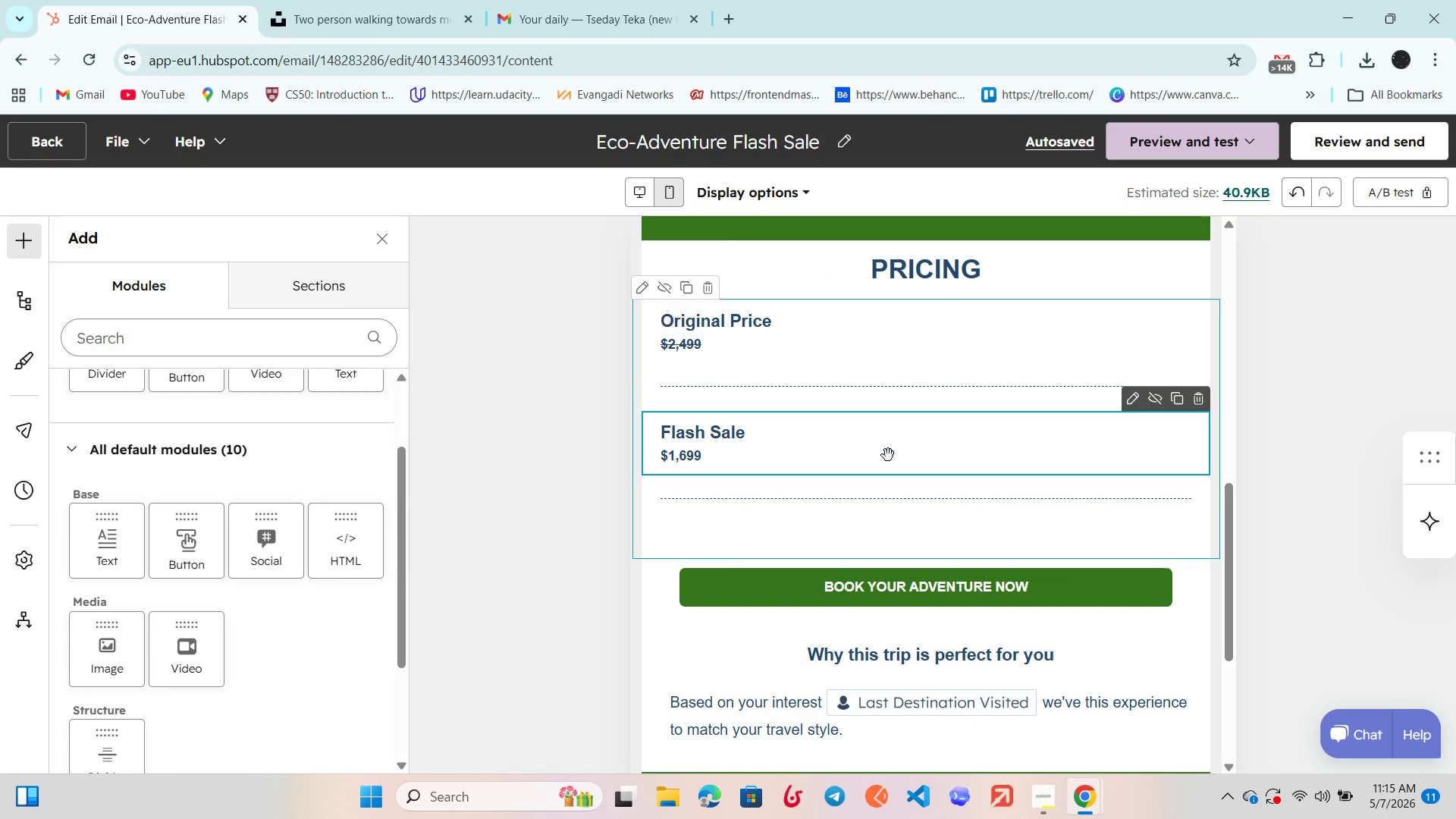 
wait(5.85)
 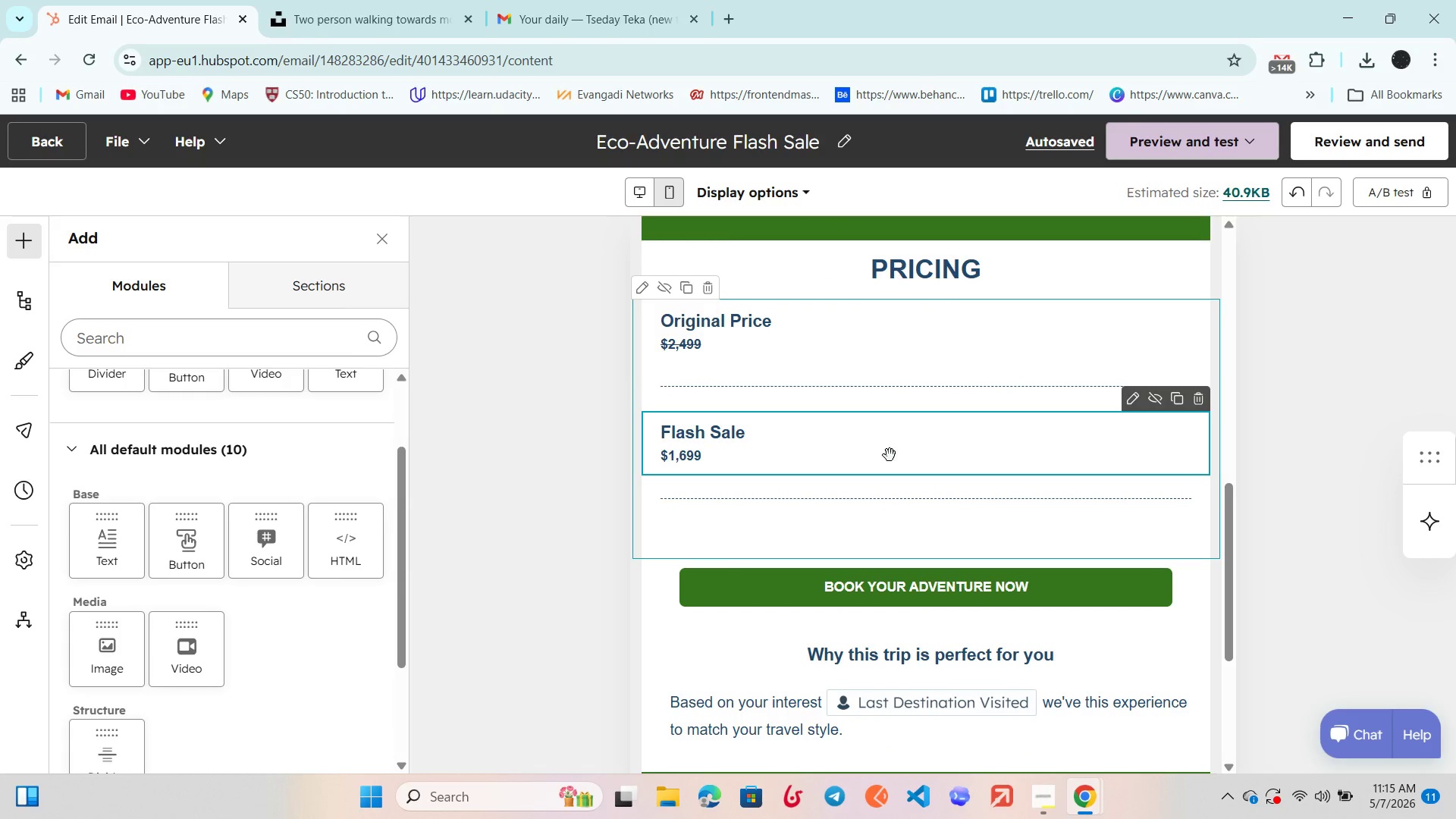 
left_click([974, 445])
 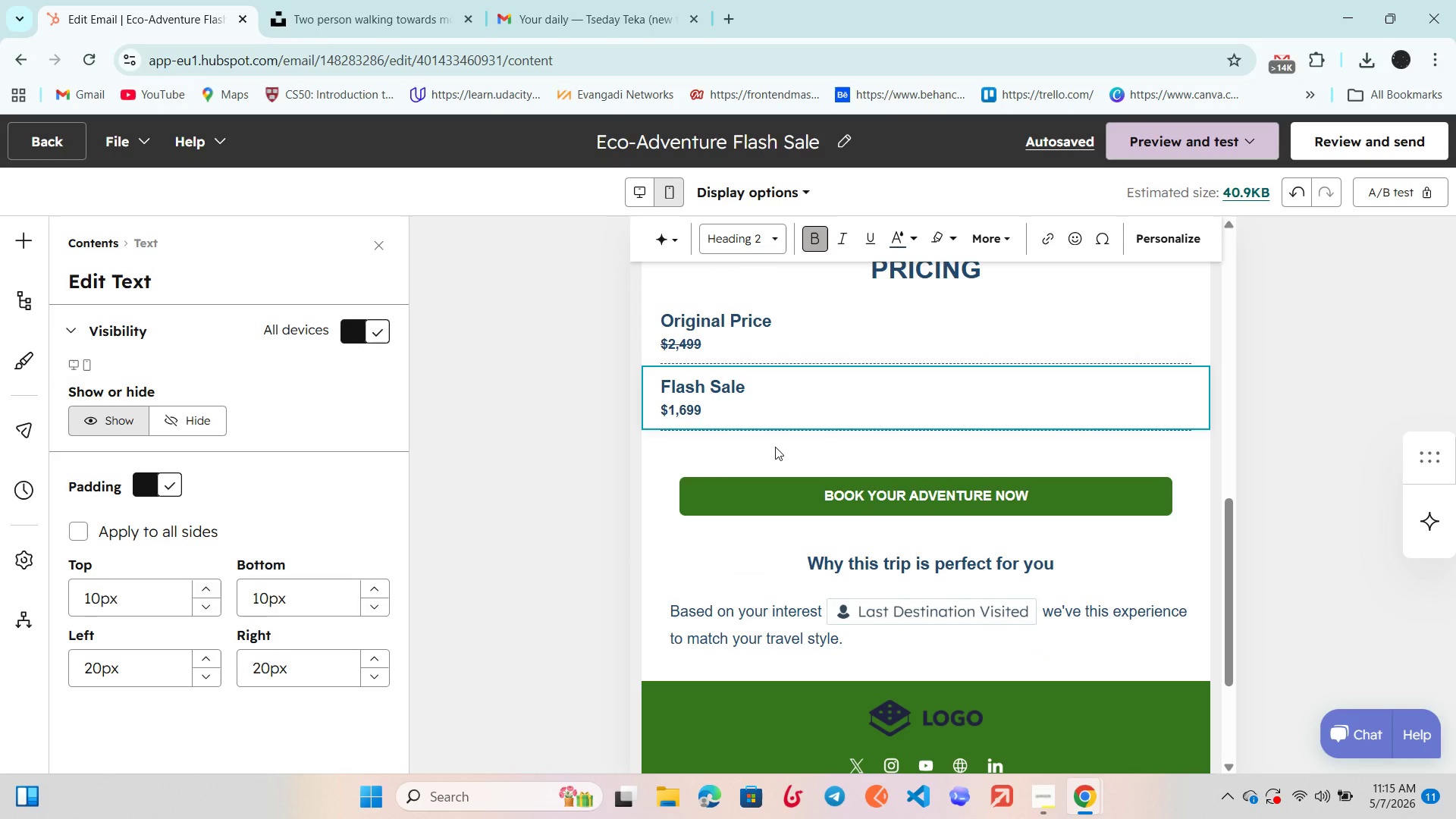 
left_click([474, 403])
 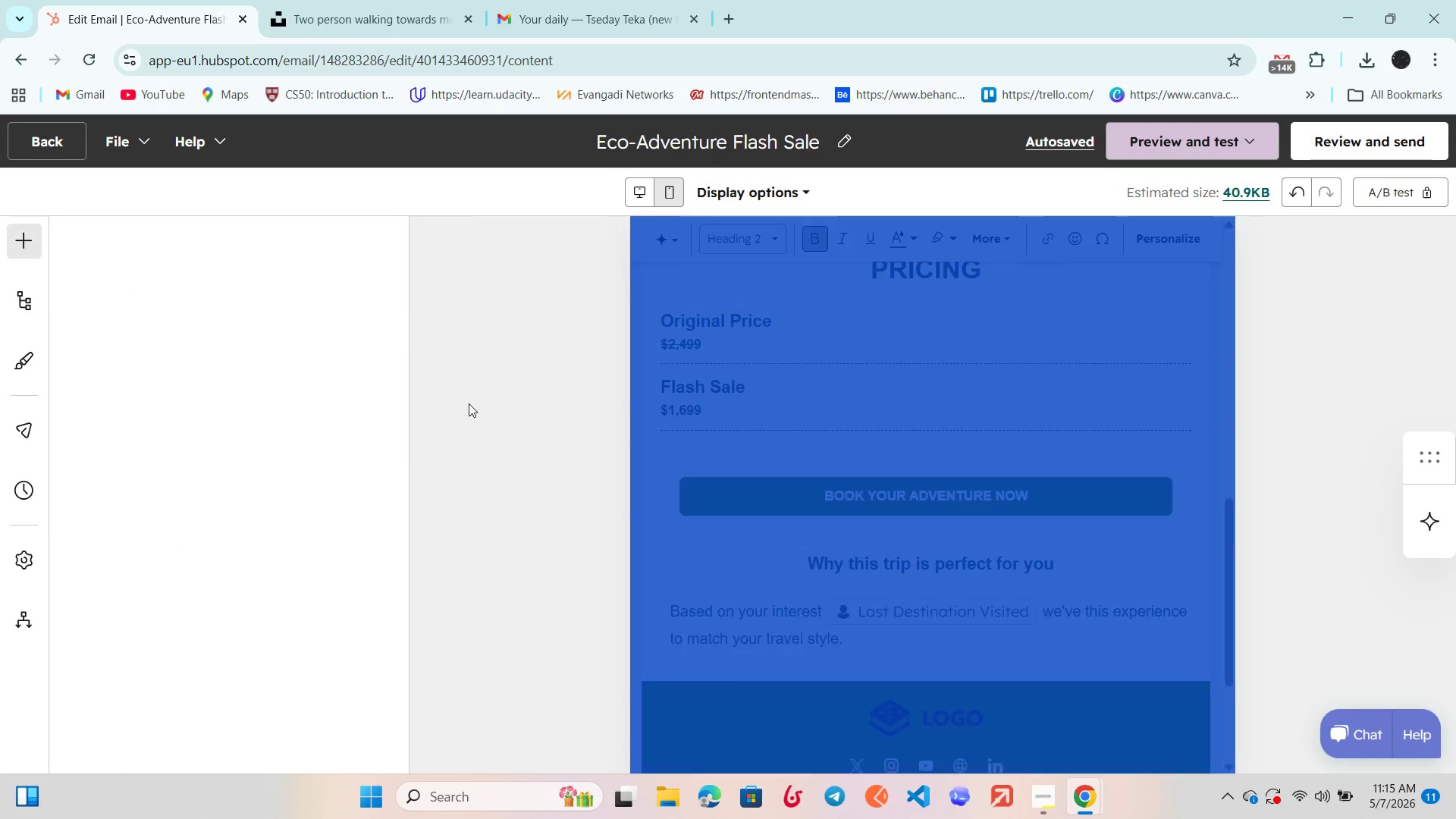 
left_click_drag(start_coordinate=[474, 403], to_coordinate=[469, 403])
 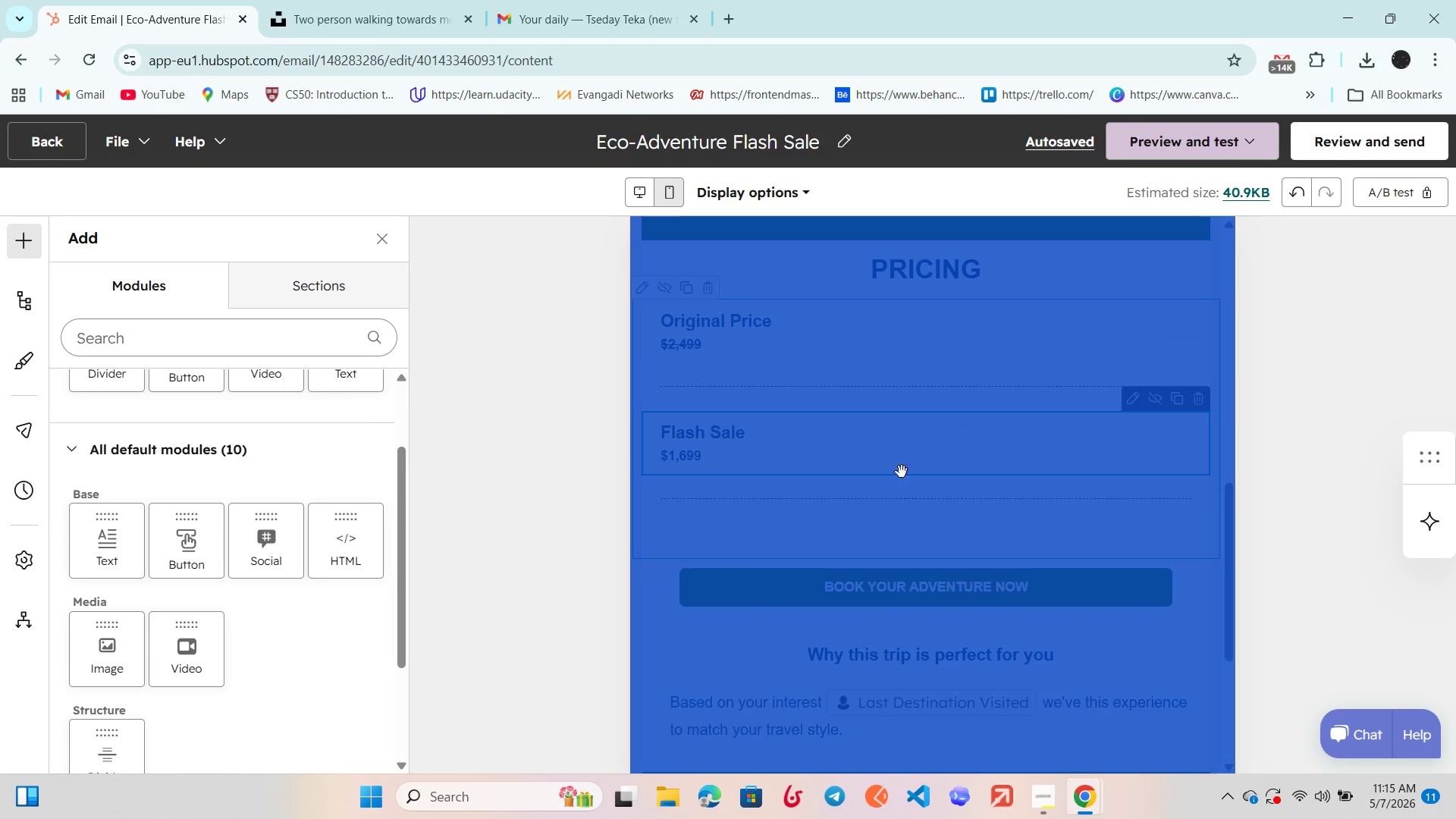 
left_click([902, 452])
 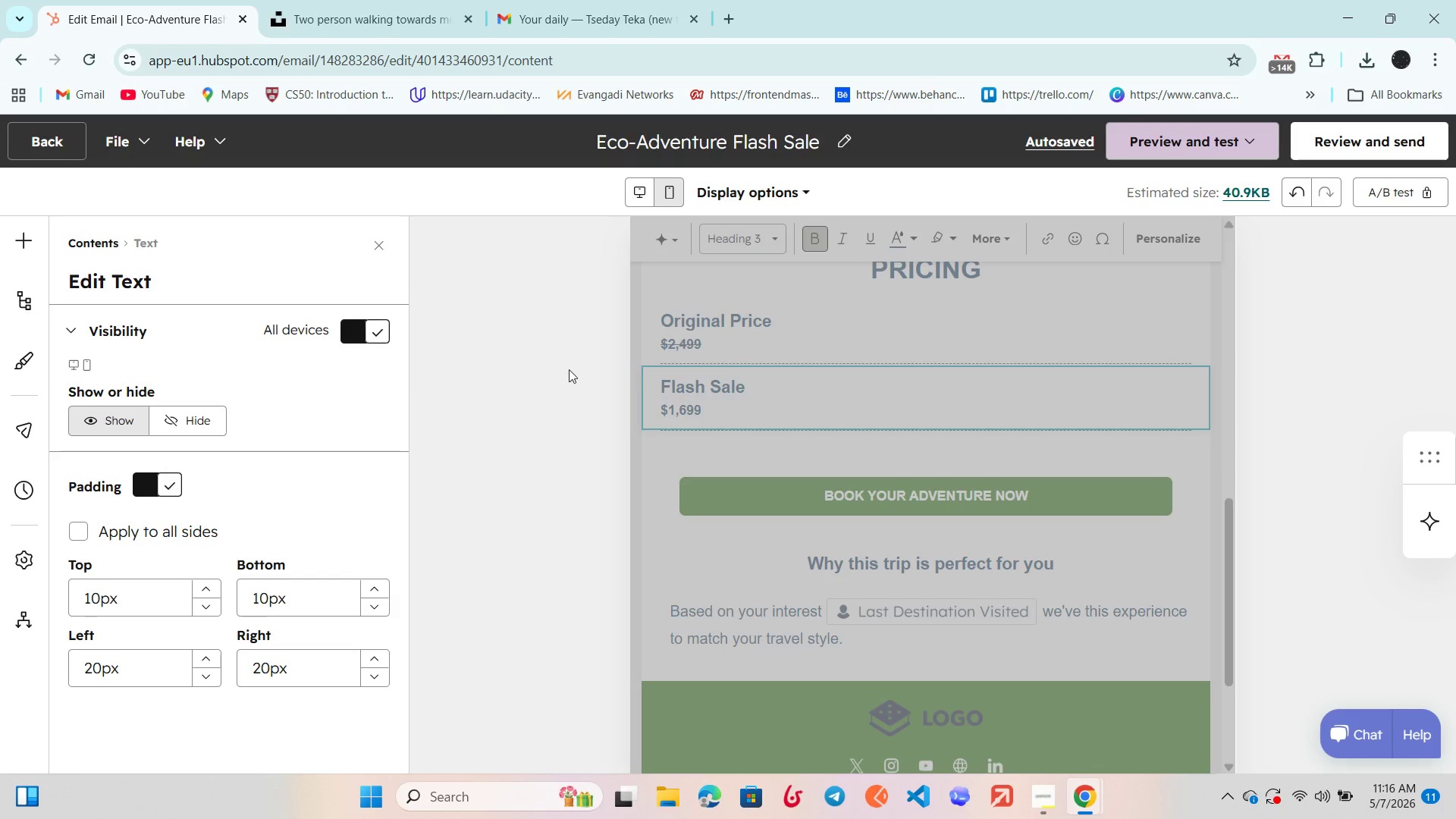 
left_click_drag(start_coordinate=[294, 251], to_coordinate=[286, 247])
 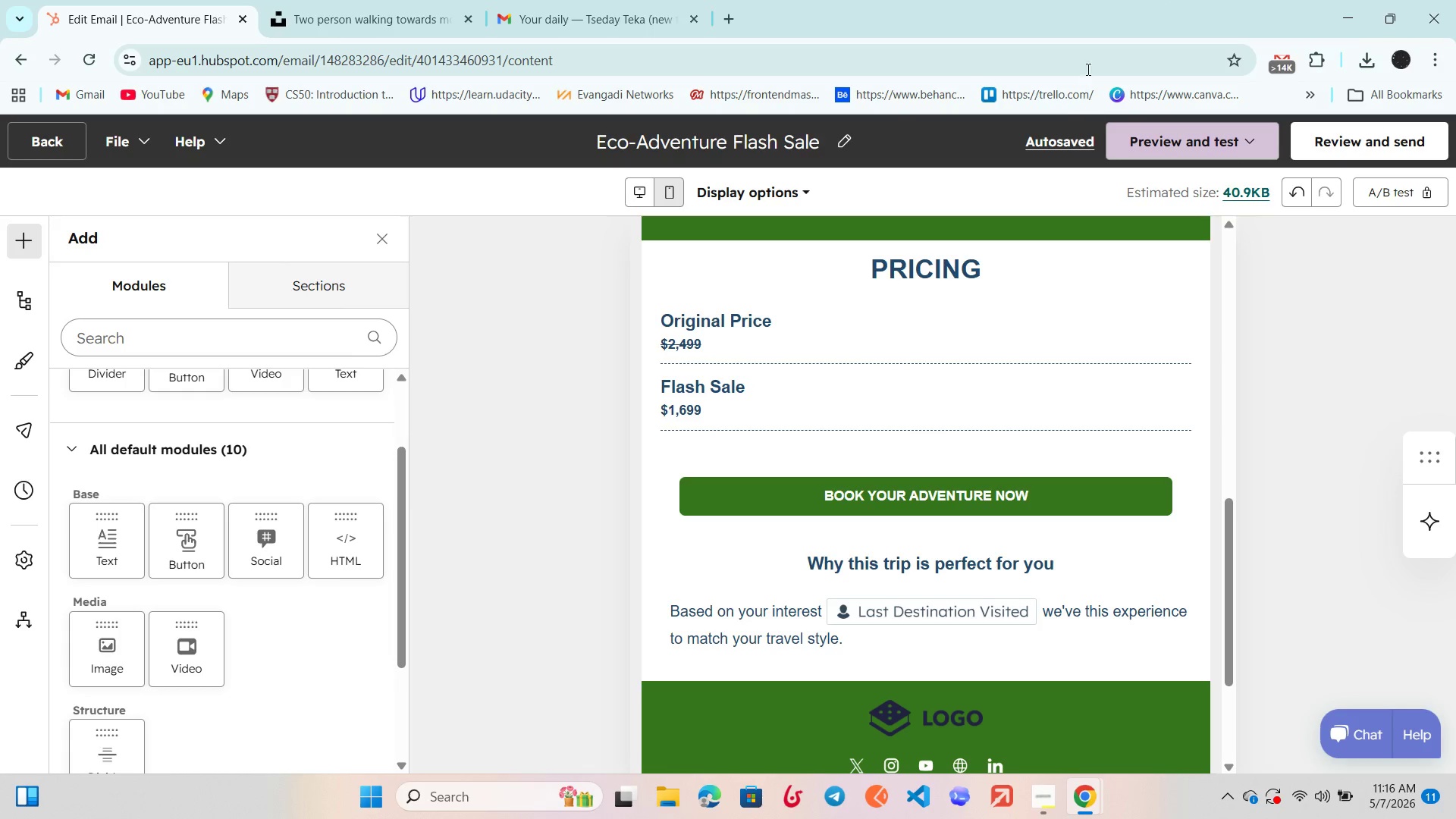 
wait(6.94)
 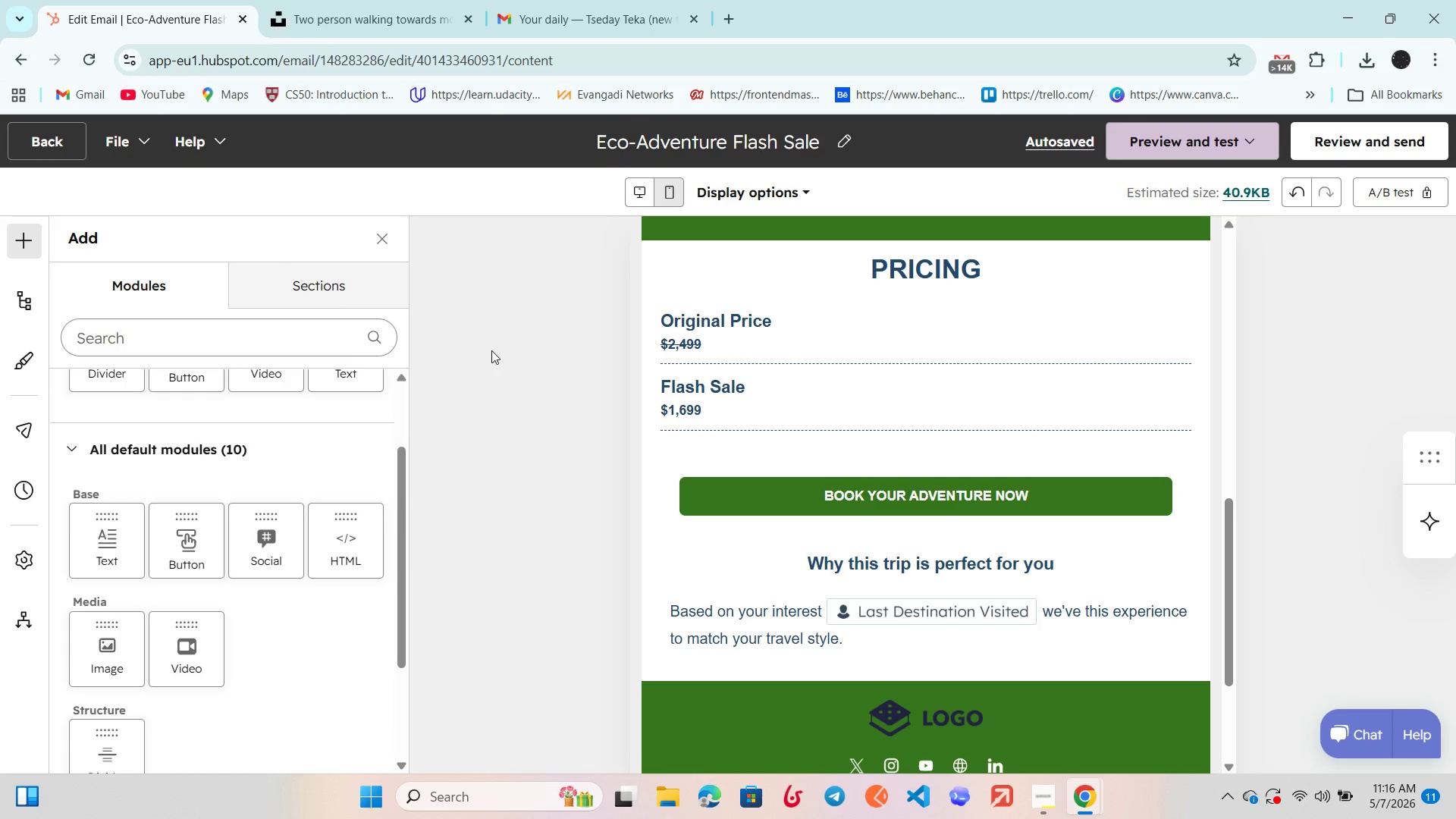 
left_click_drag(start_coordinate=[809, 391], to_coordinate=[759, 357])
 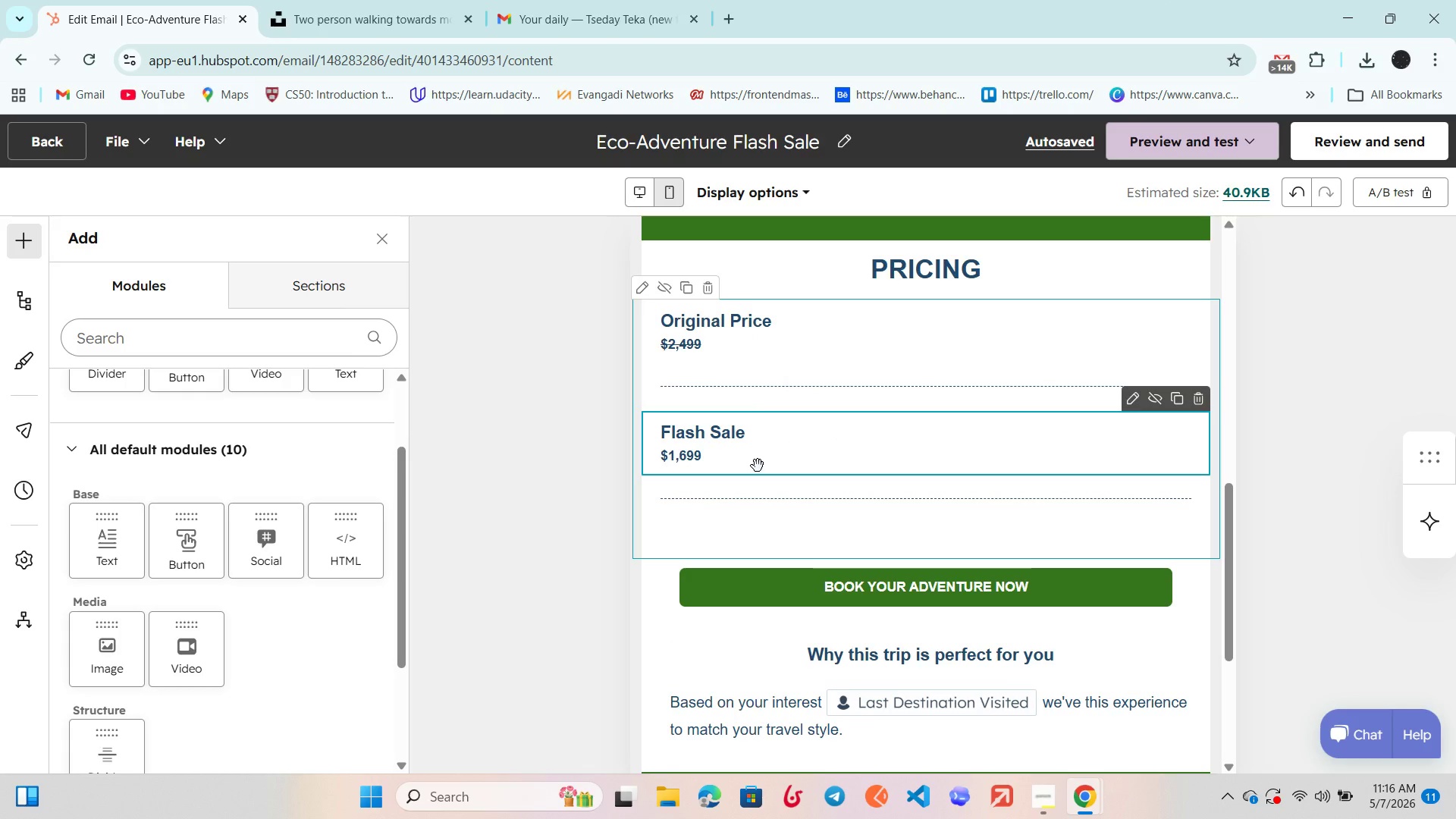 
key(Control+Z)
 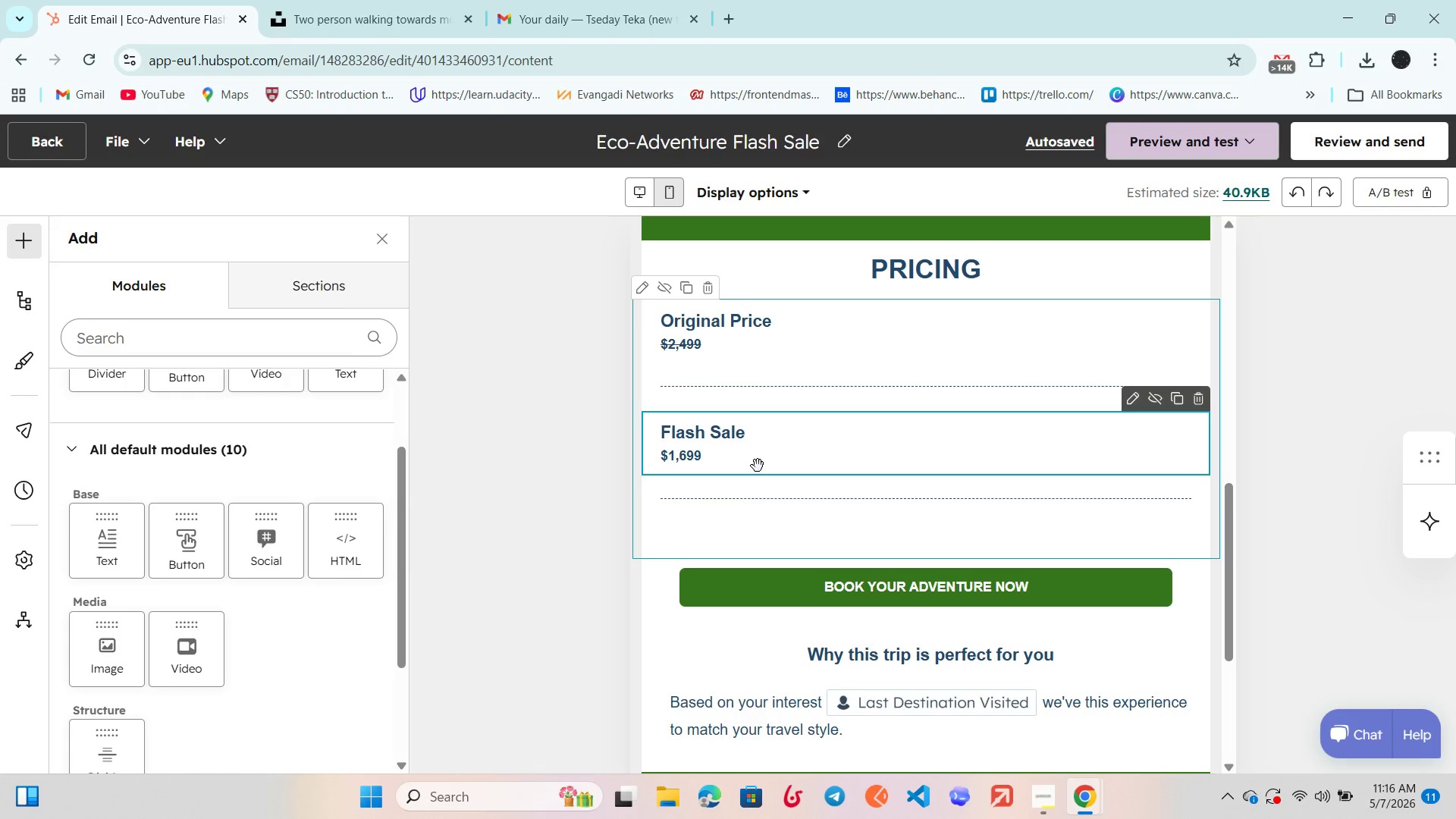 
key(Control+Z)
 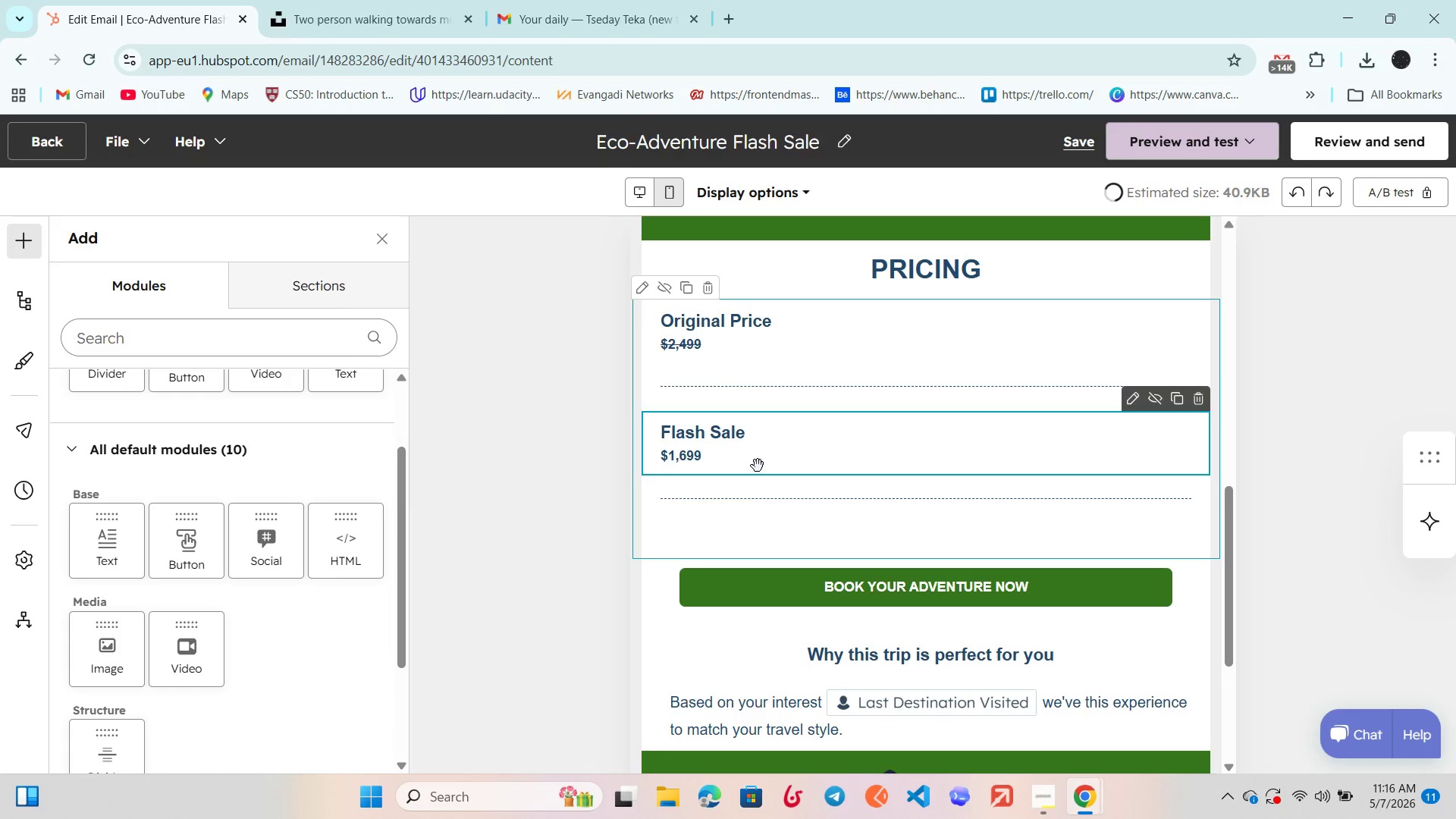 
key(Control+Z)
 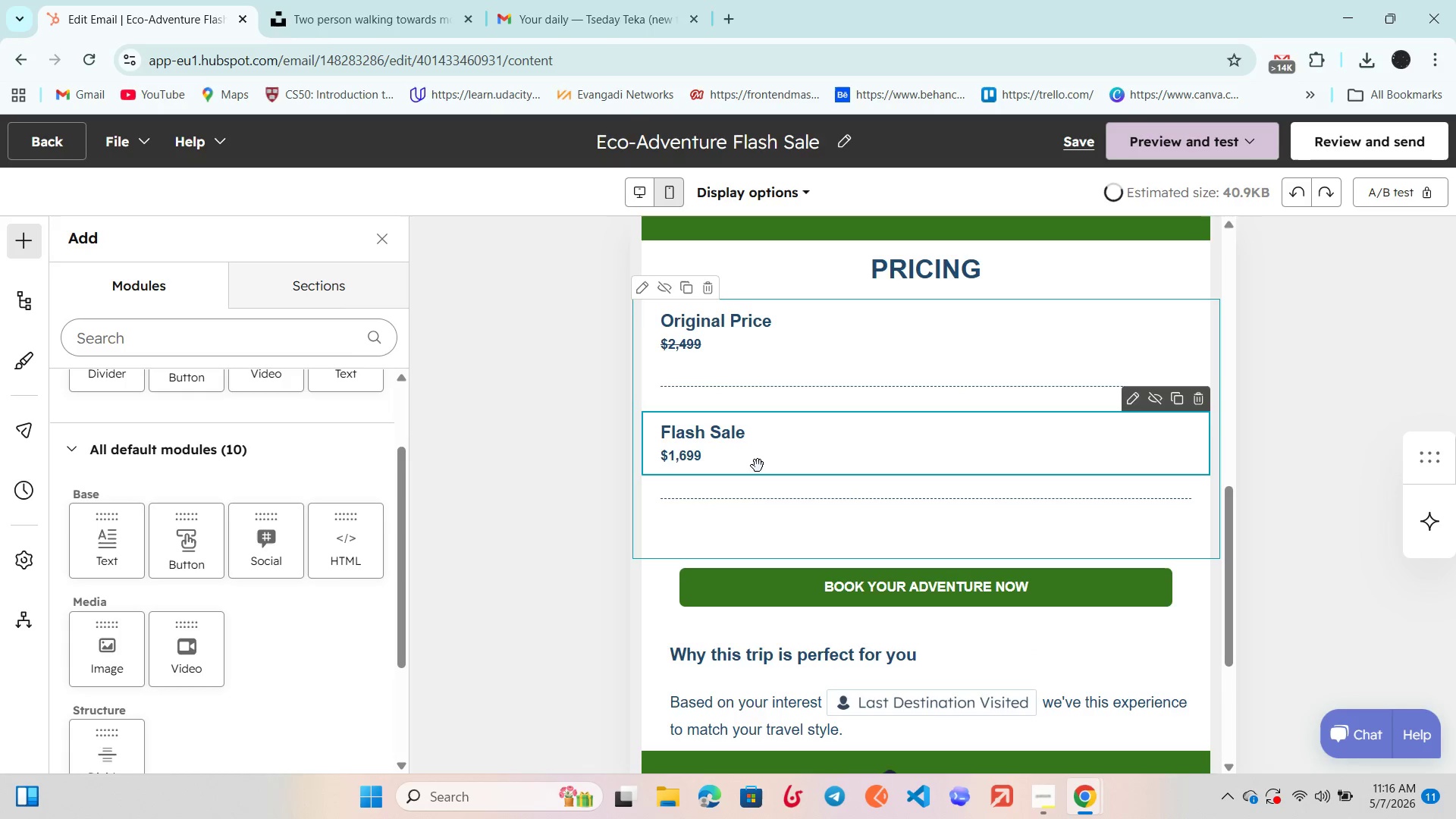 
key(Control+Z)
 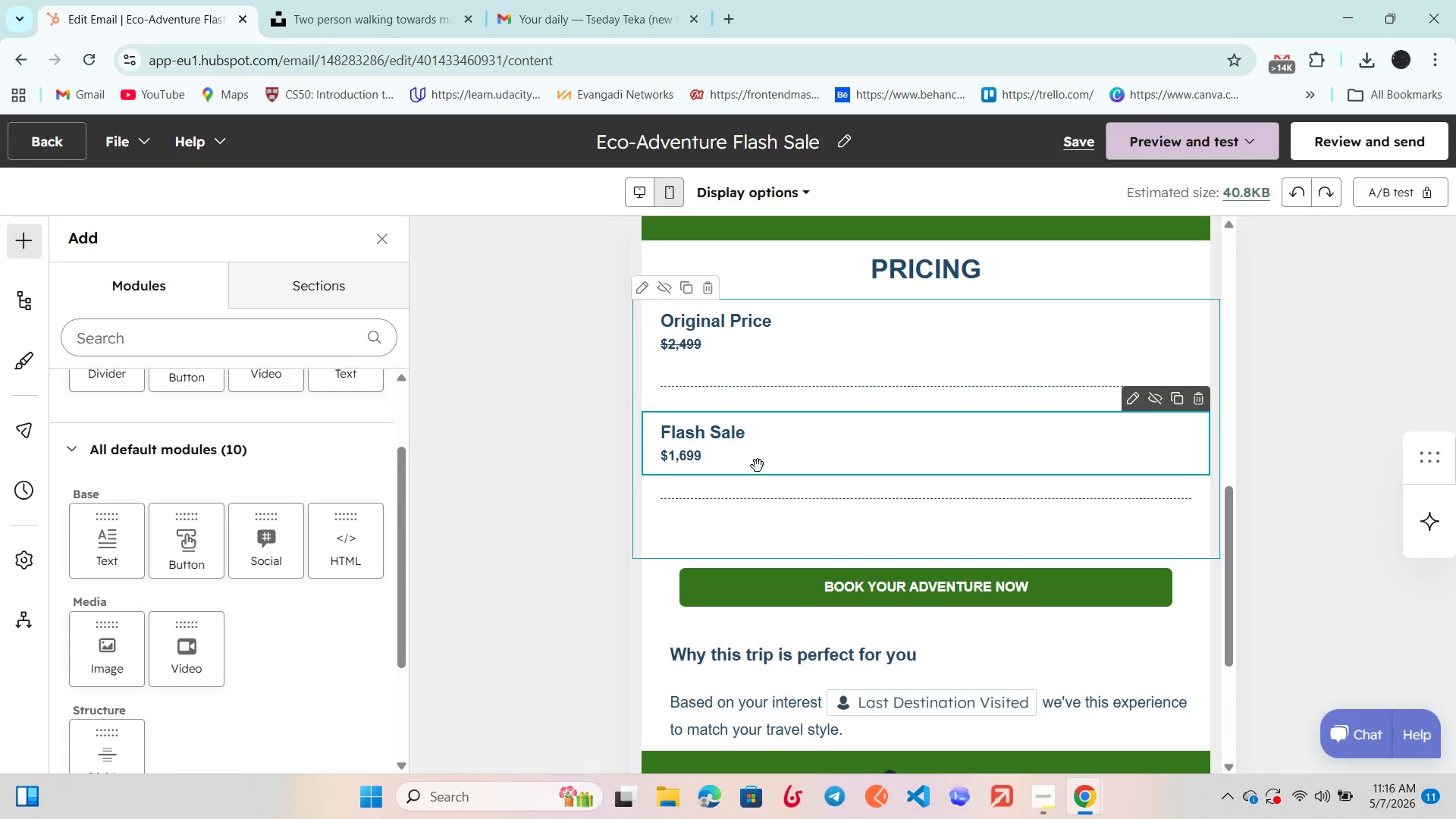 
key(Control+Y)
 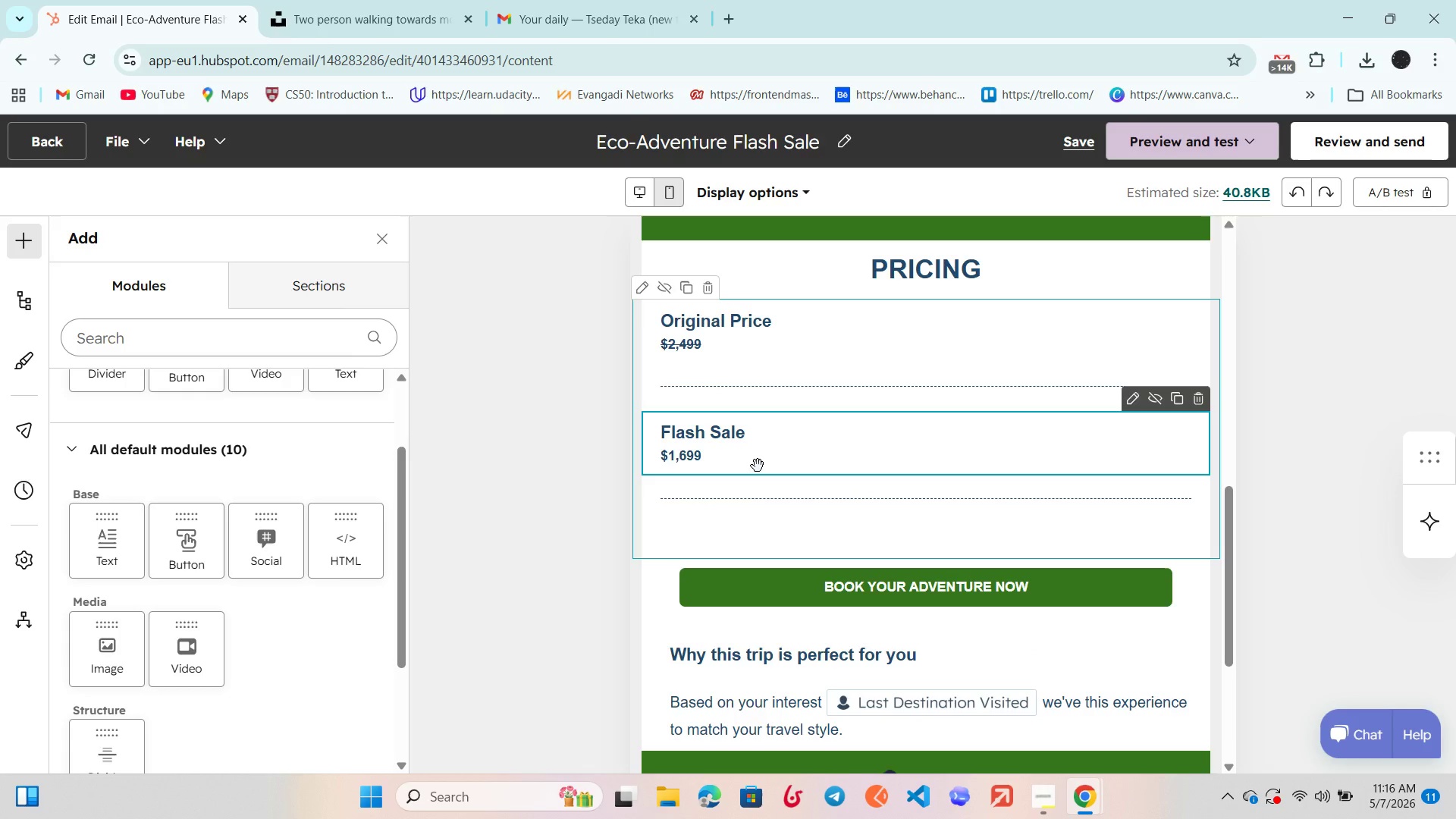 
key(Control+Y)
 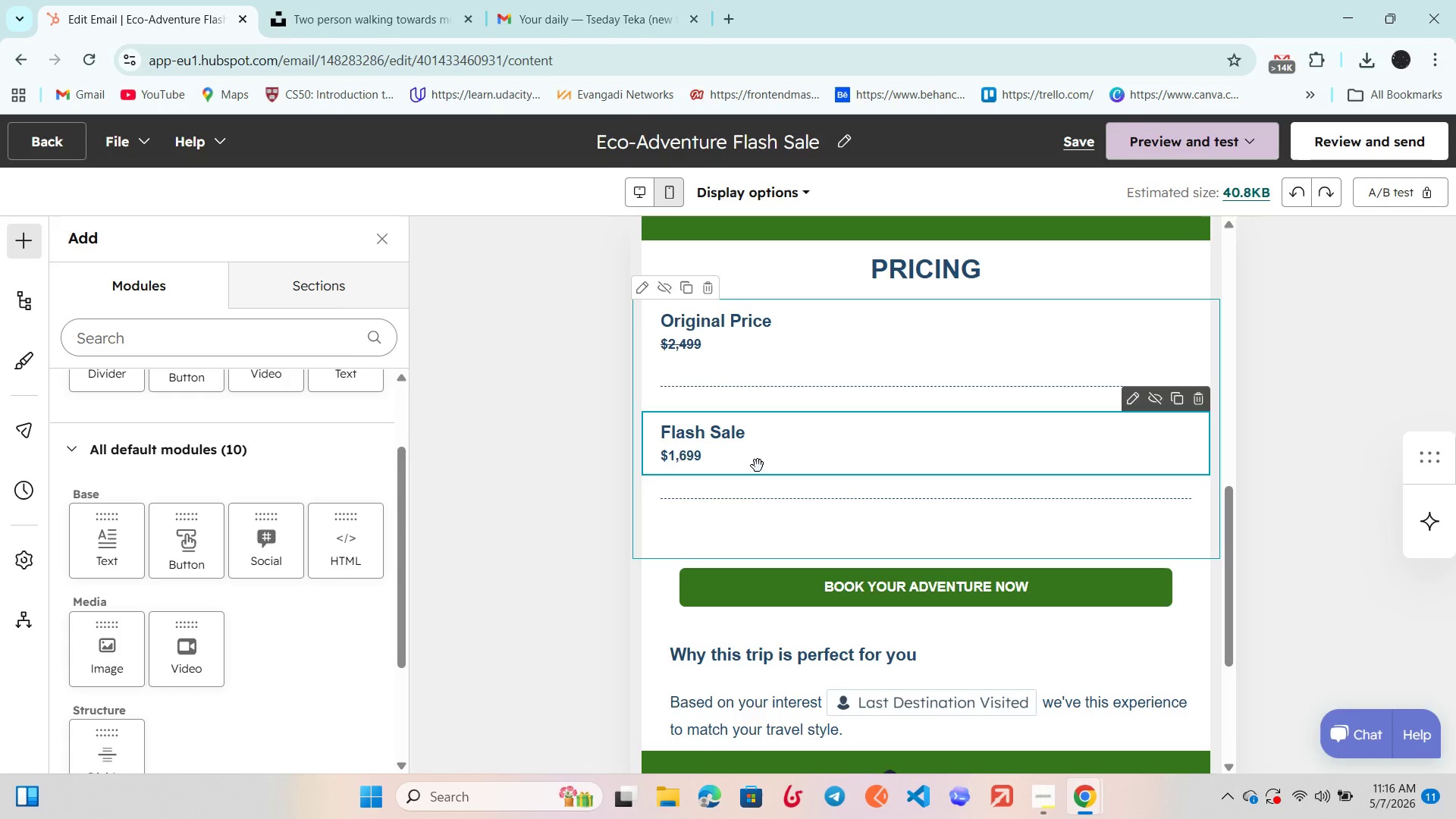 
key(Control+Y)
 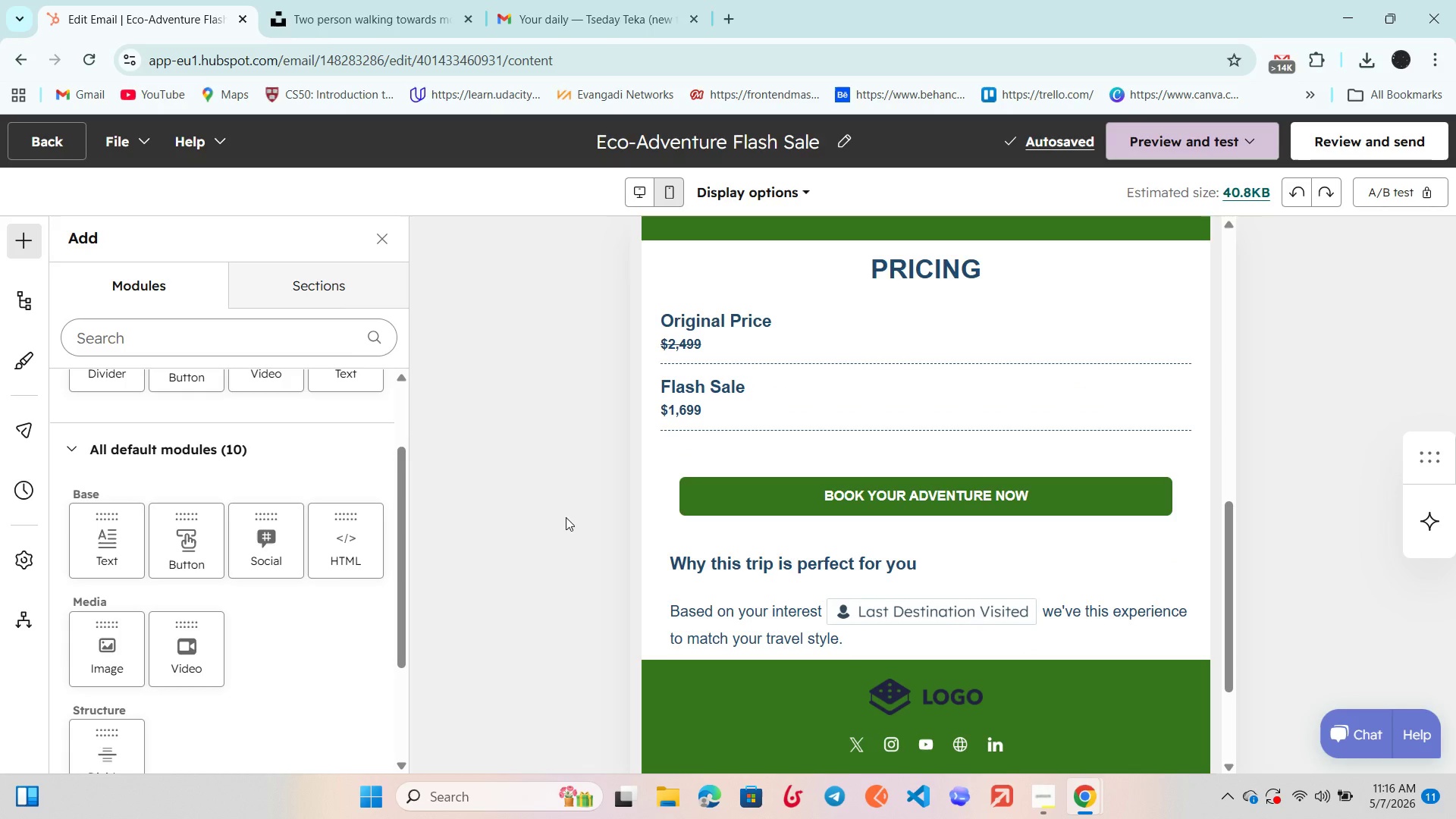 
key(Control+Y)
 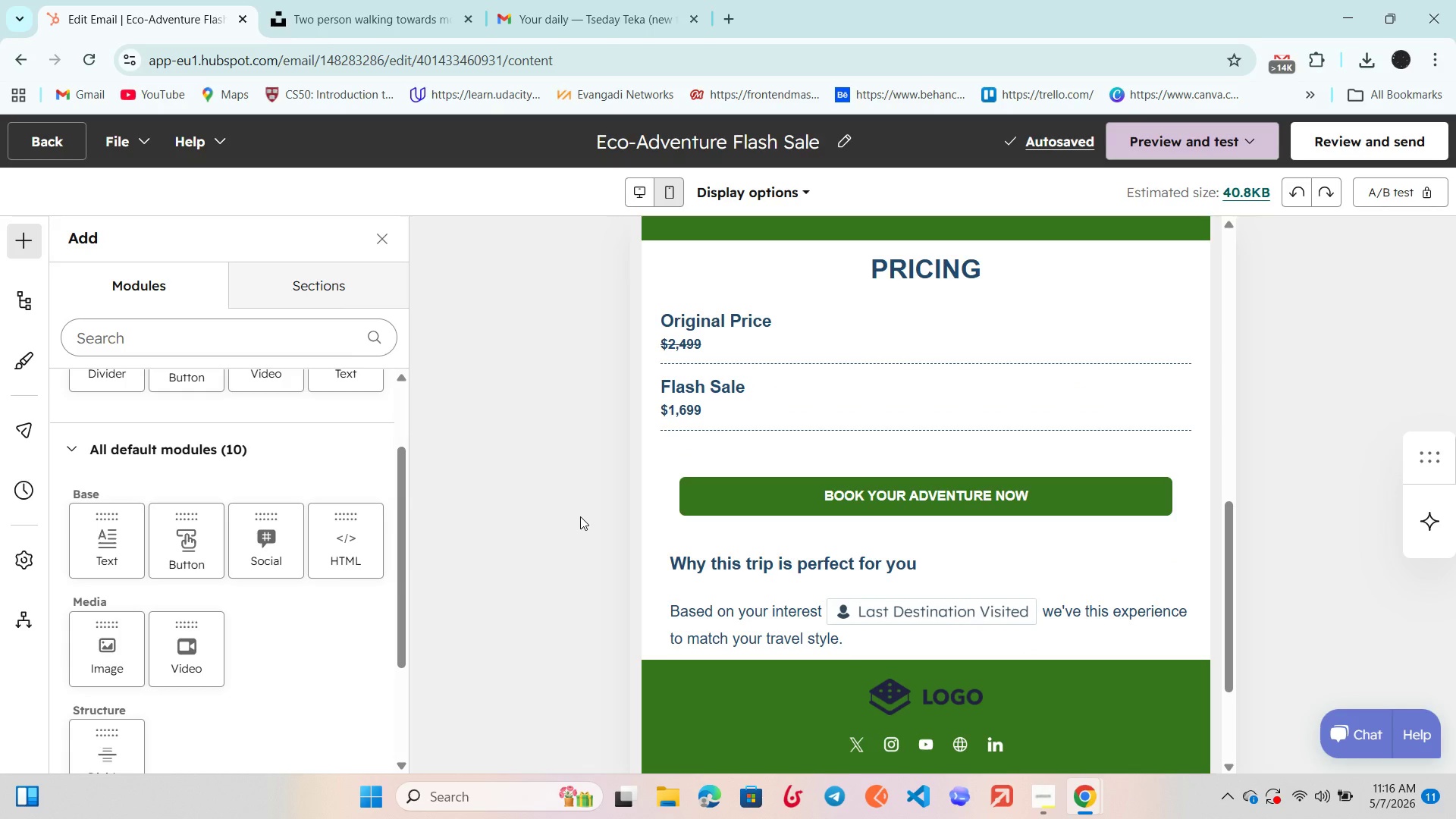 
key(Control+Y)
 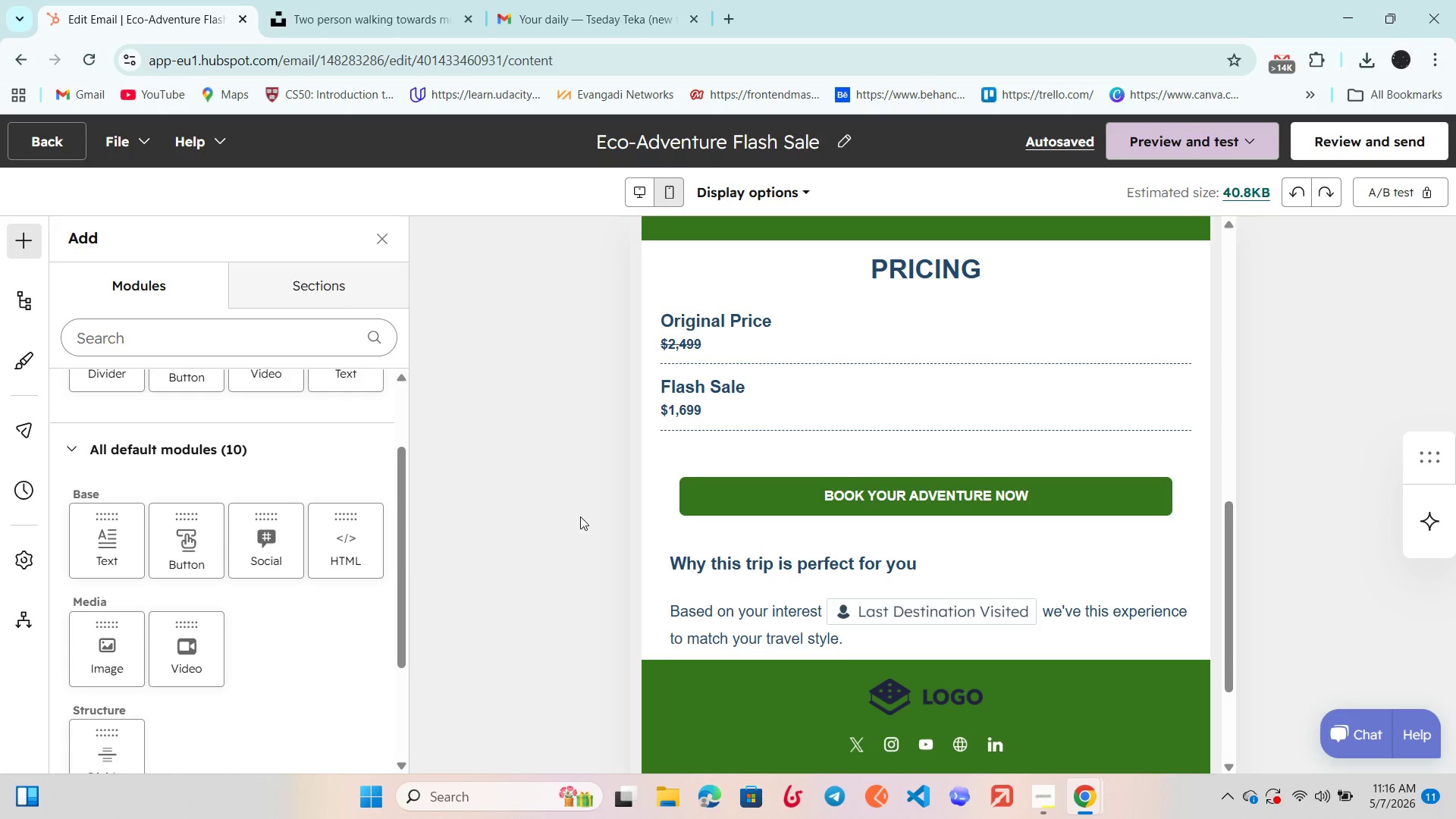 
key(Control+Y)
 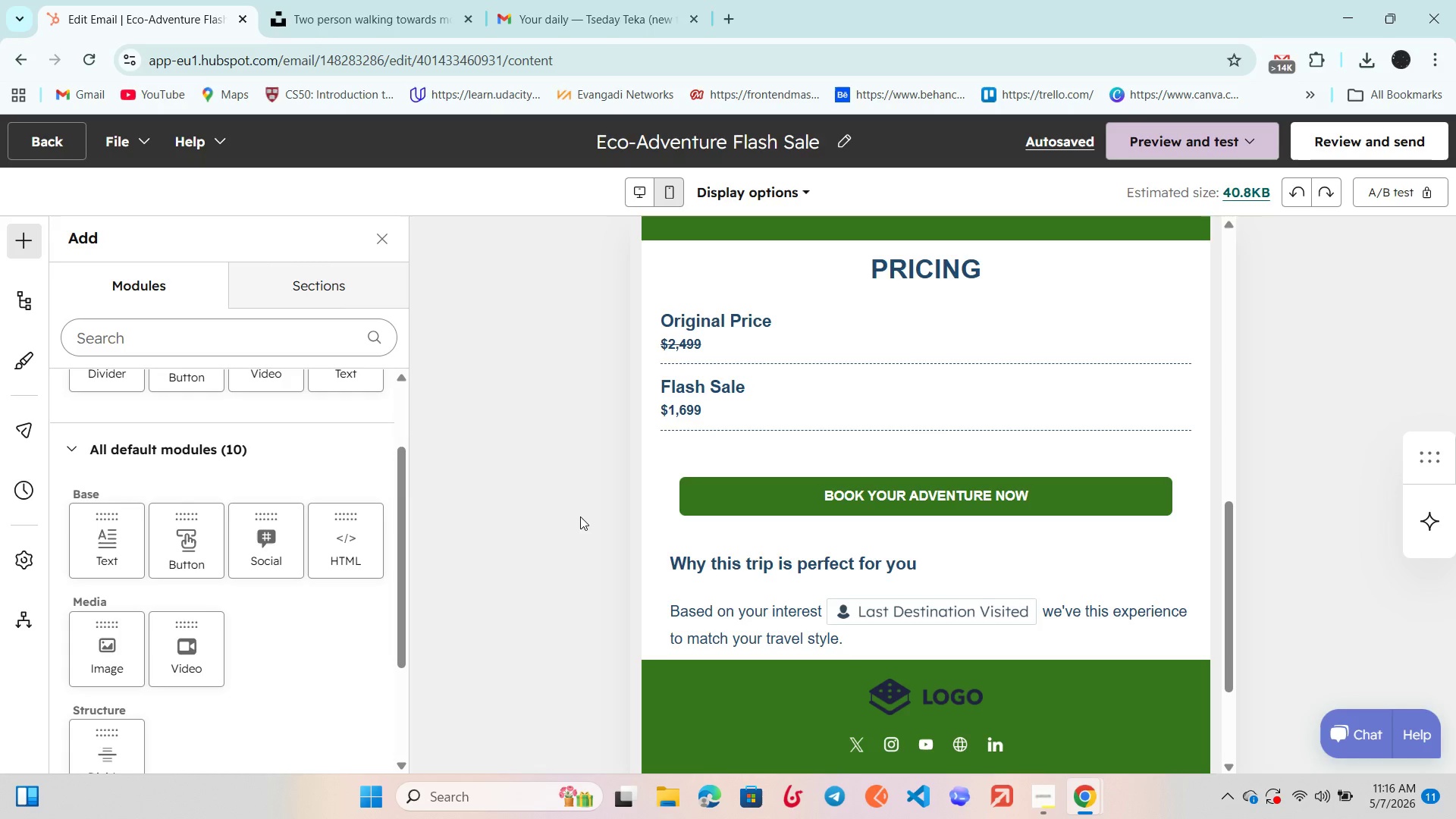 
key(Control+Y)
 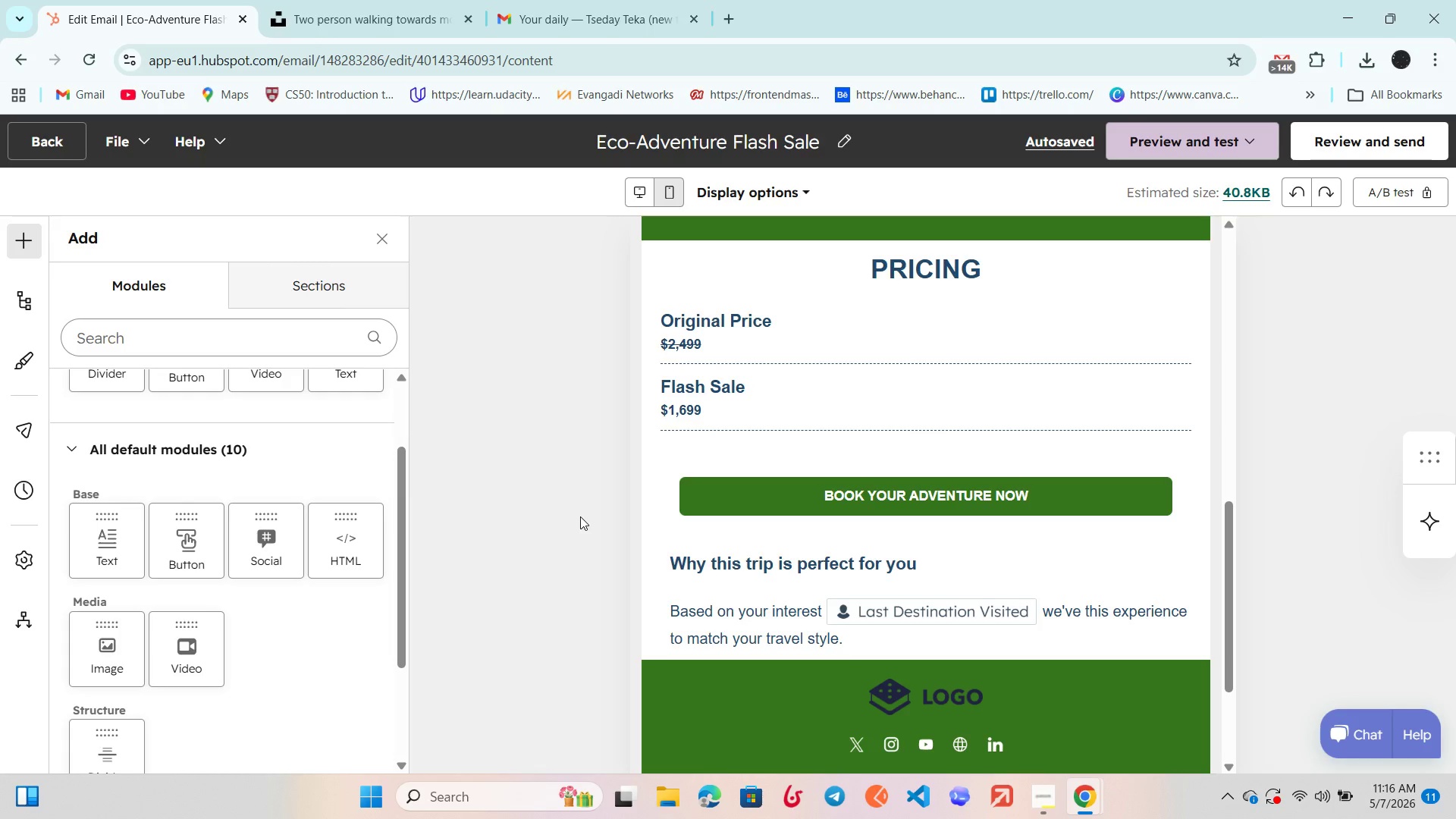 
key(Control+Y)
 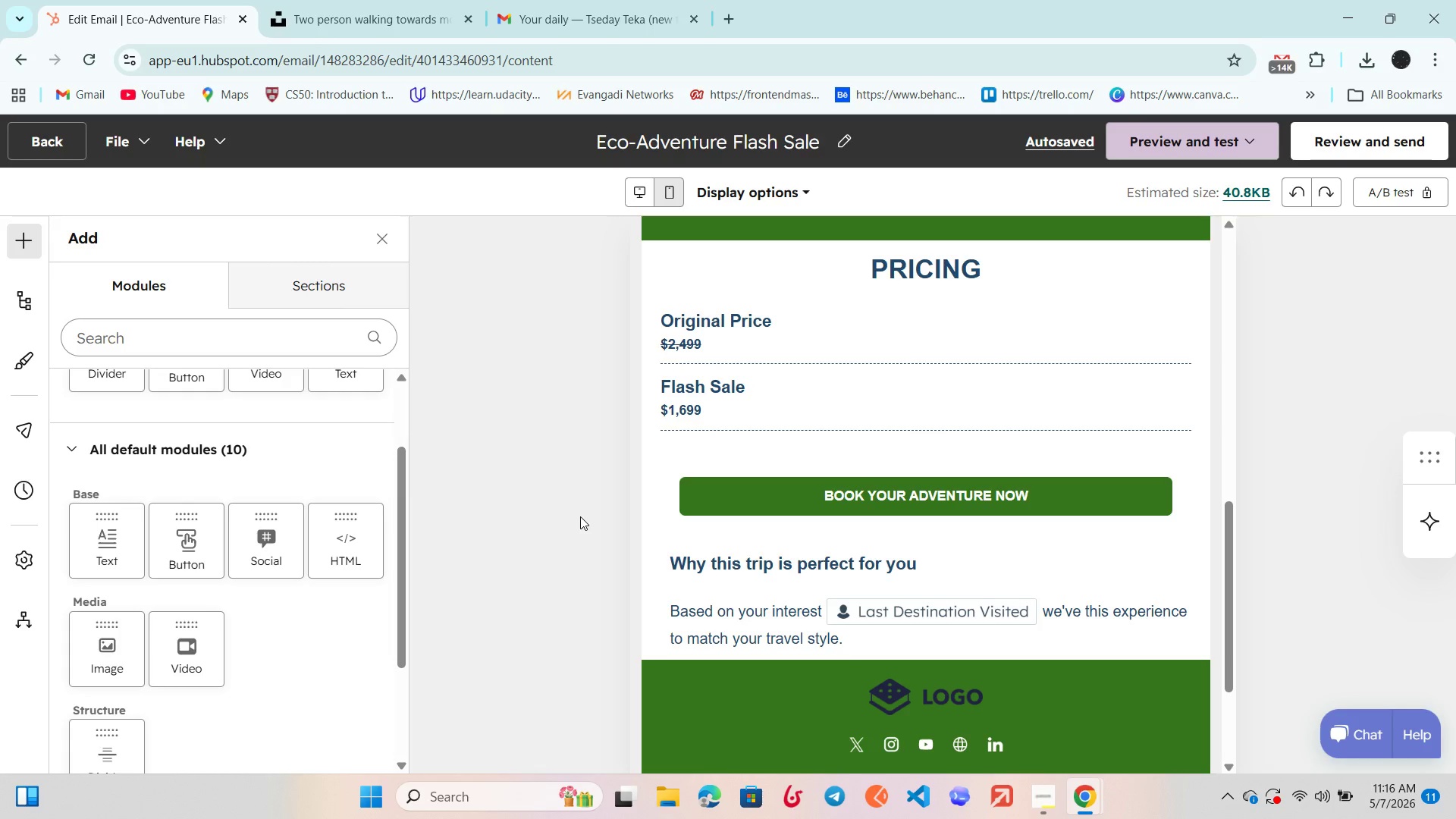 
key(Control+Y)
 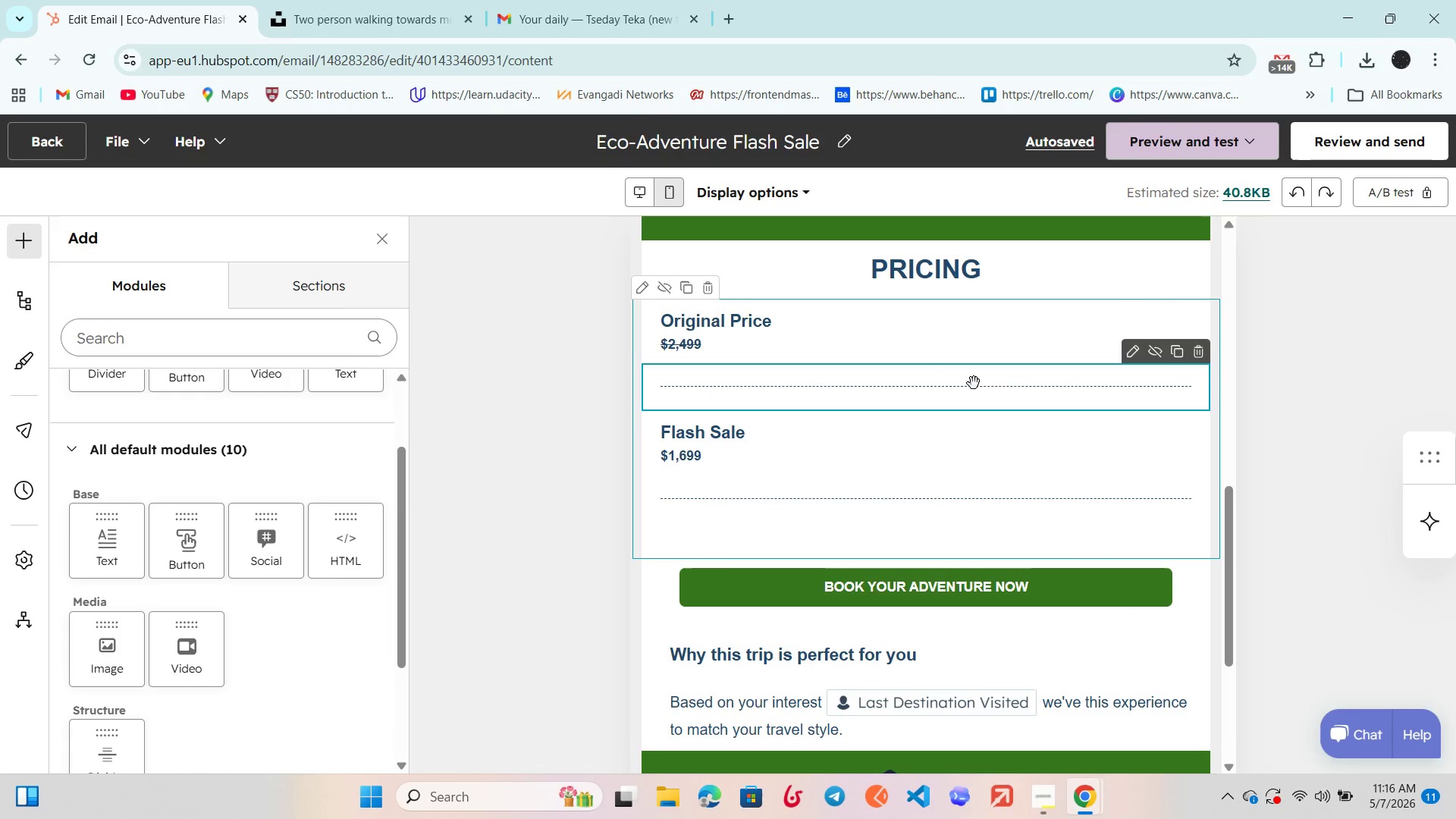 
wait(6.41)
 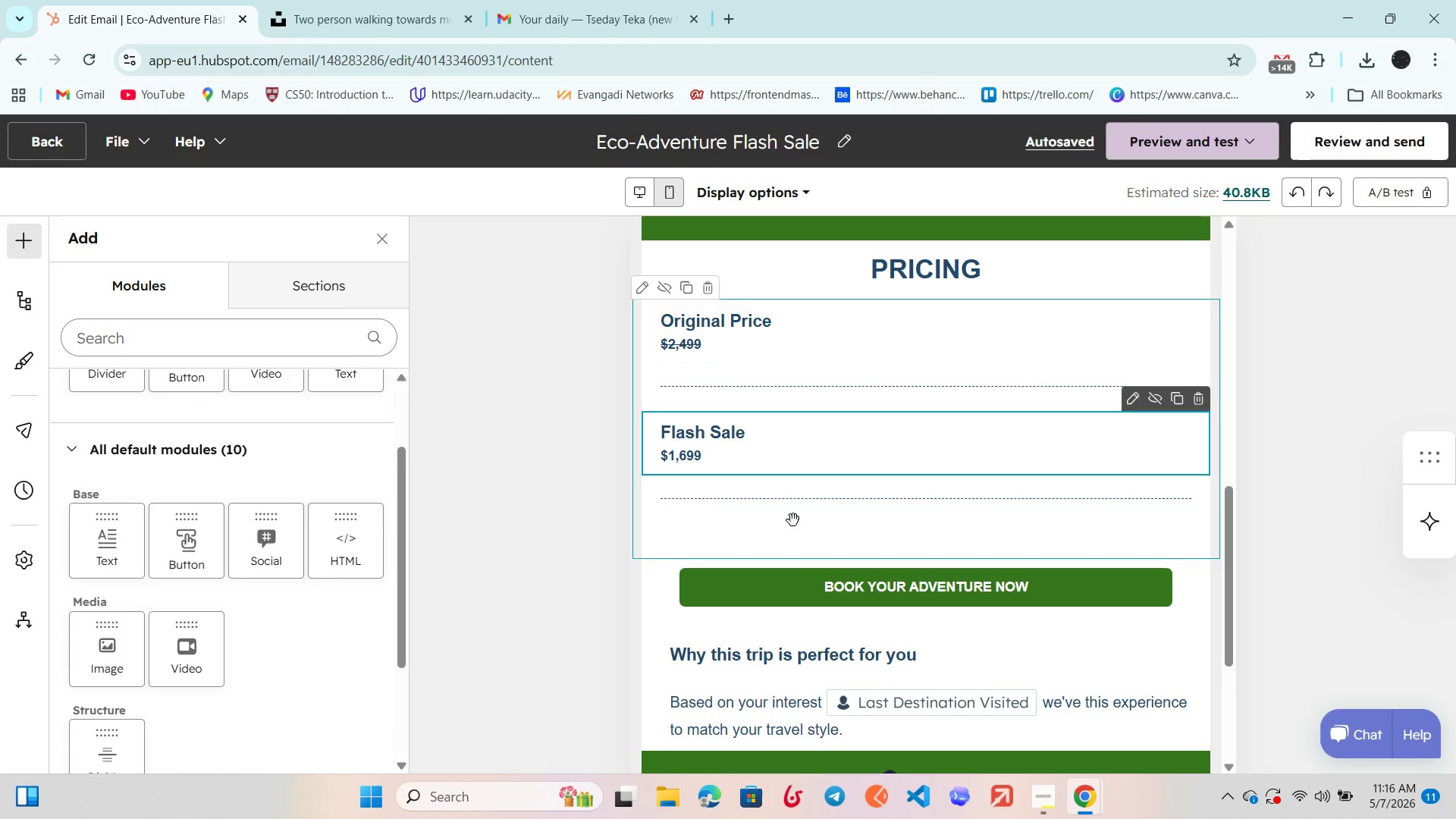 
left_click_drag(start_coordinate=[711, 466], to_coordinate=[988, 670])
 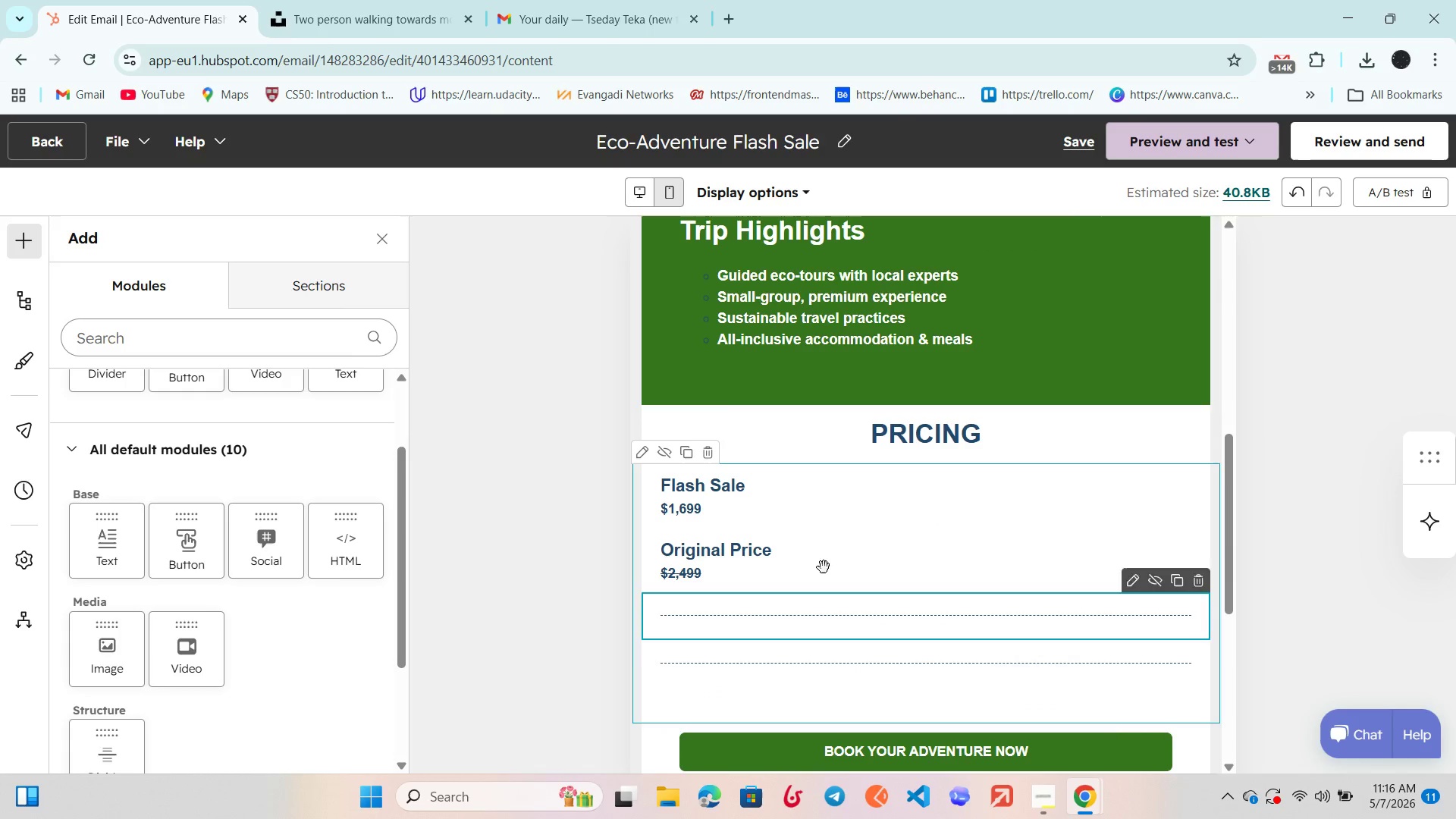 
left_click_drag(start_coordinate=[824, 548], to_coordinate=[647, 497])
 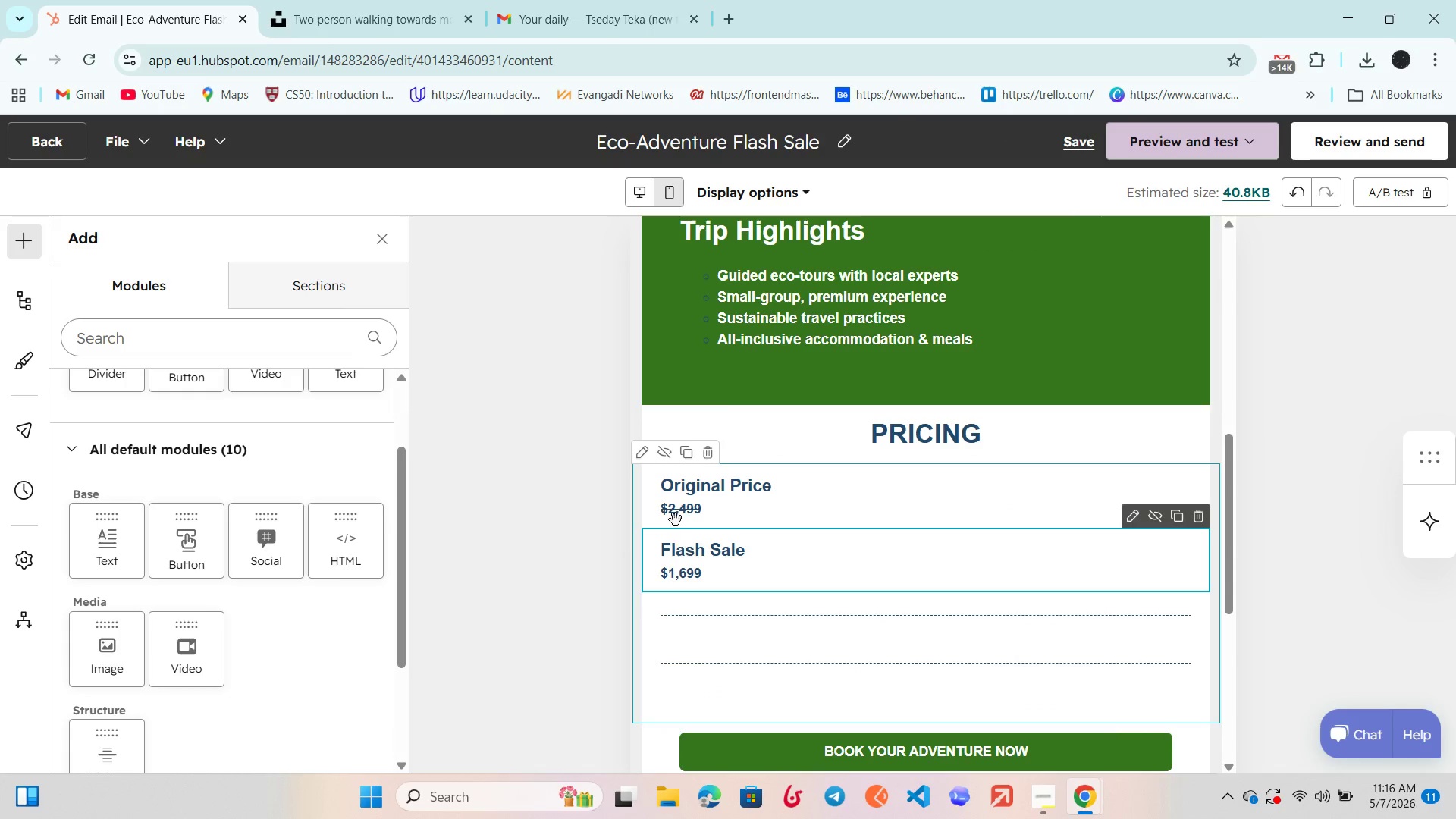 
left_click_drag(start_coordinate=[667, 496], to_coordinate=[643, 551])
 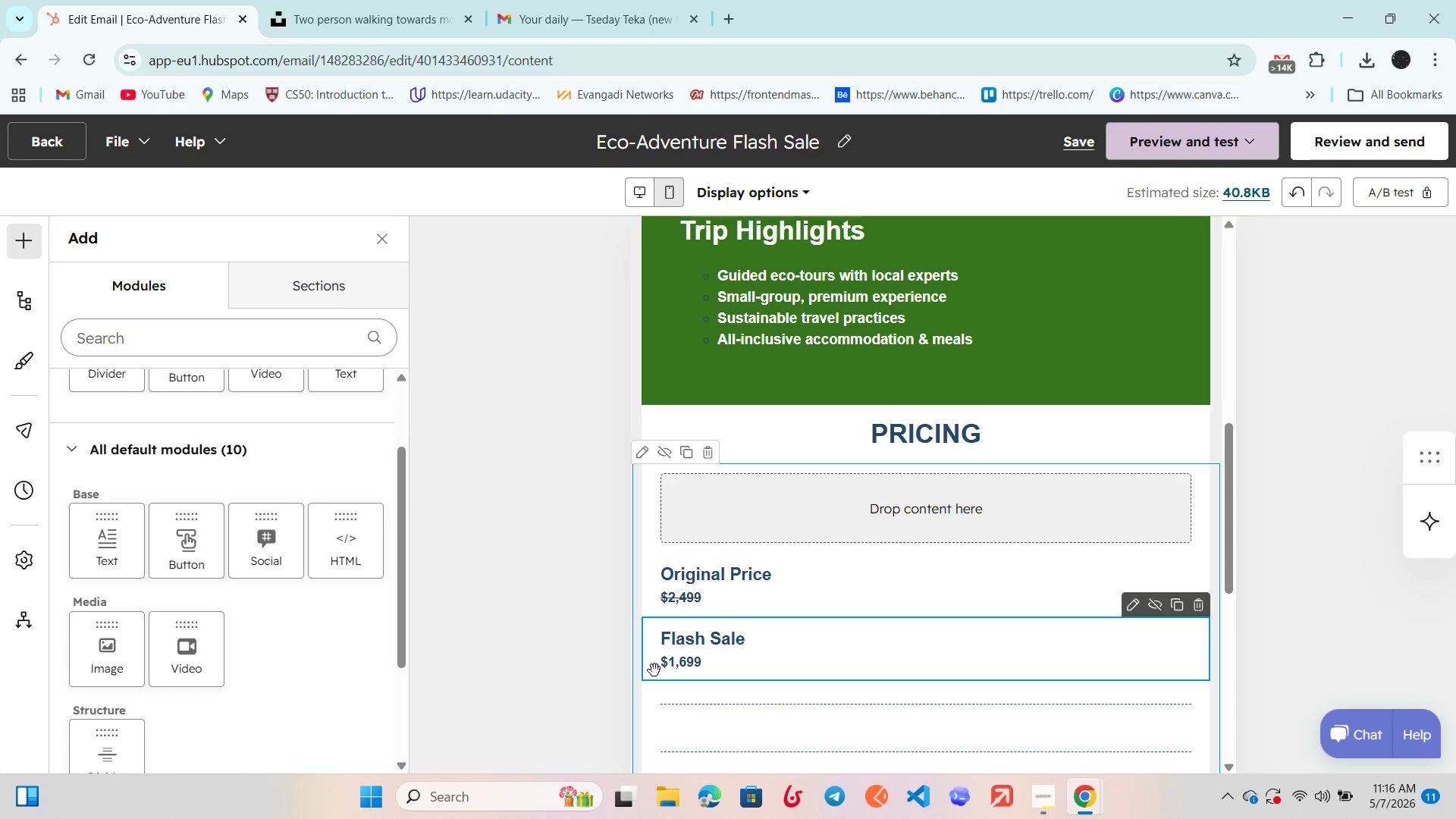 
mouse_move([711, 451])
 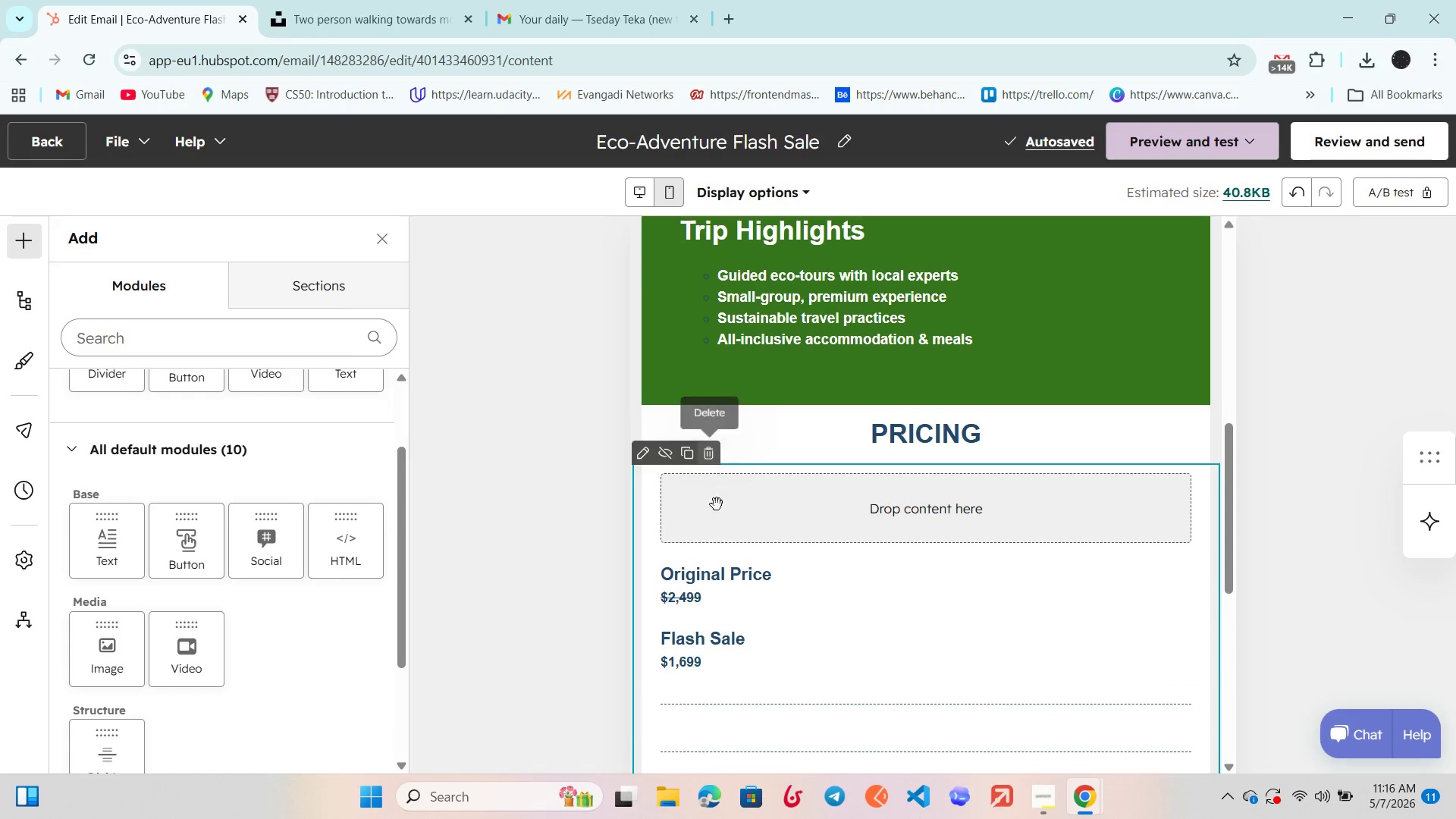 
left_click([717, 505])
 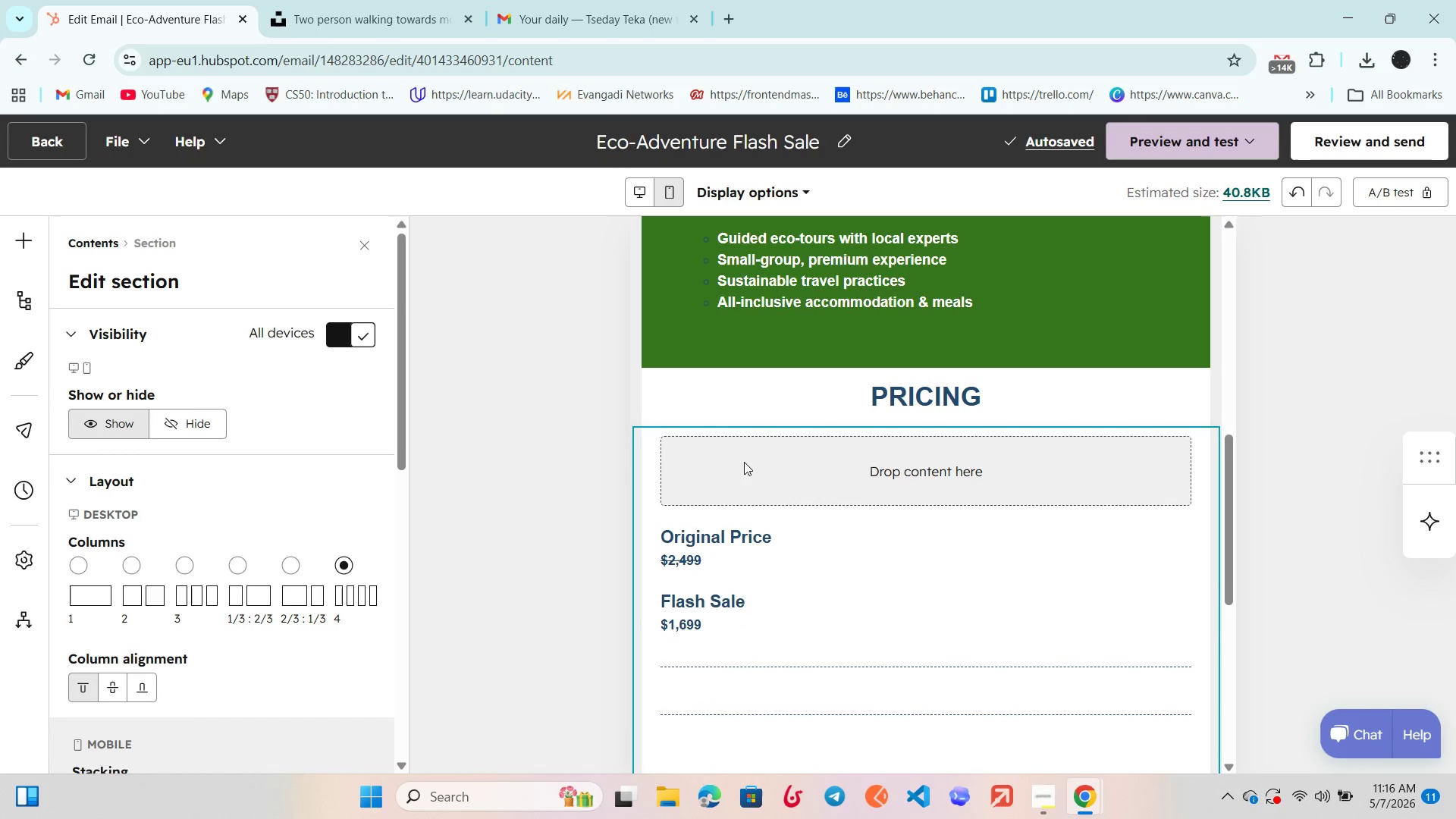 
left_click([742, 457])
 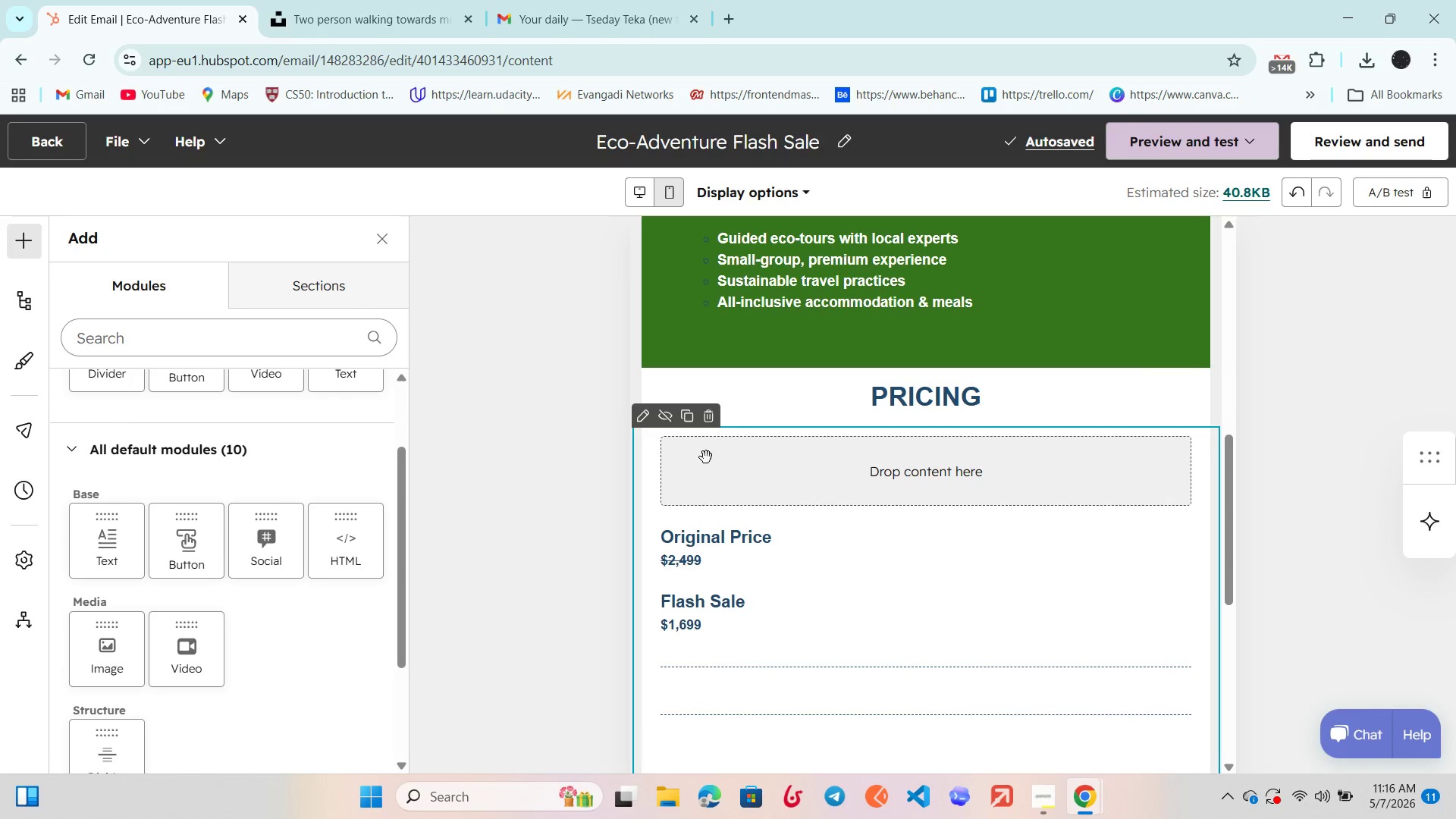 
left_click([708, 422])
 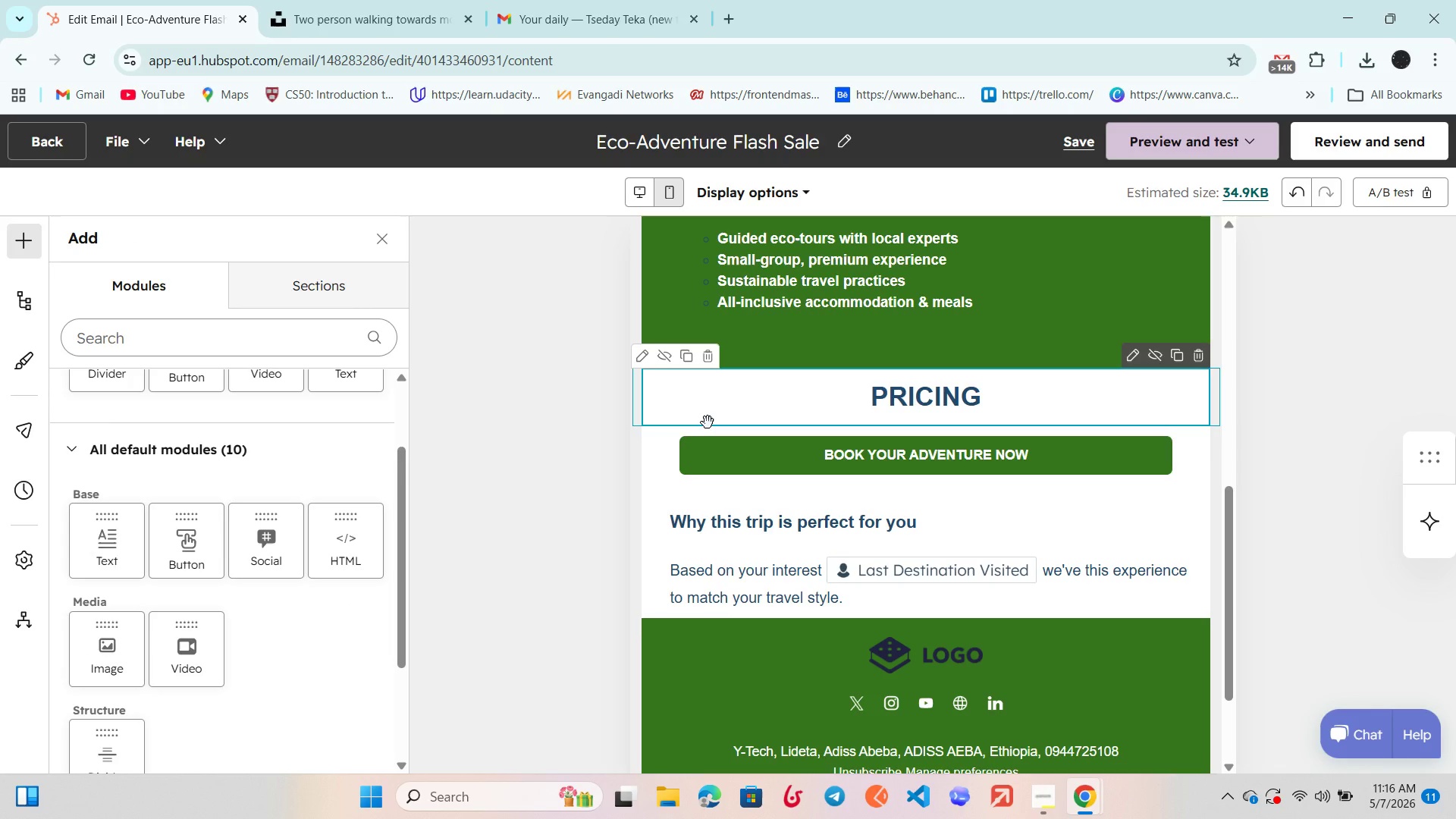 
key(Control+Z)
 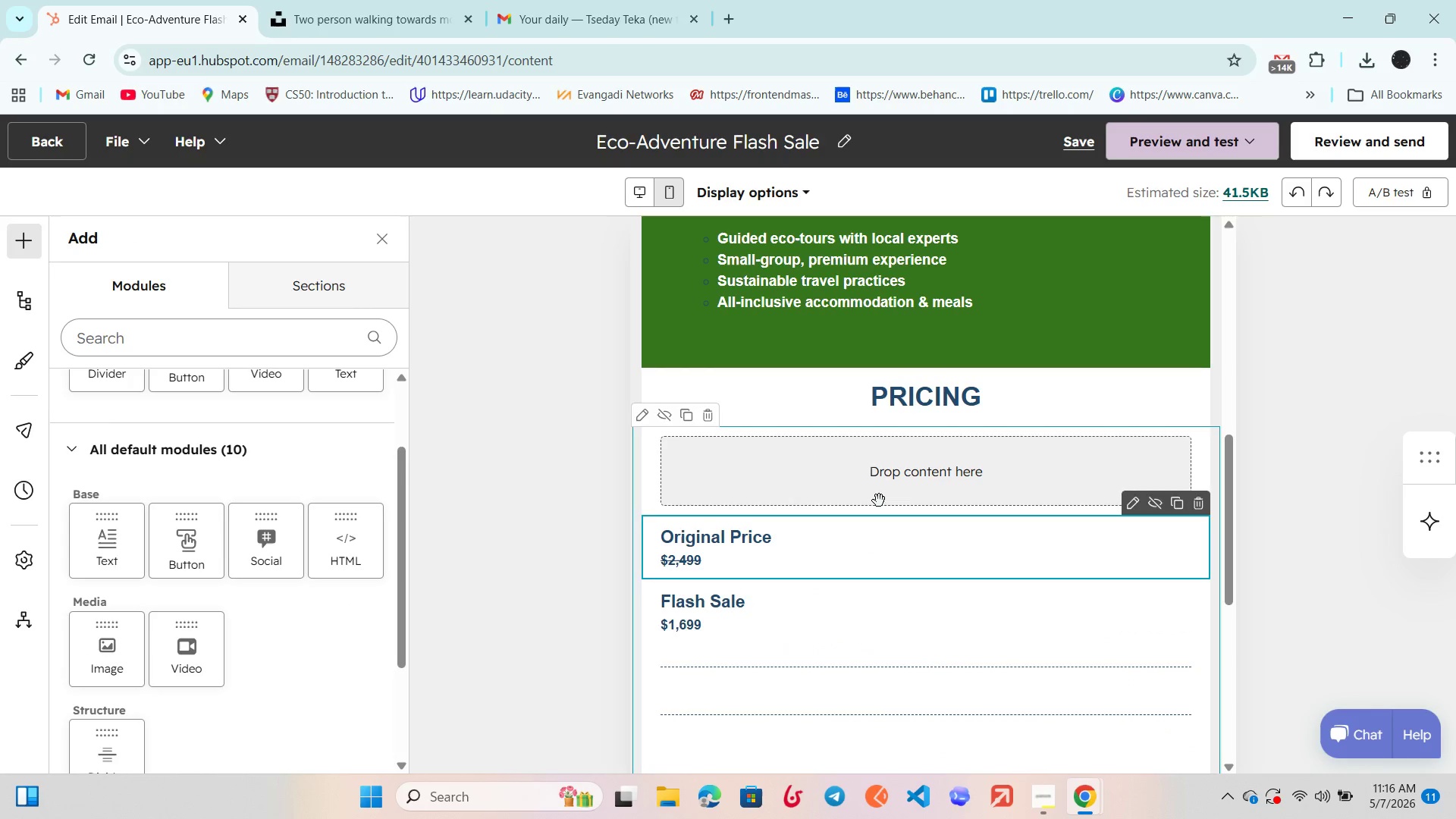 
left_click([889, 484])
 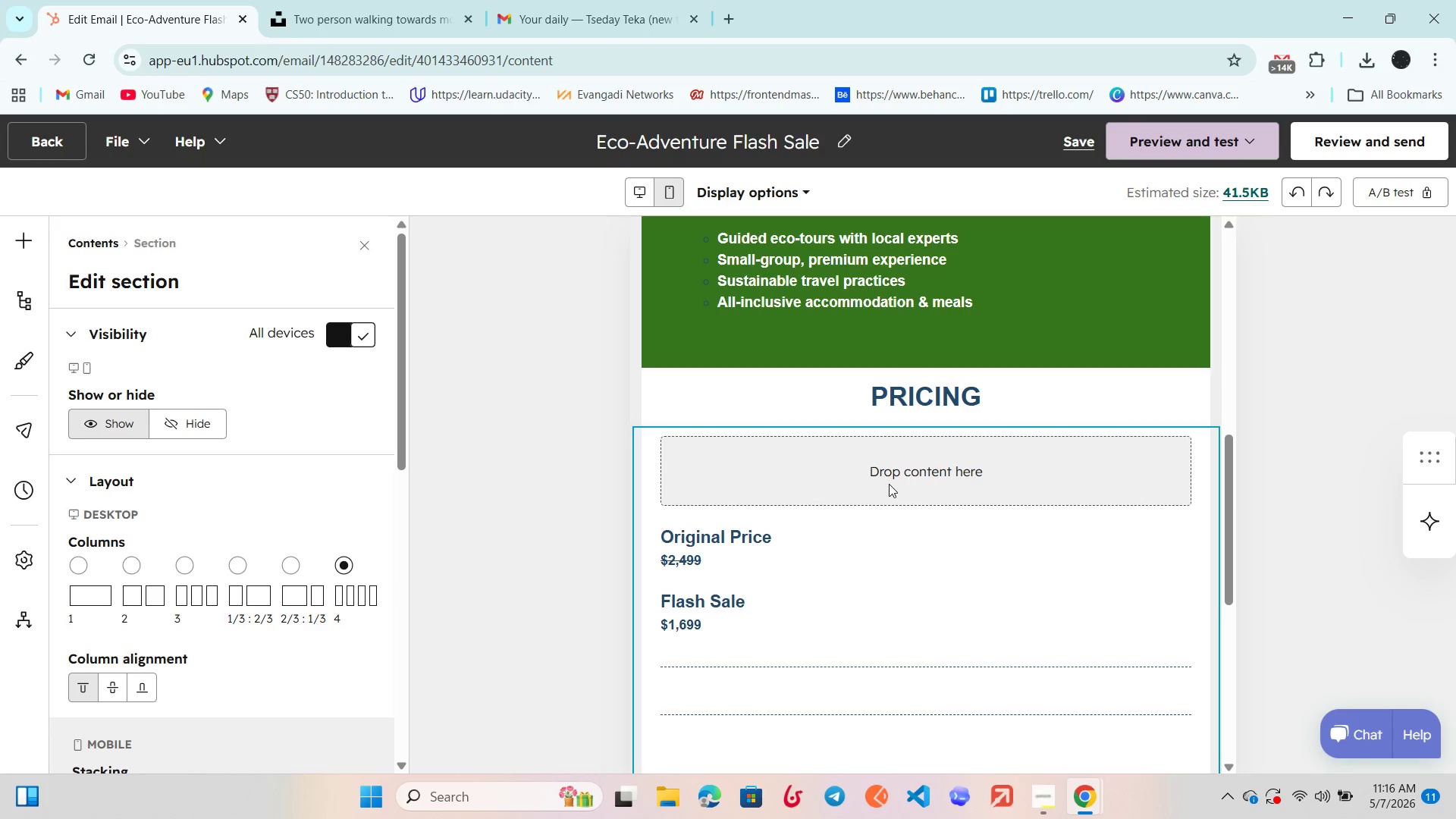 
key(Control+Z)
 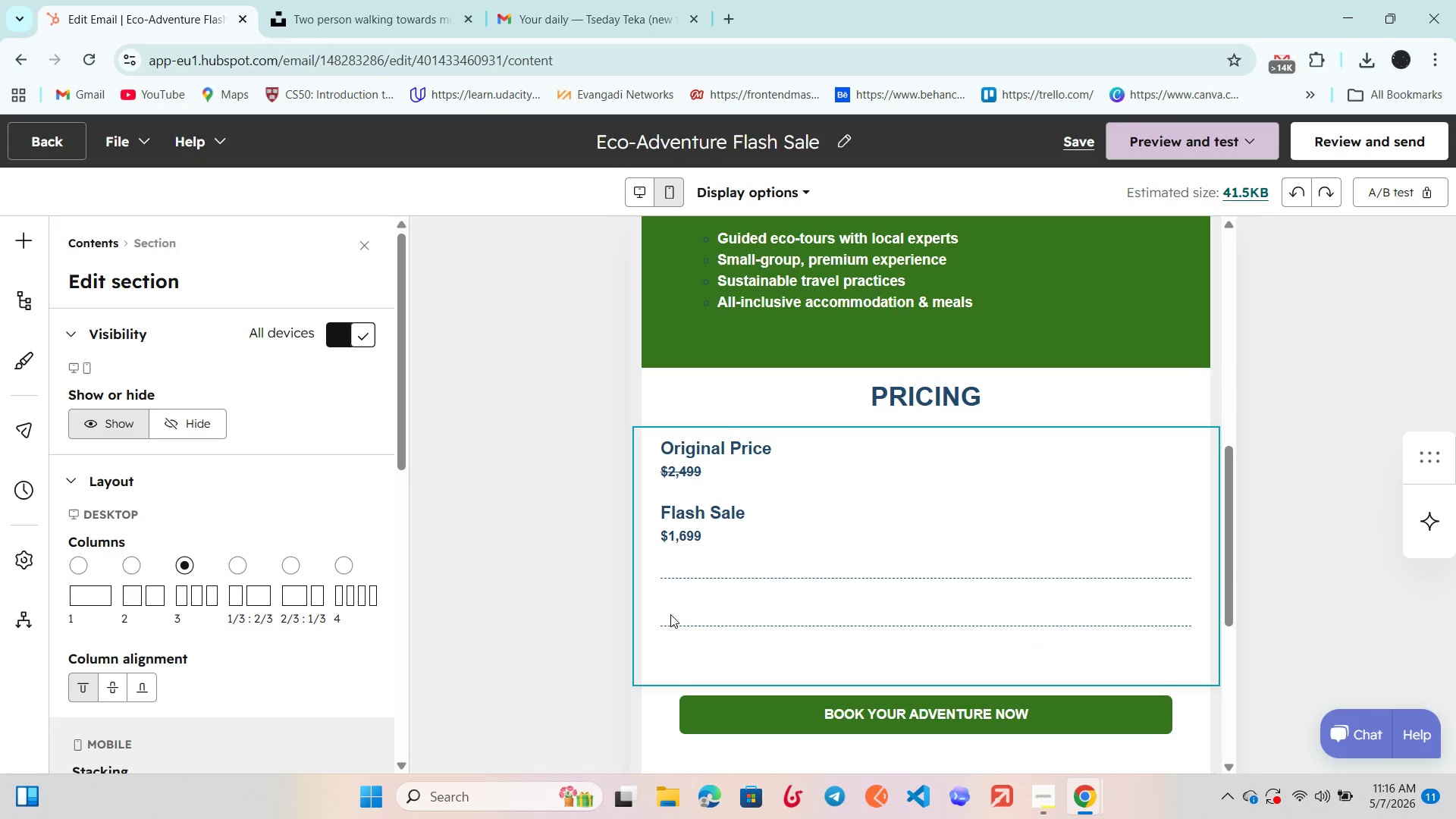 
left_click([711, 571])
 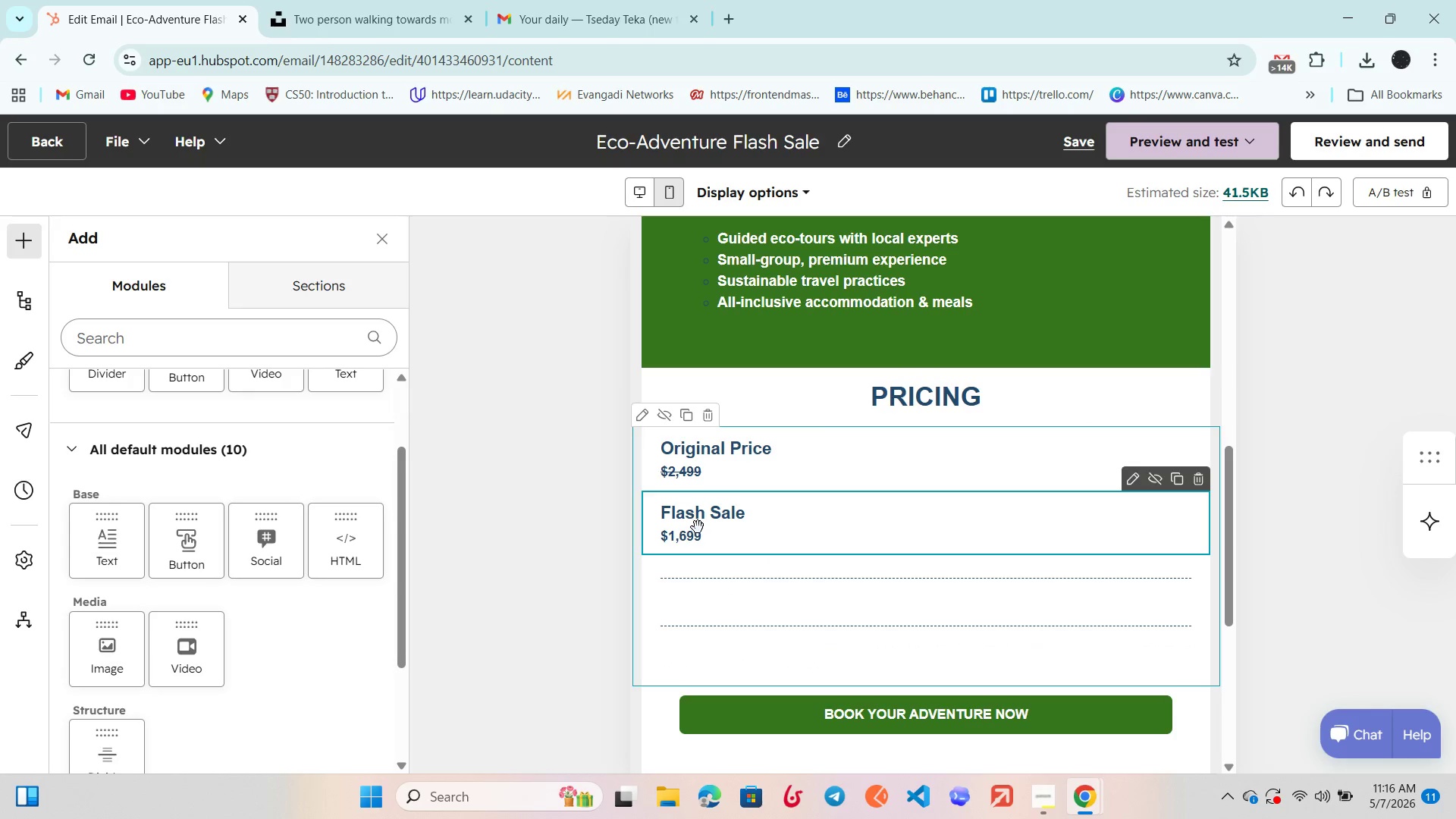 
left_click_drag(start_coordinate=[698, 527], to_coordinate=[655, 457])
 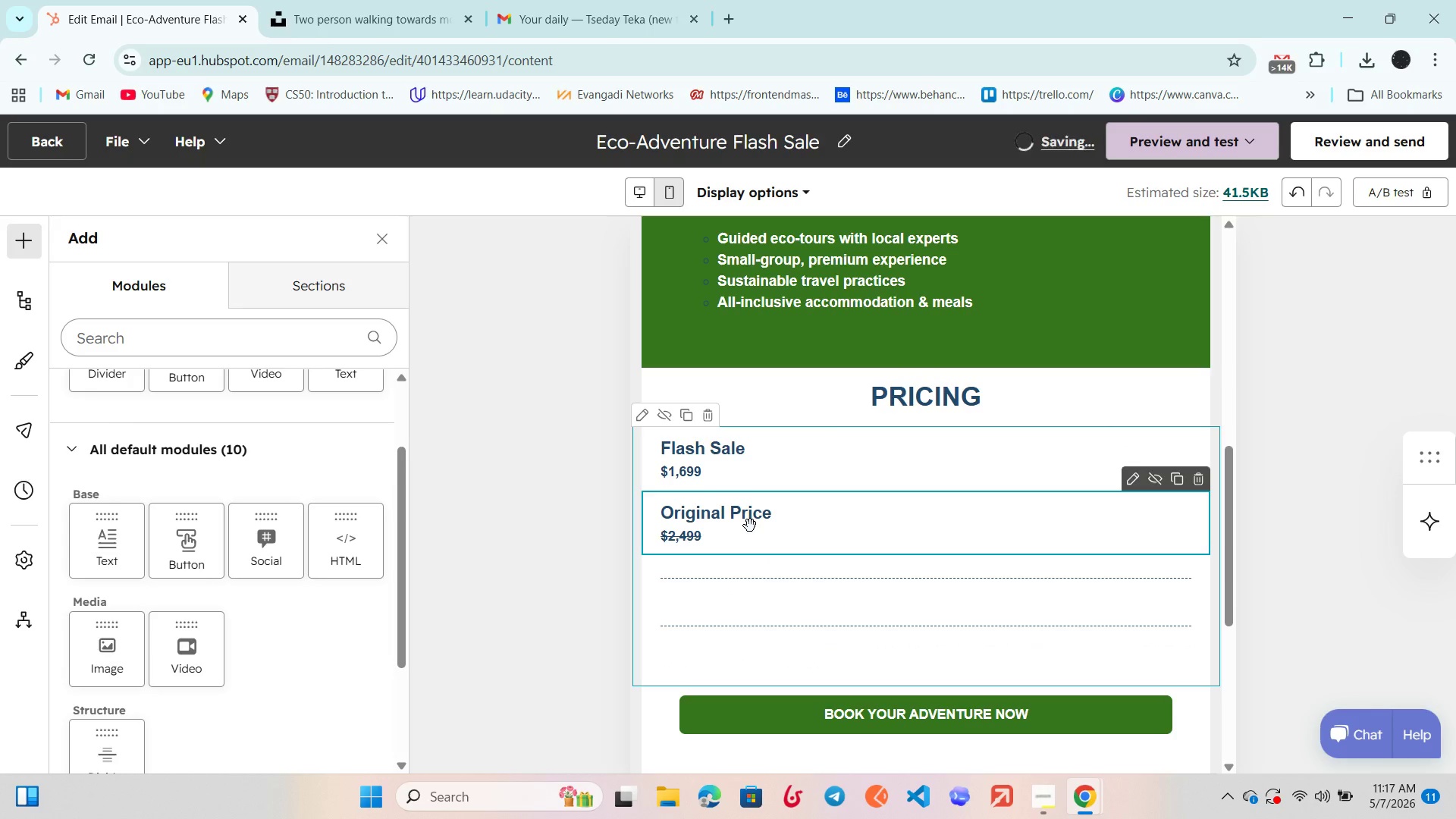 
left_click_drag(start_coordinate=[748, 538], to_coordinate=[1106, 481])
 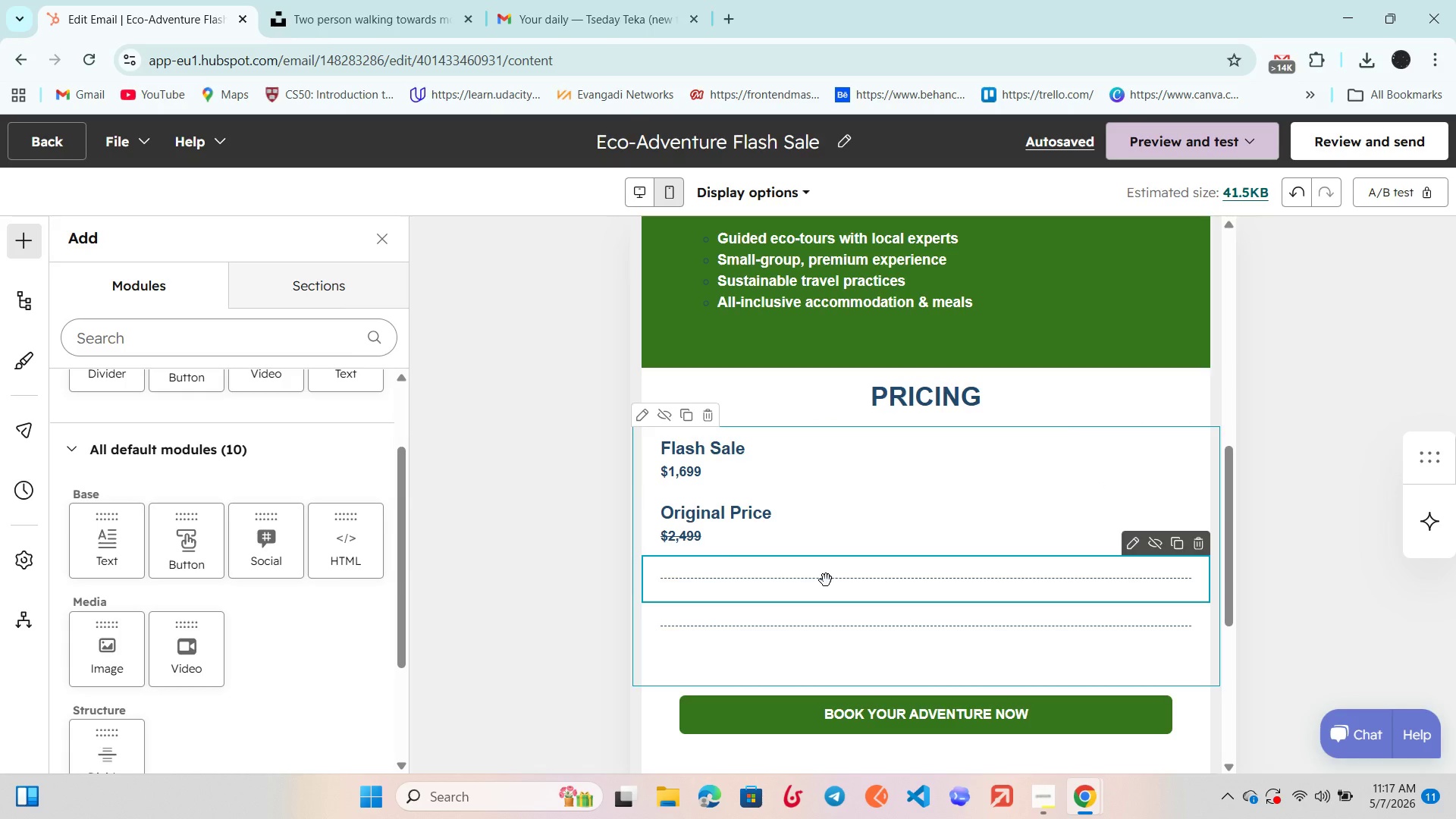 
left_click_drag(start_coordinate=[826, 580], to_coordinate=[818, 481])
 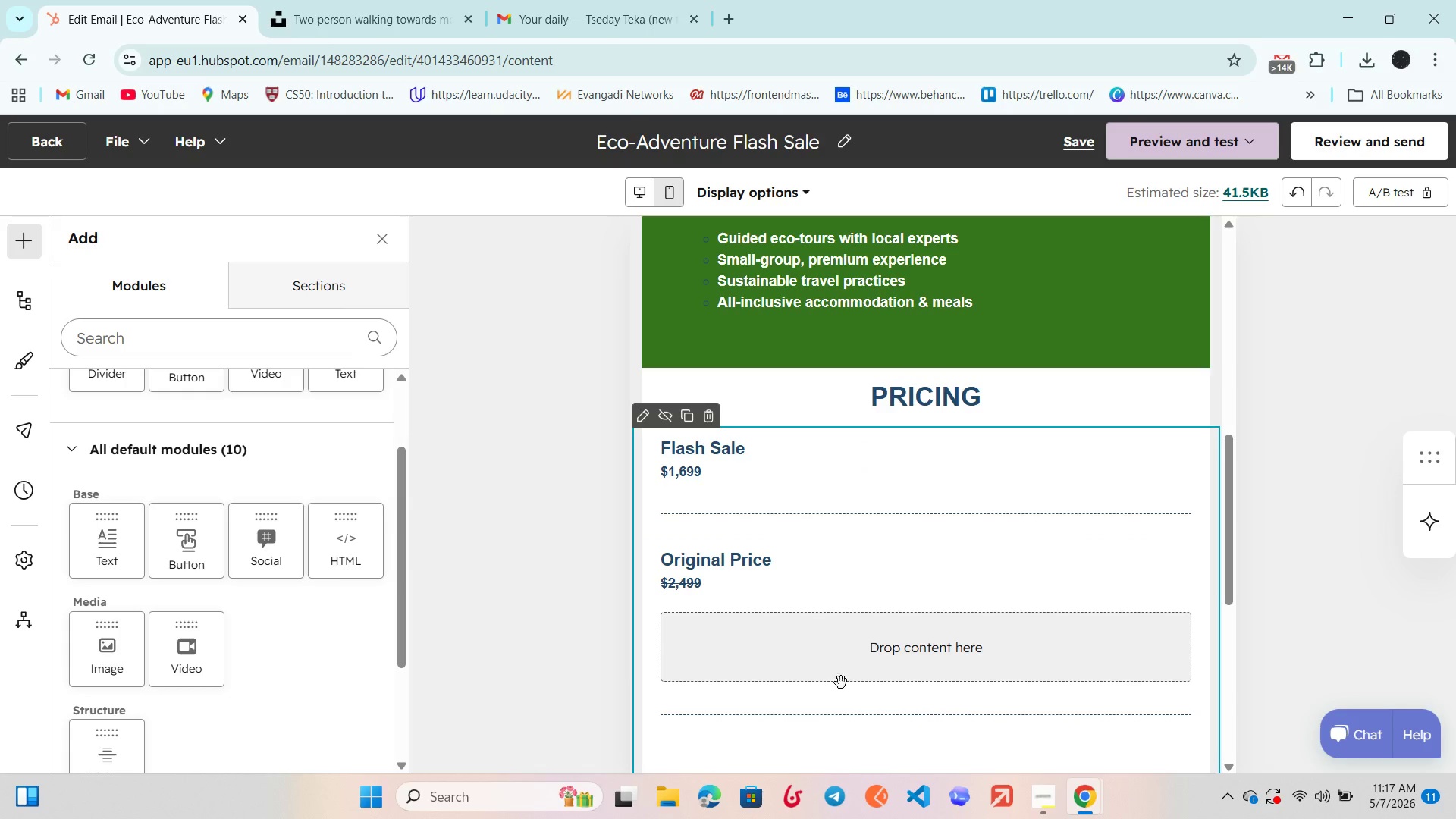 
left_click([908, 657])
 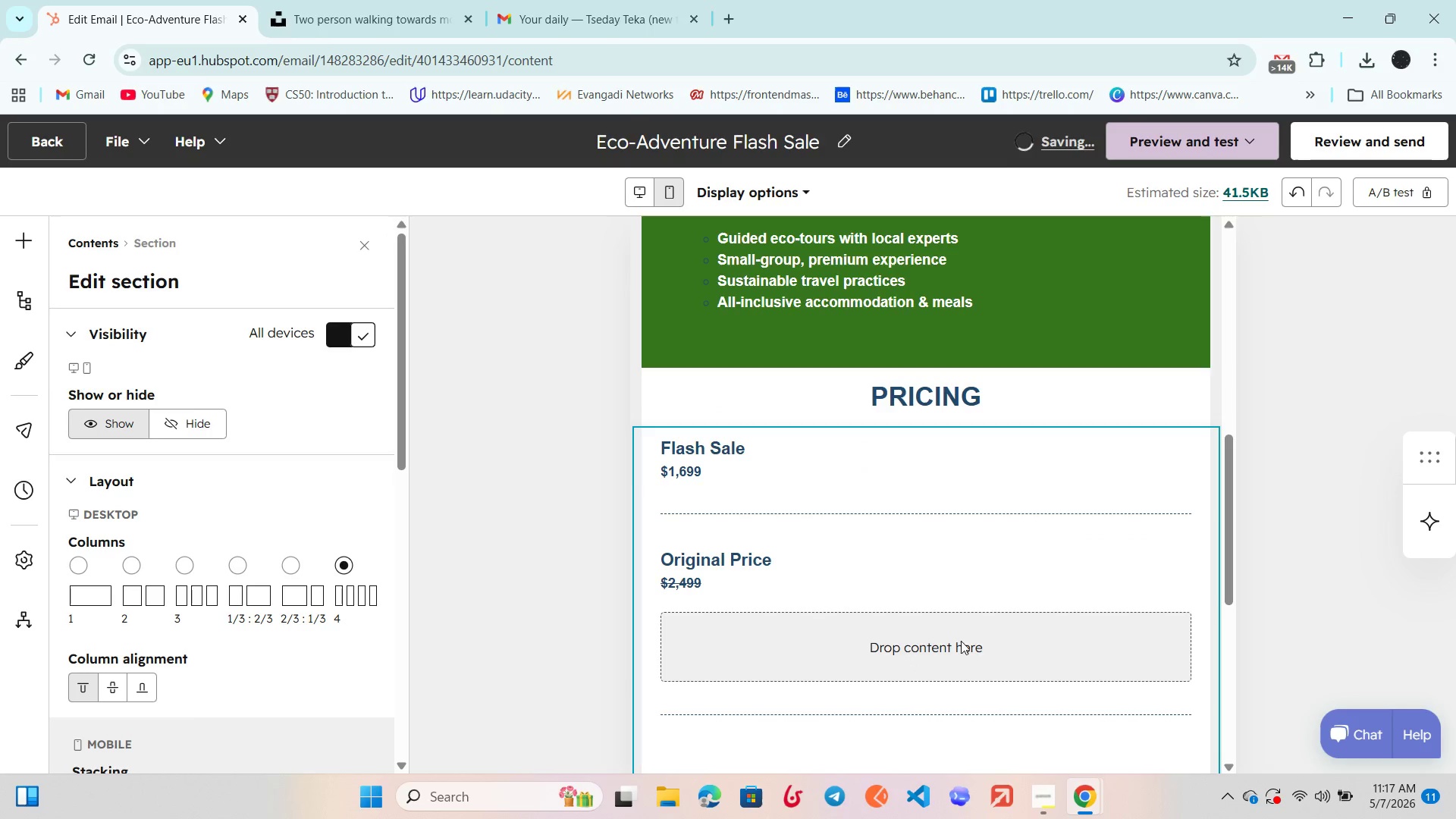 
double_click([961, 641])
 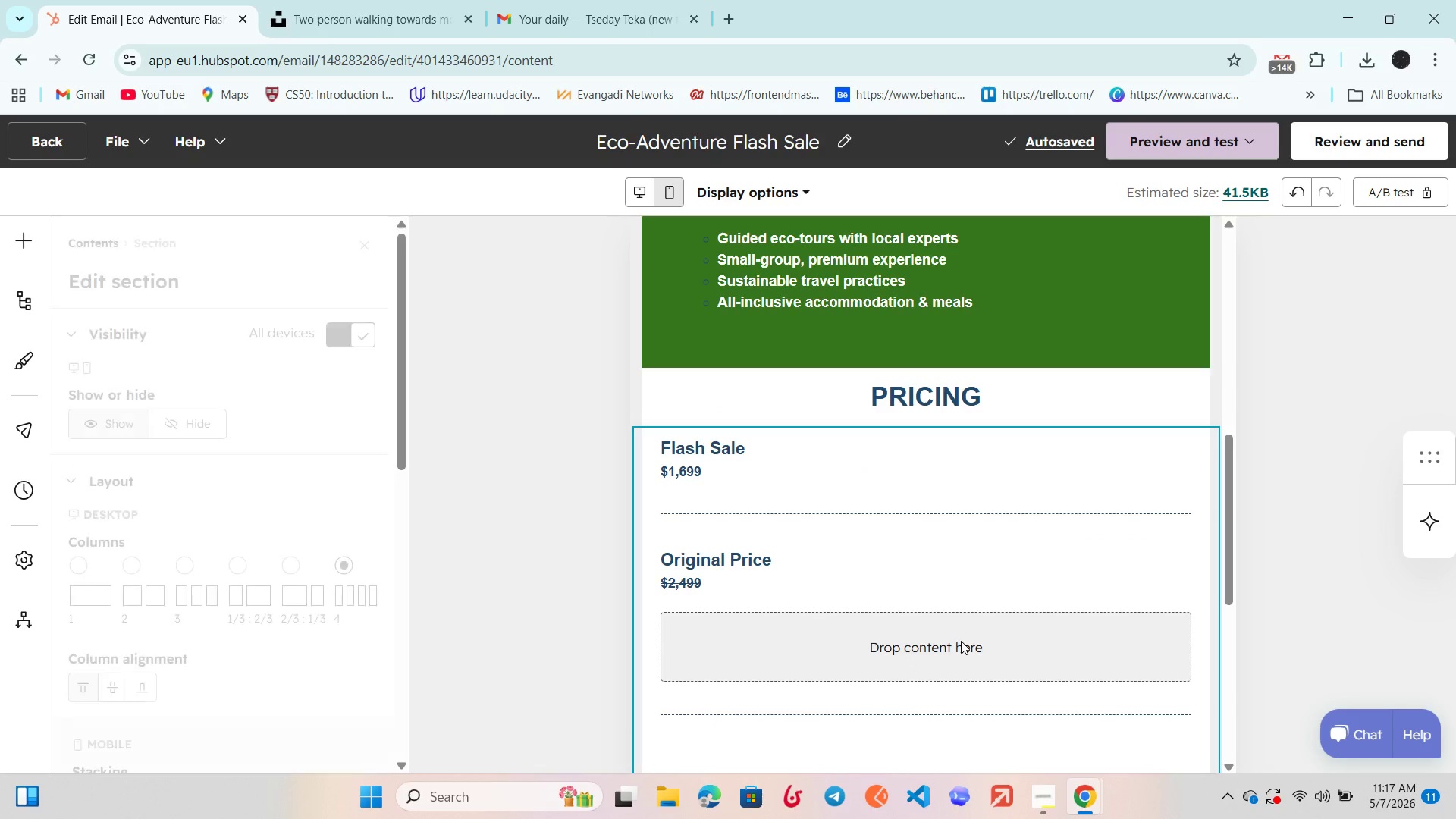 
double_click([961, 641])
 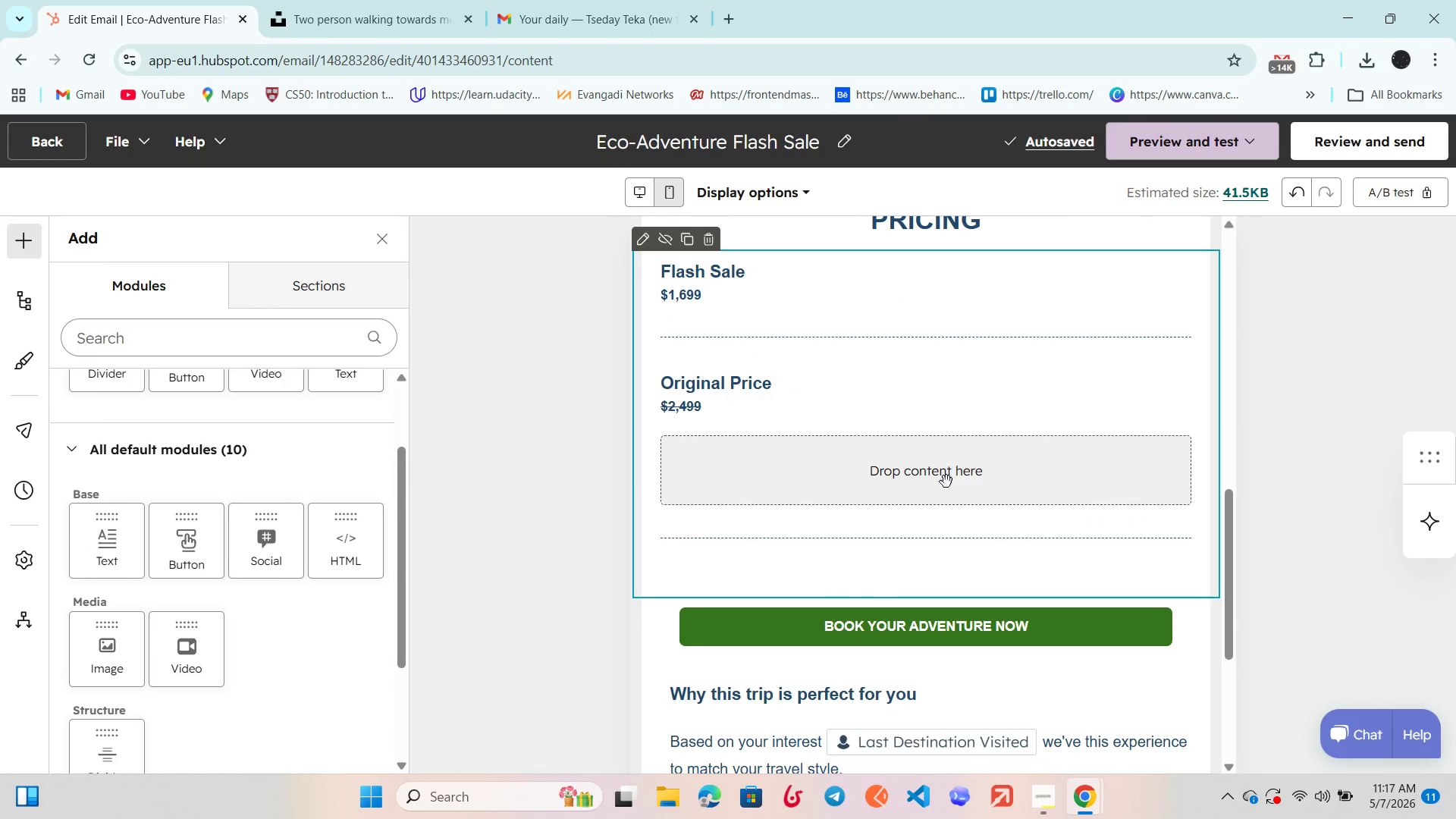 
double_click([934, 477])
 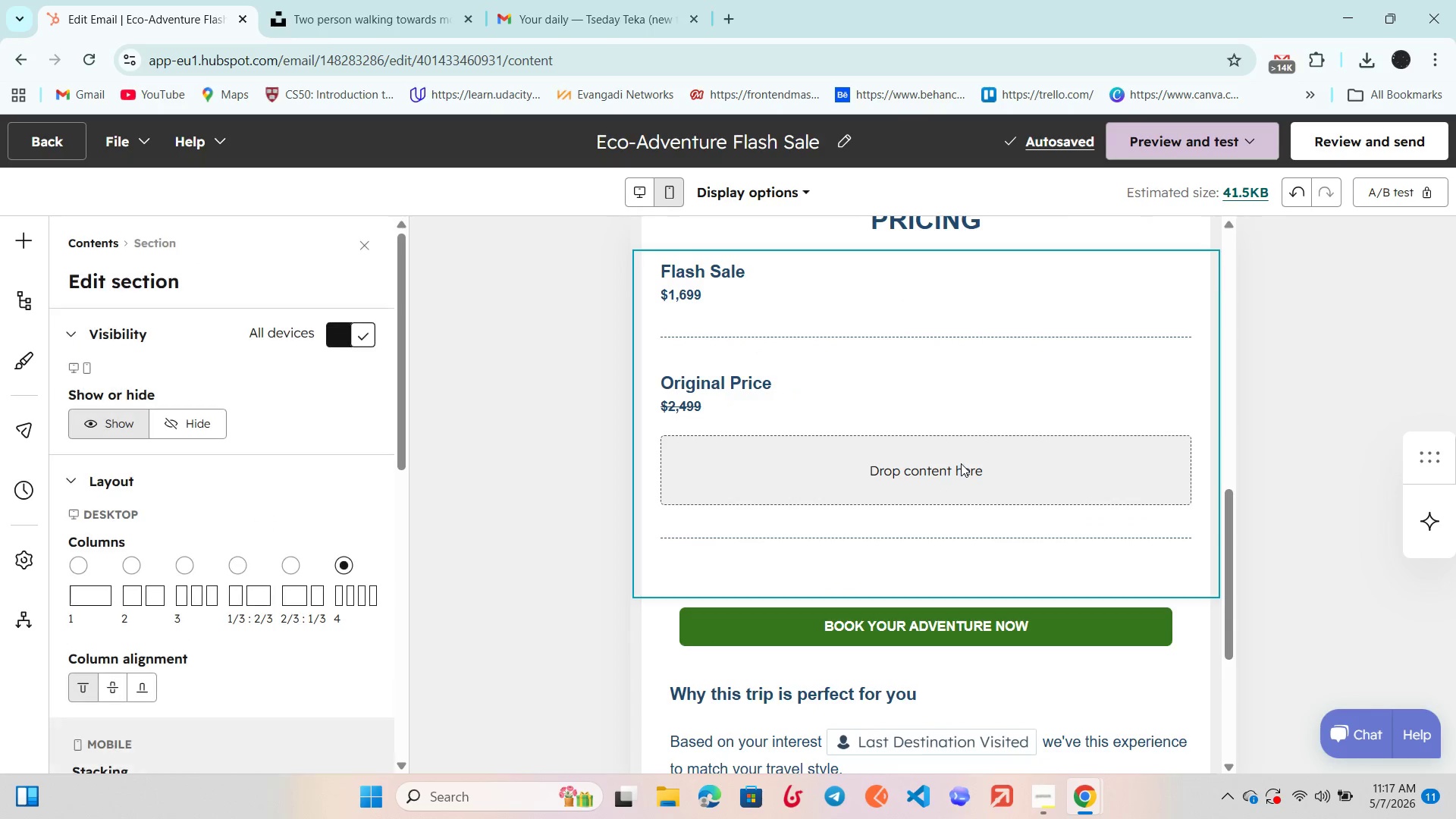 
left_click_drag(start_coordinate=[961, 463], to_coordinate=[715, 537])
 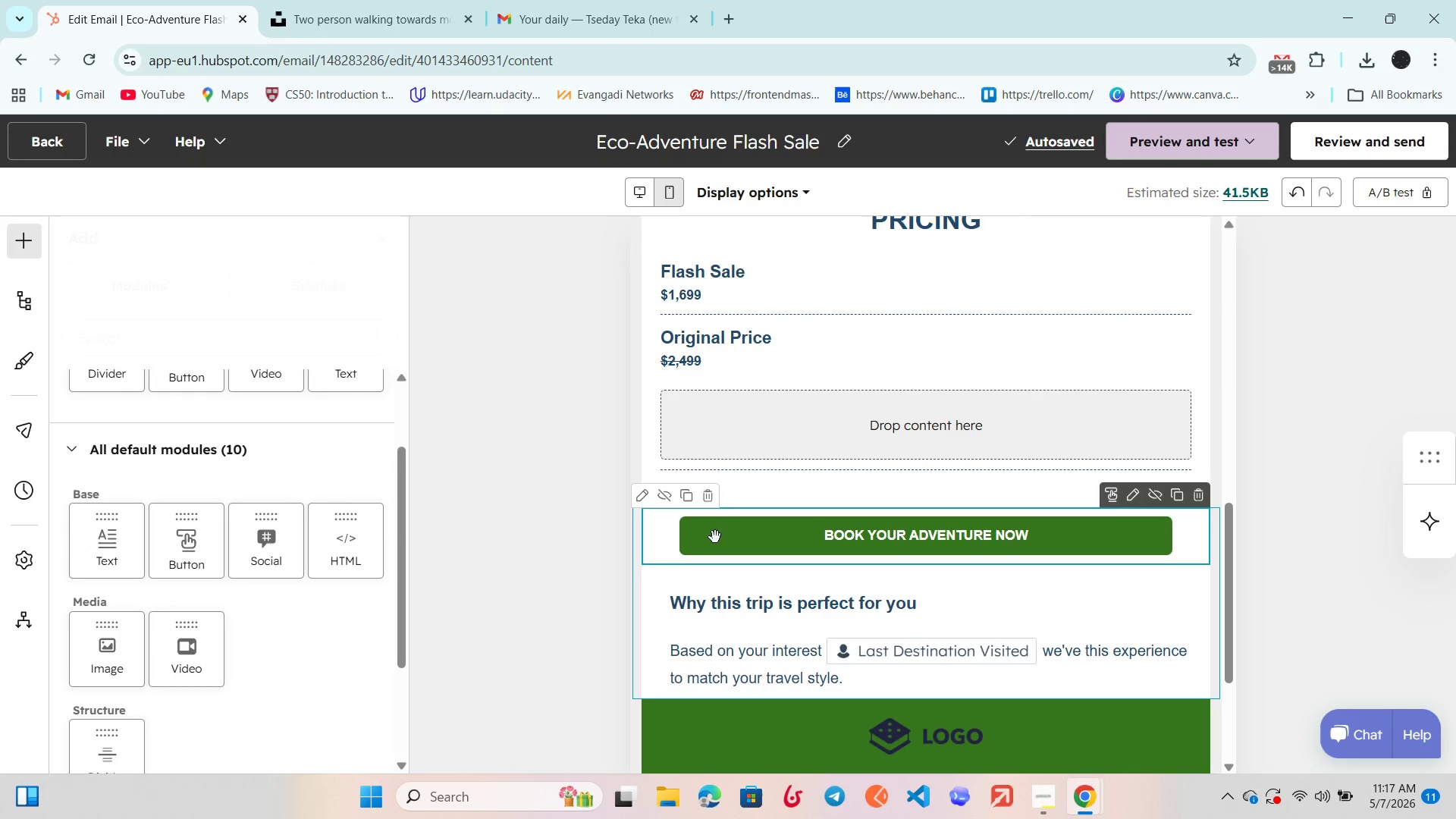 
key(Control+Z)
 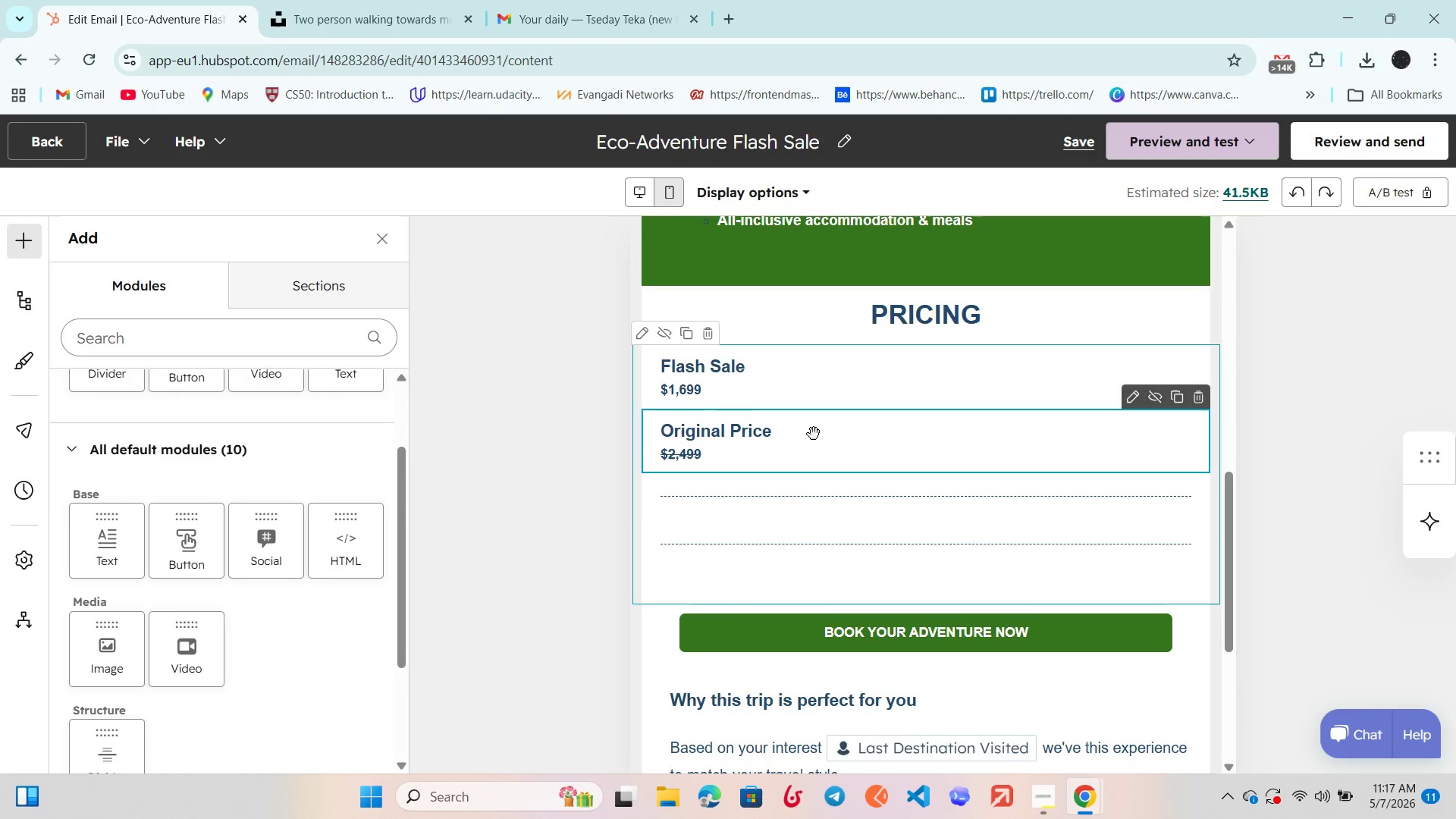 
left_click_drag(start_coordinate=[786, 504], to_coordinate=[808, 413])
 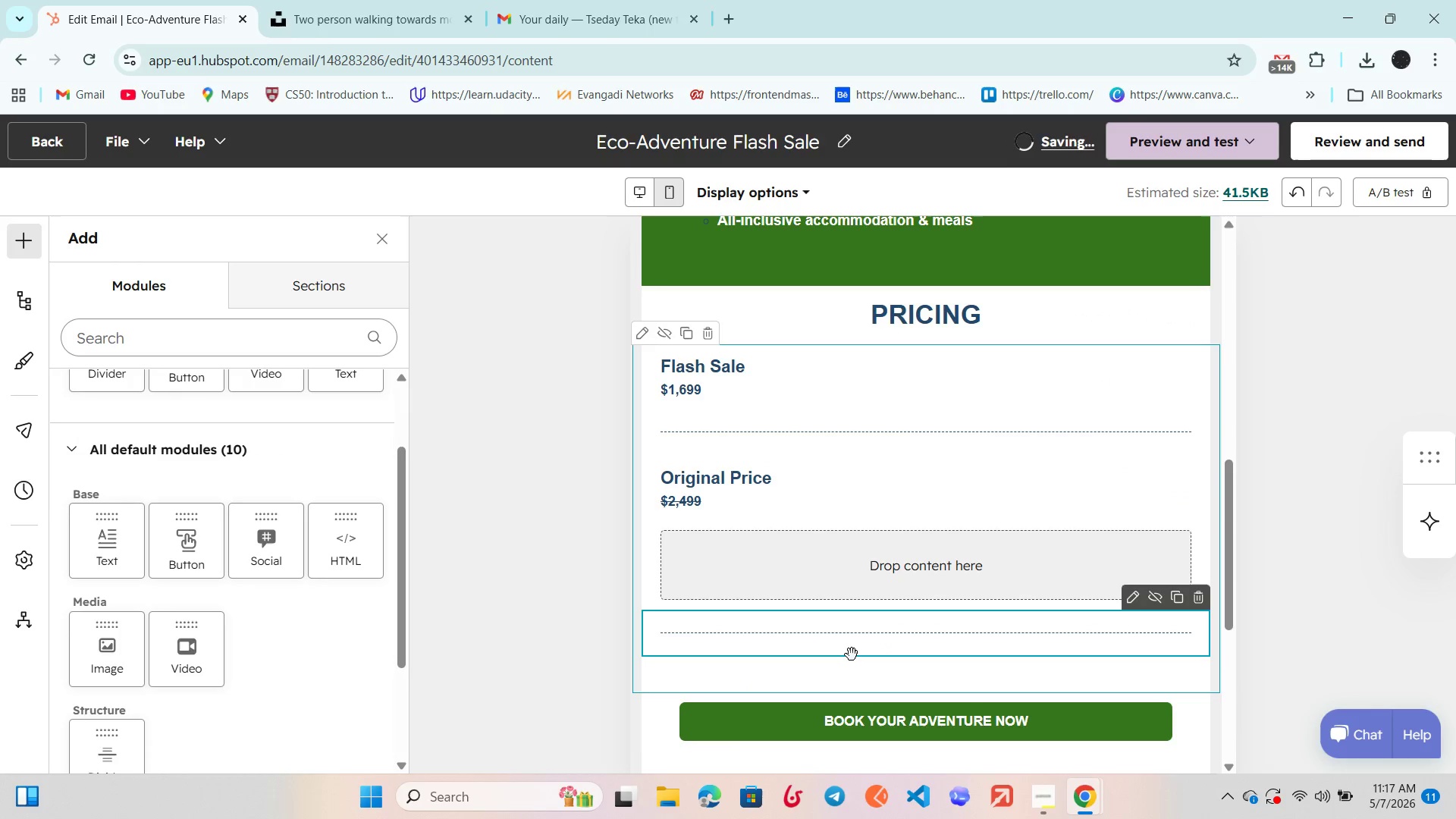 
left_click([1199, 604])
 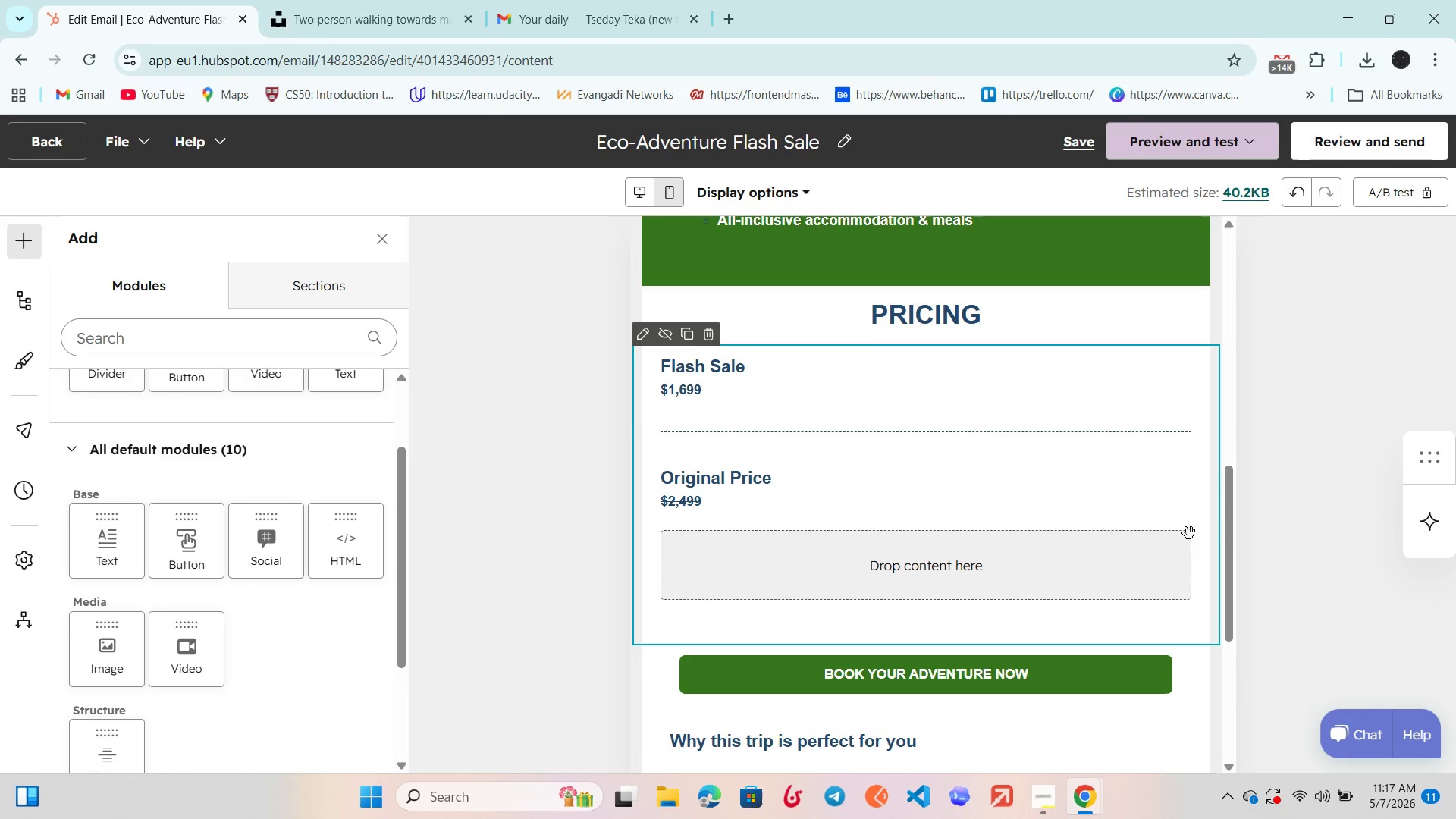 
left_click([1134, 566])
 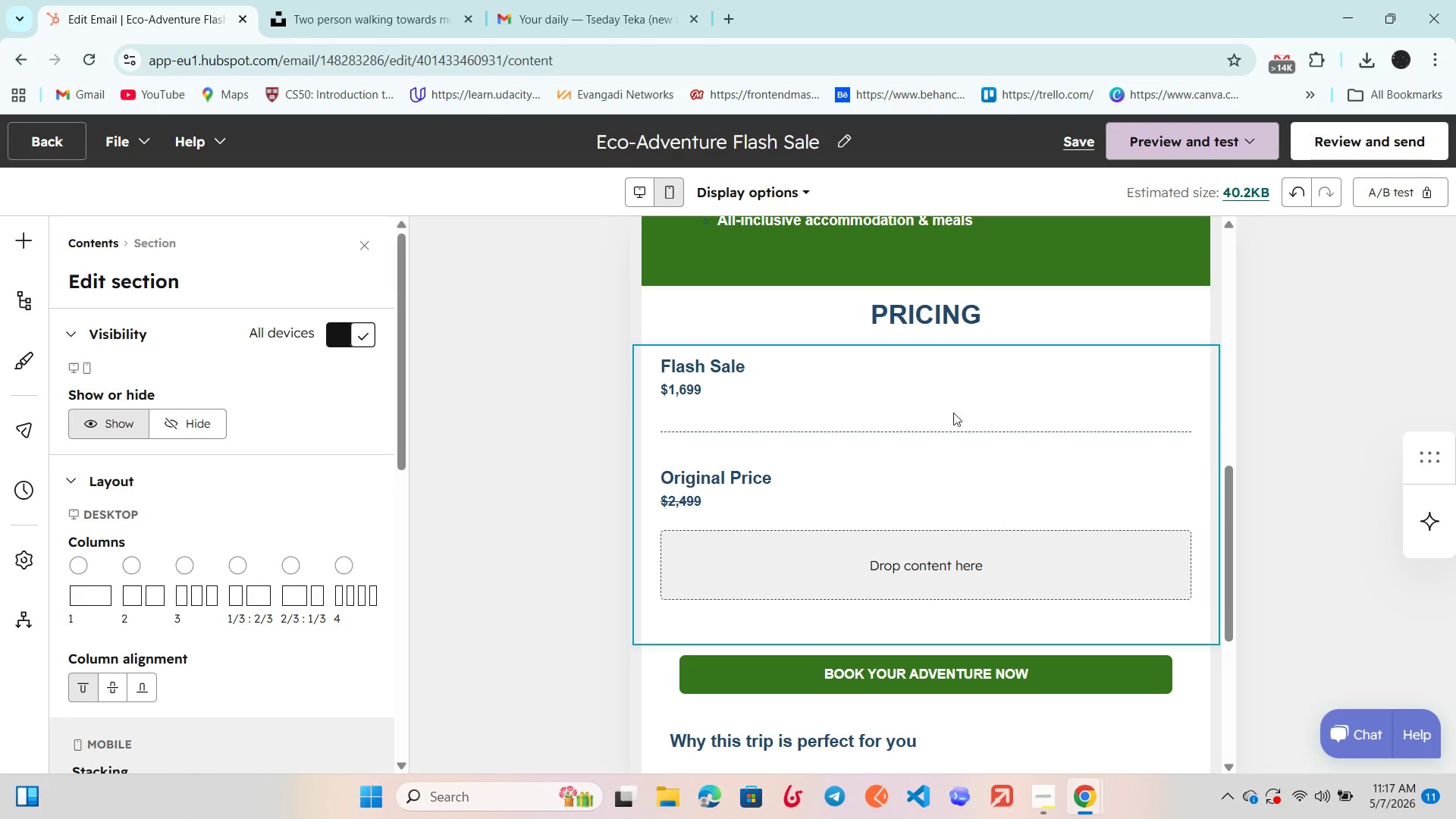 
left_click([945, 424])
 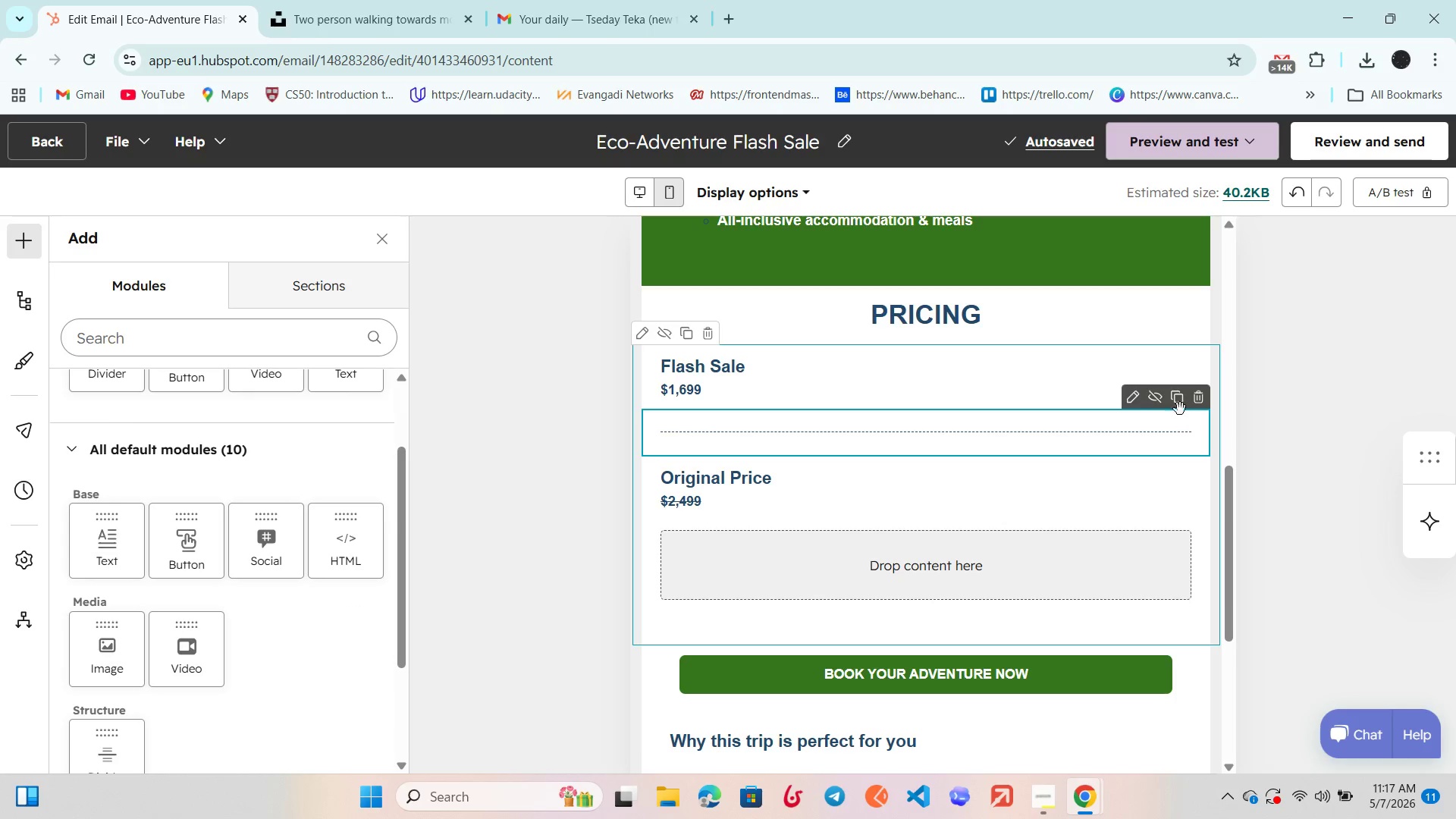 
left_click([1179, 404])
 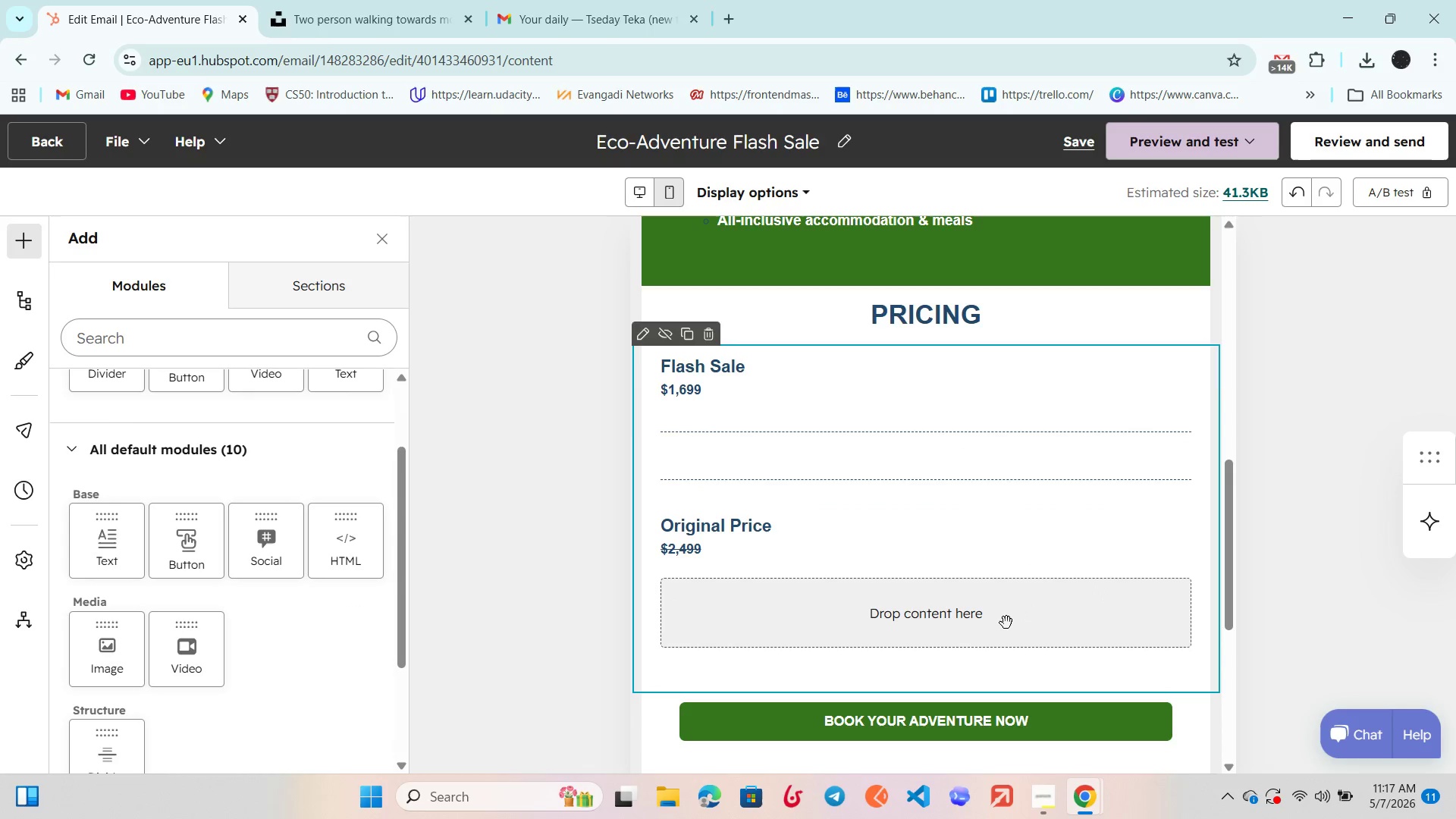 
key(Control+Z)
 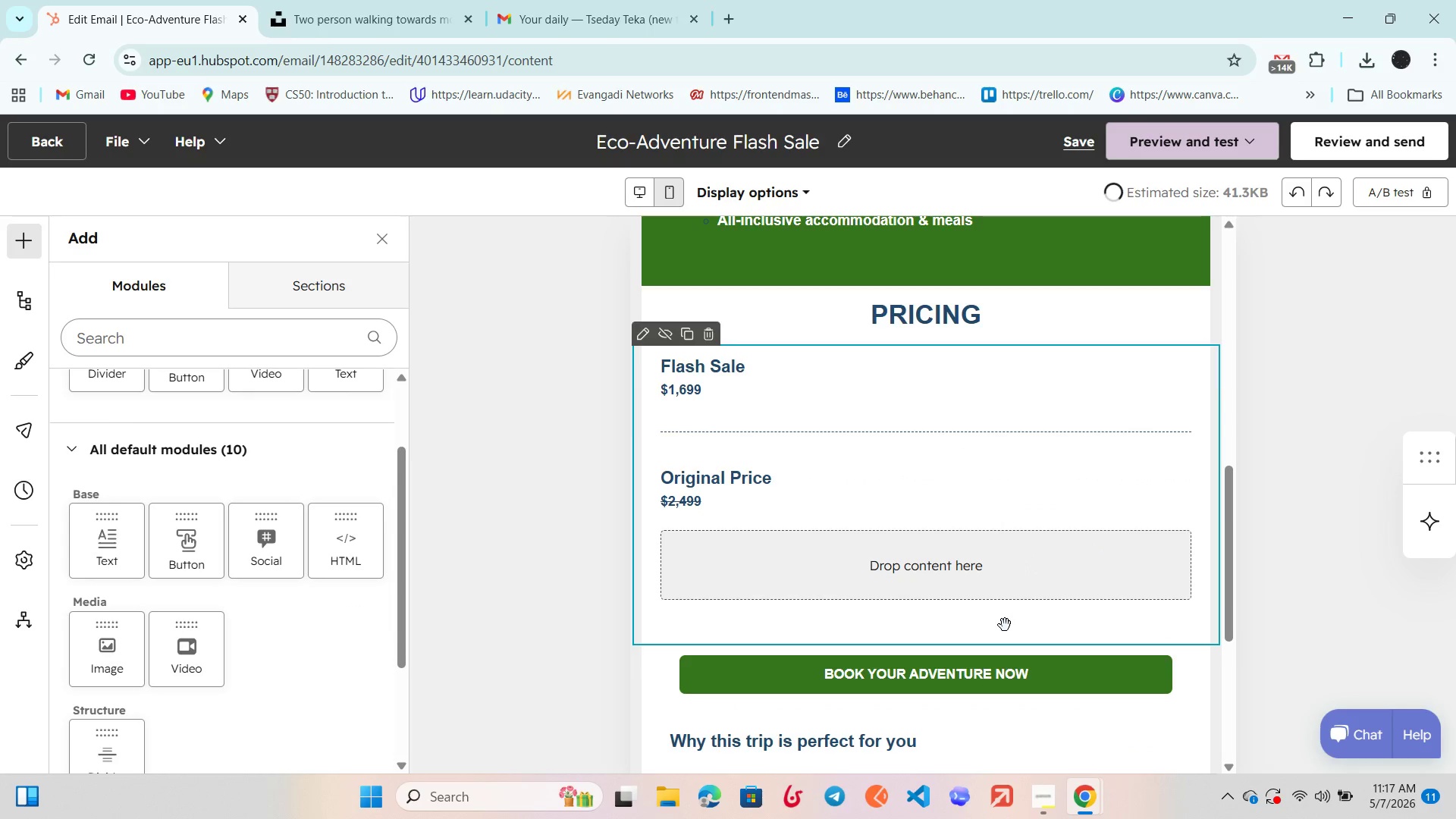 
key(Control+Z)
 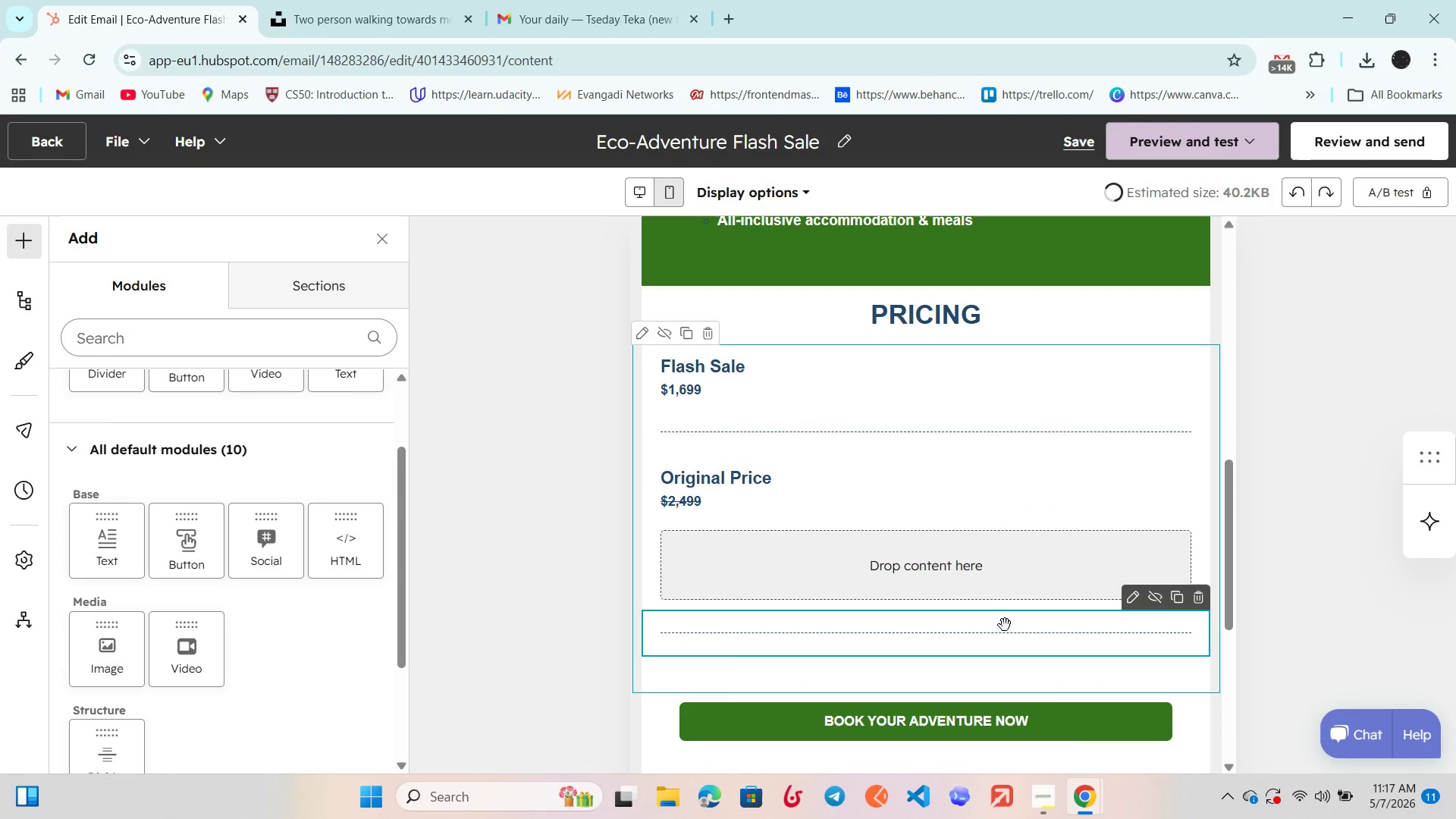 
key(Control+Z)
 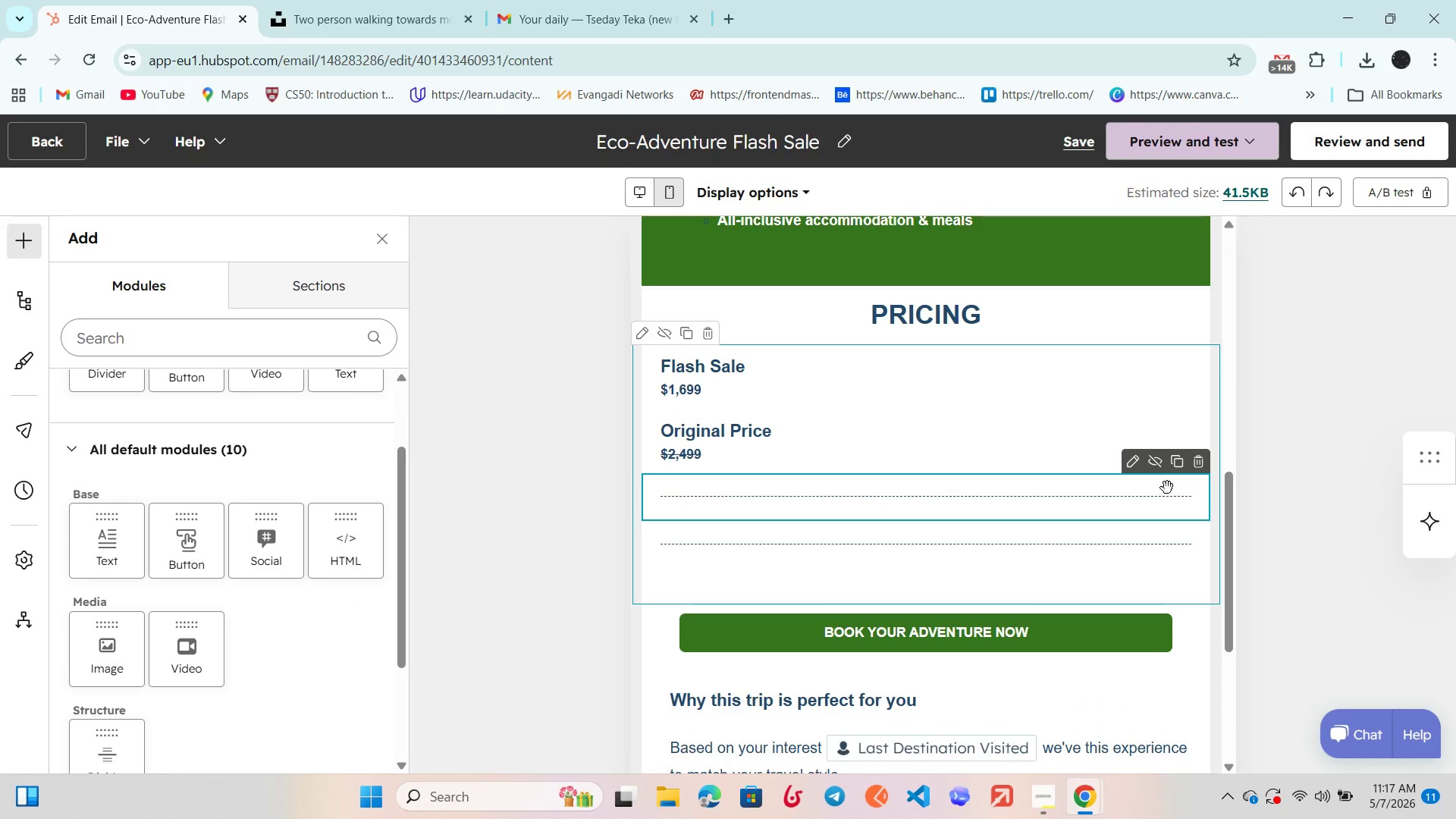 
left_click([1177, 466])
 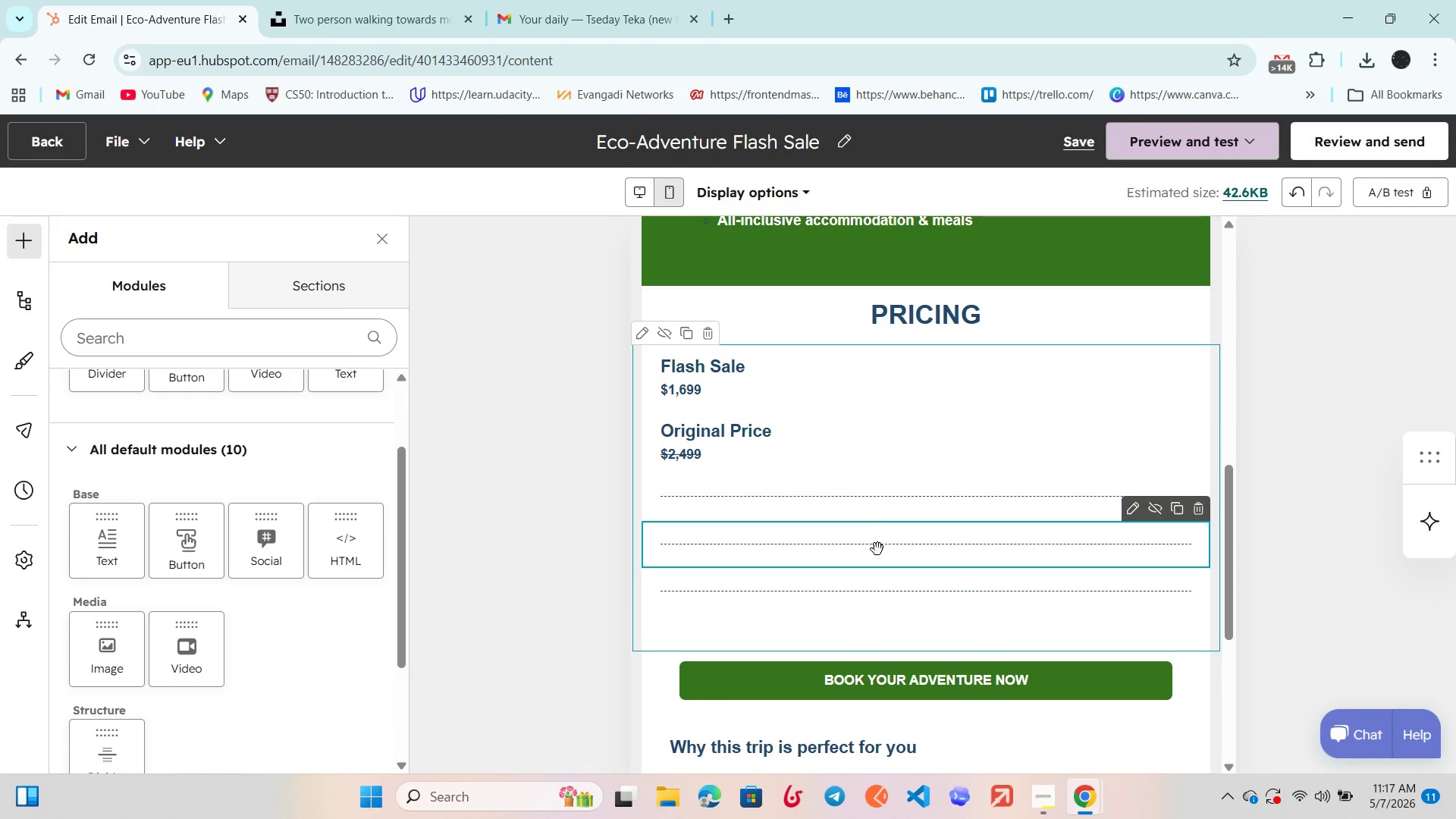 
left_click_drag(start_coordinate=[877, 551], to_coordinate=[900, 389])
 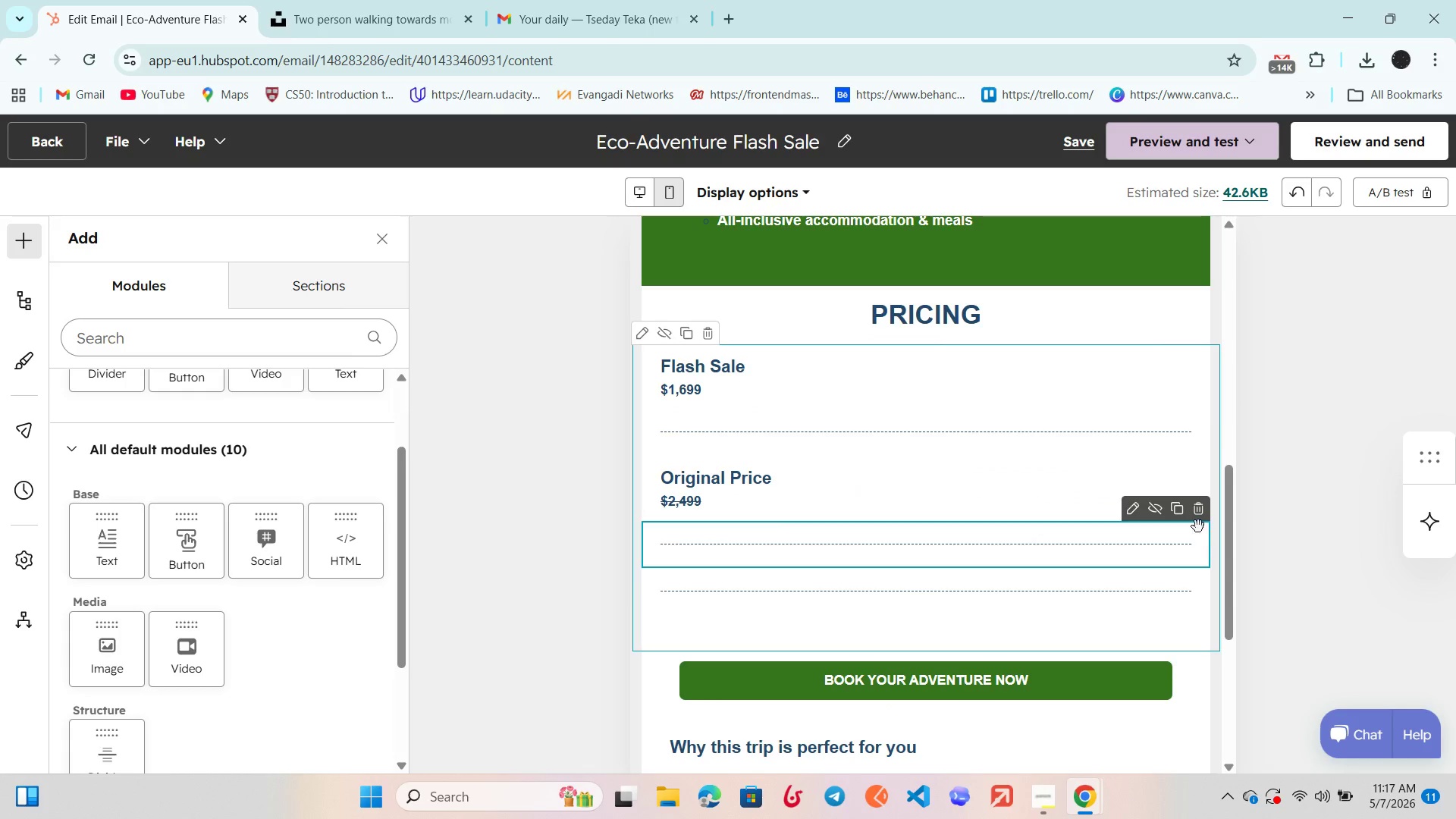 
left_click([1194, 510])
 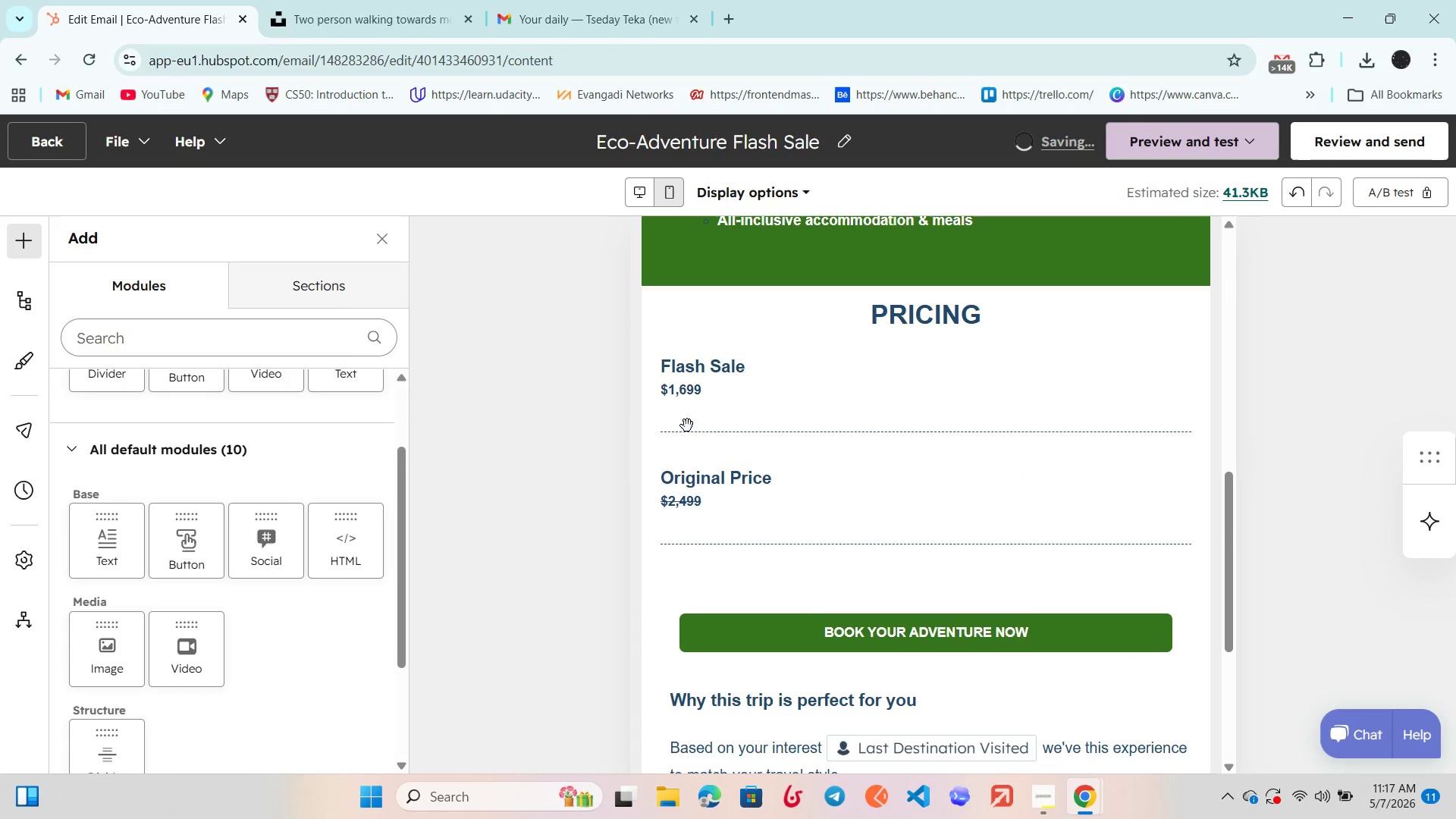 
left_click([695, 494])
 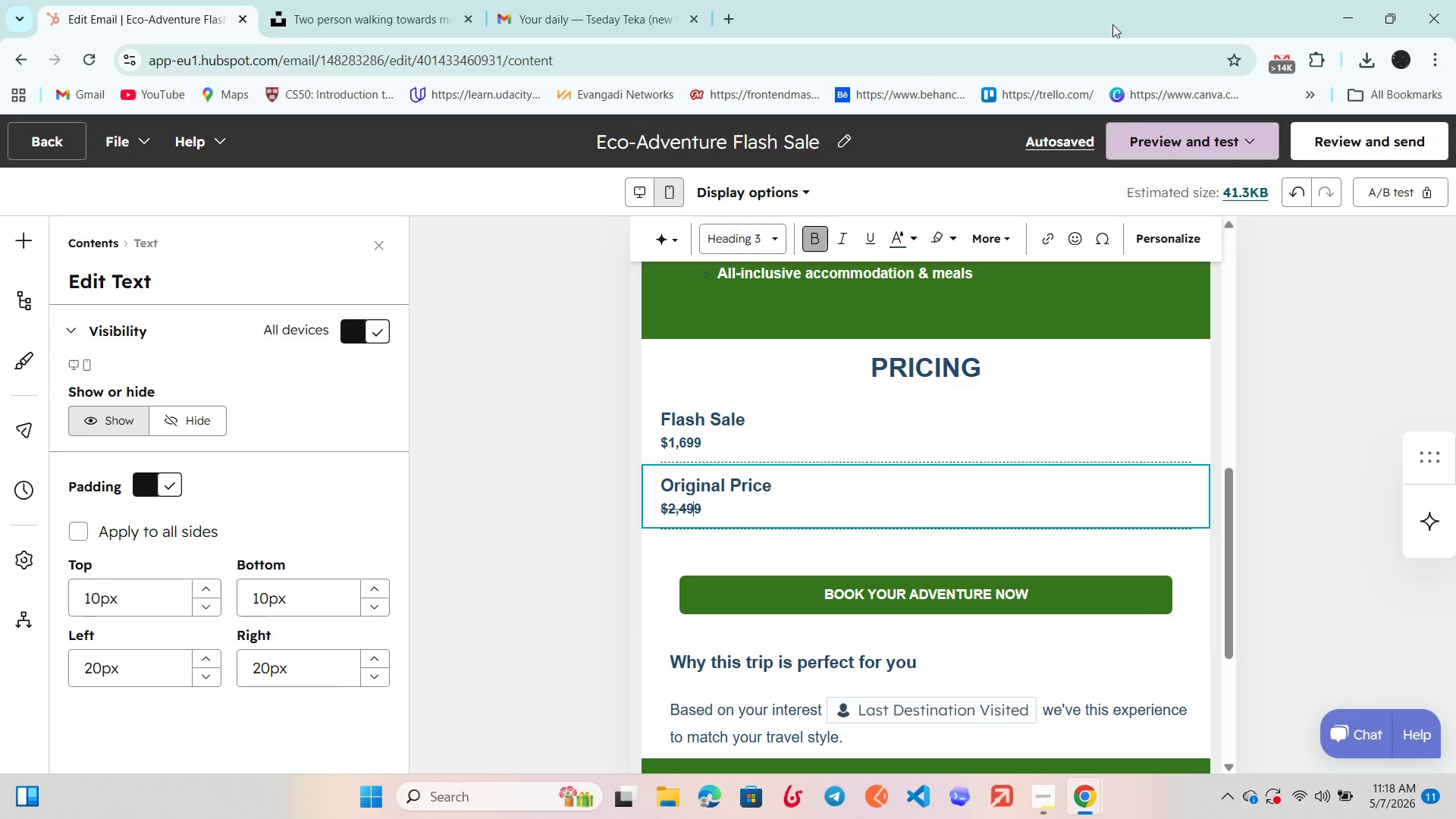 
wait(24.84)
 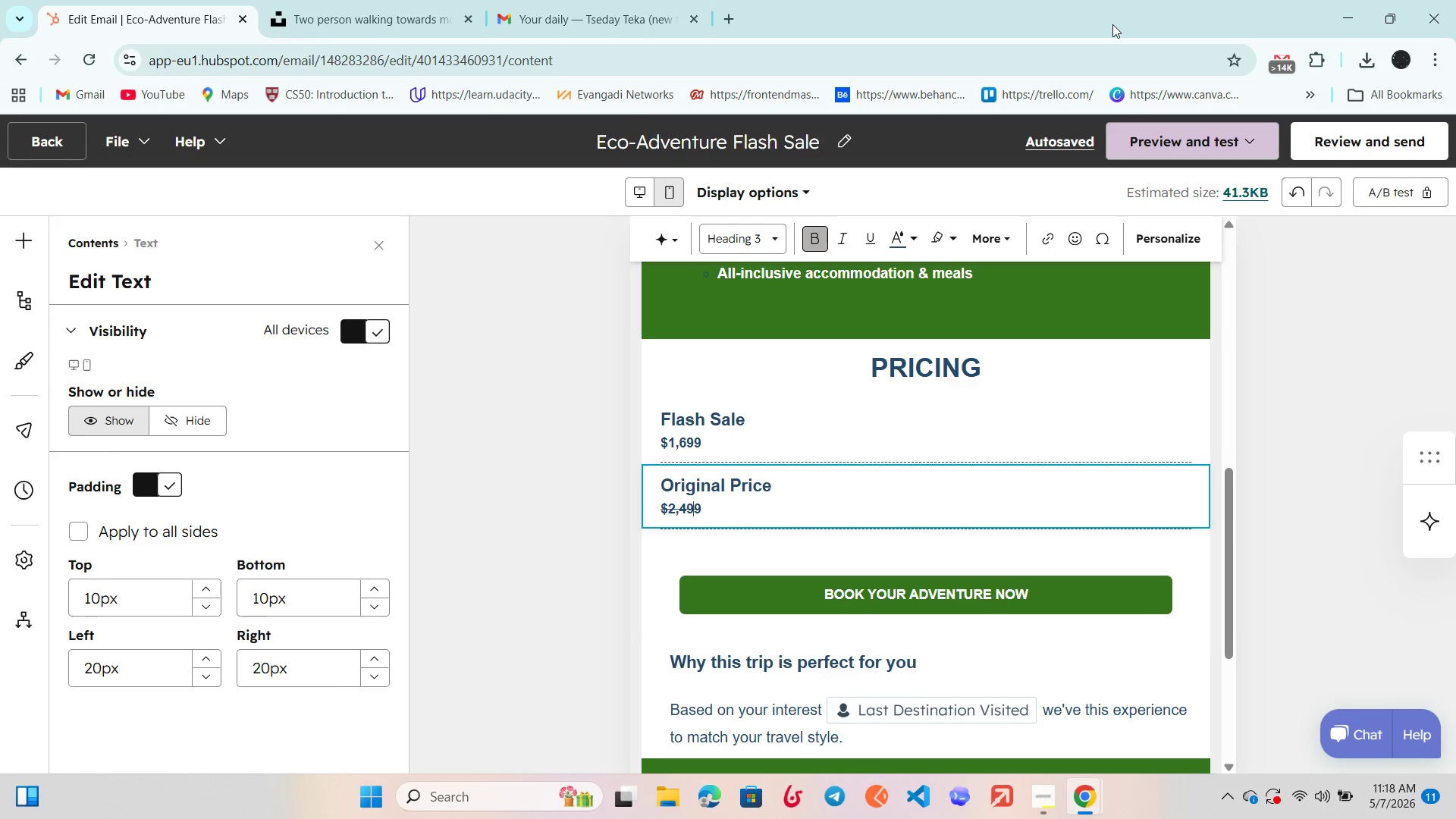 
left_click_drag(start_coordinate=[710, 502], to_coordinate=[652, 475])
 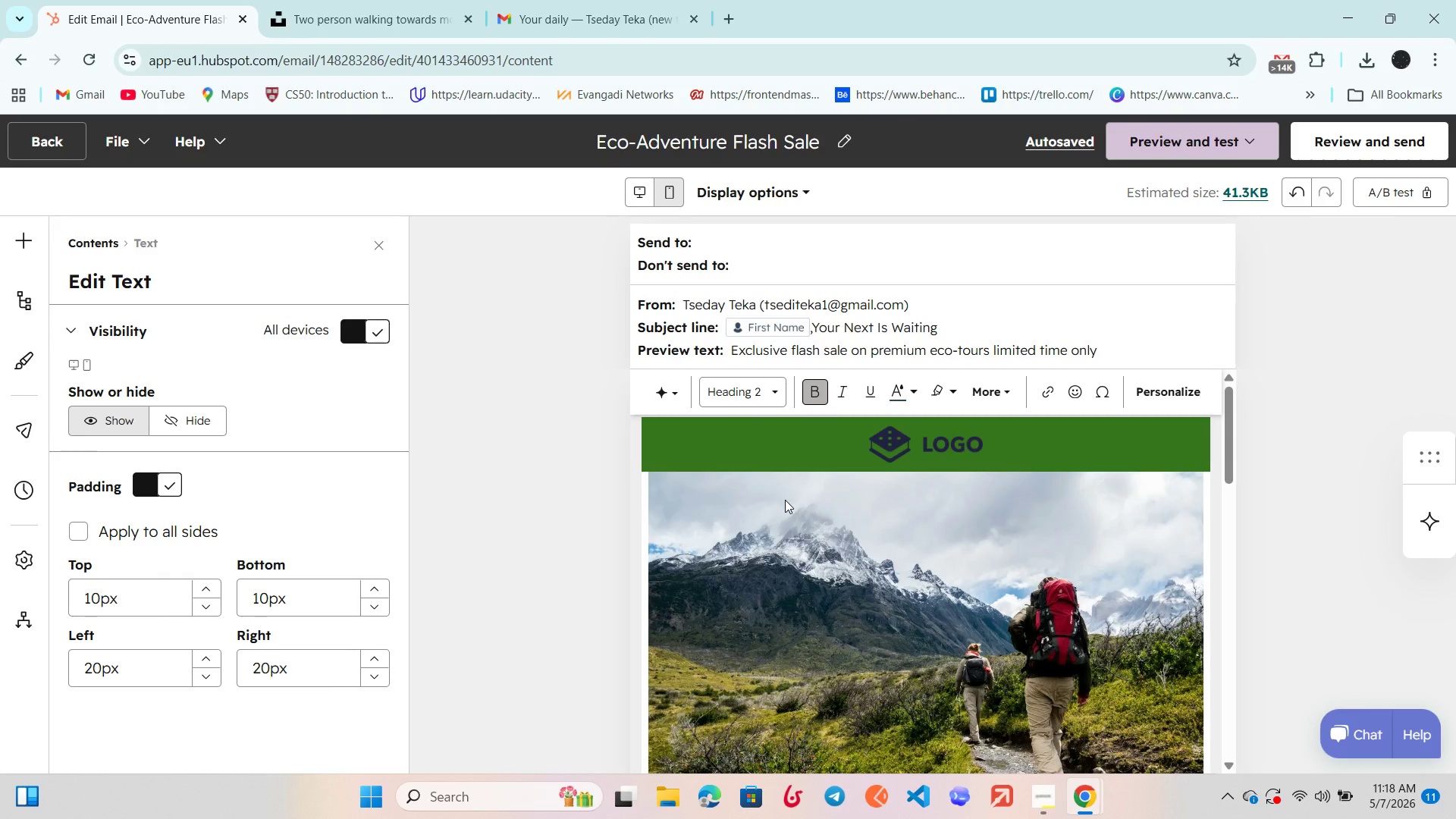 
wait(6.58)
 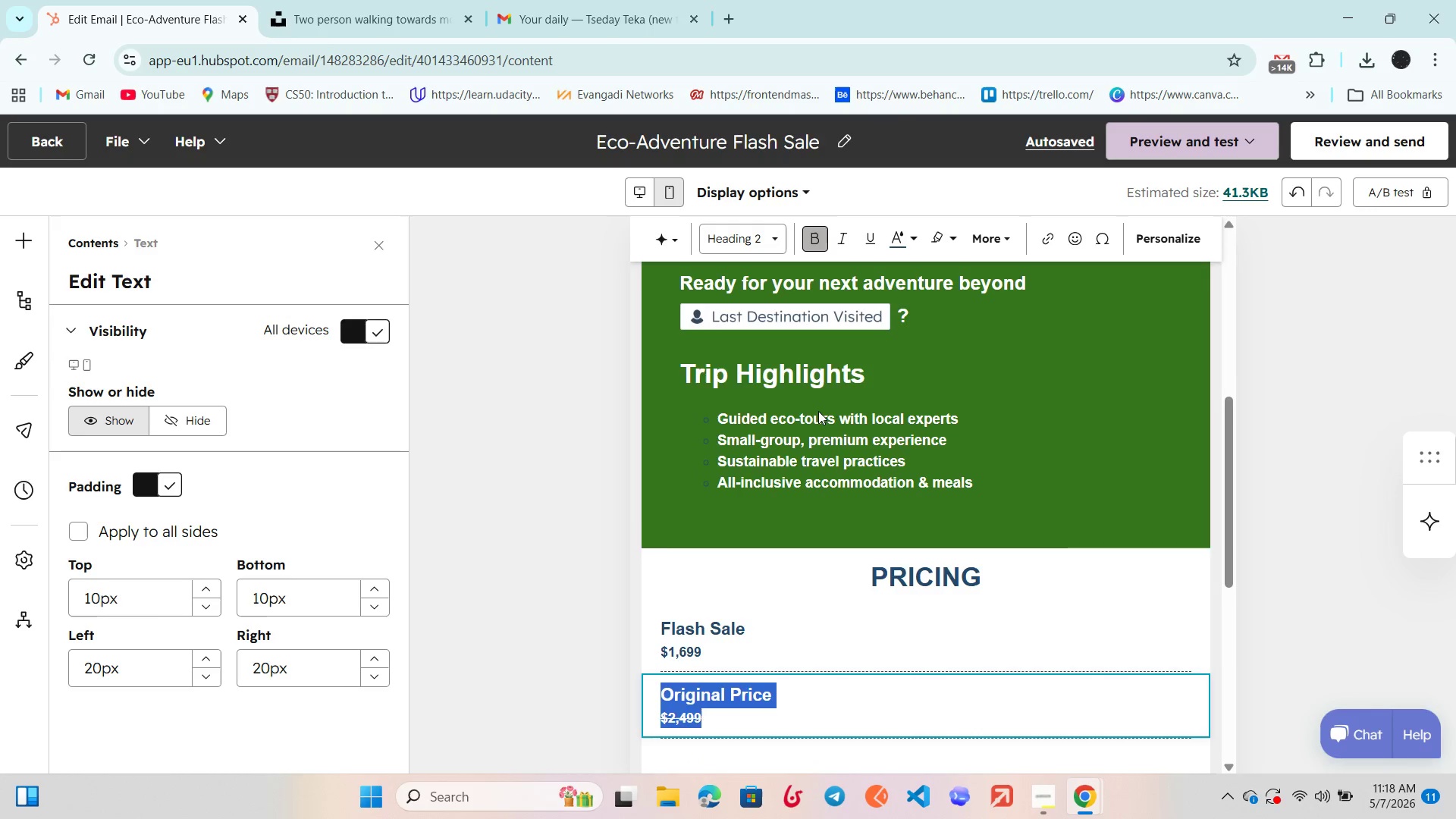 
left_click([996, 391])
 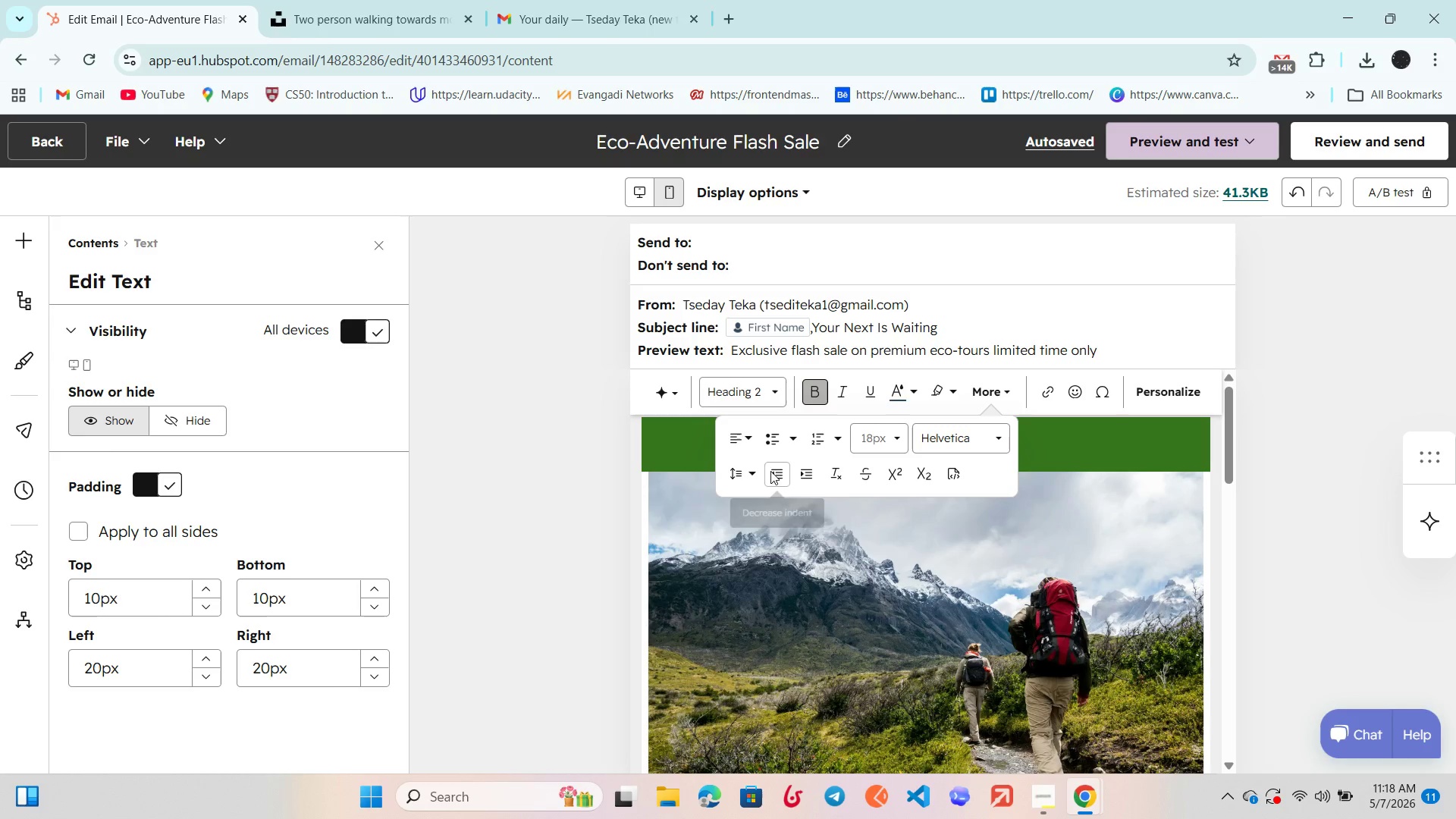 
left_click([742, 436])
 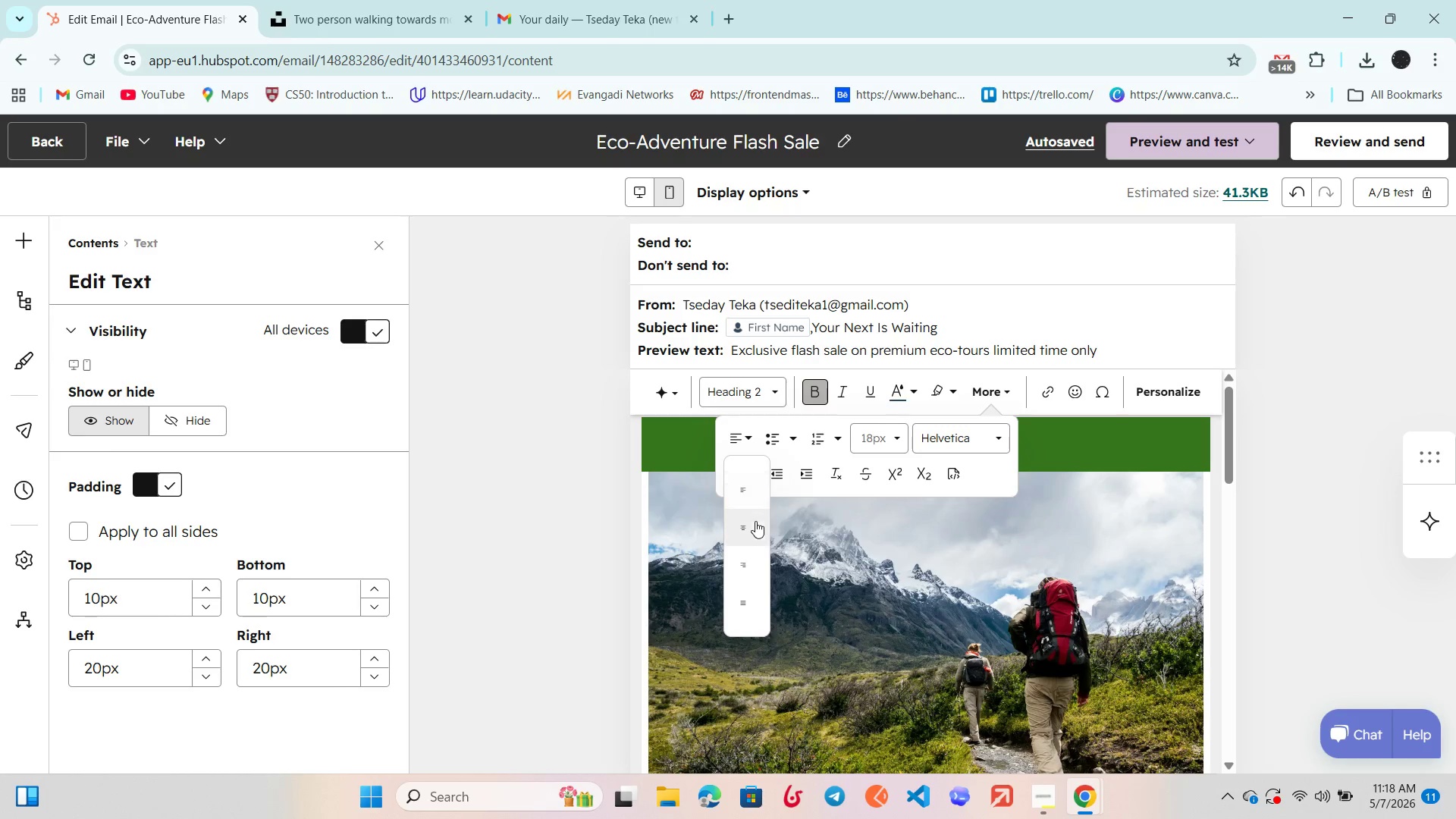 
left_click([748, 529])
 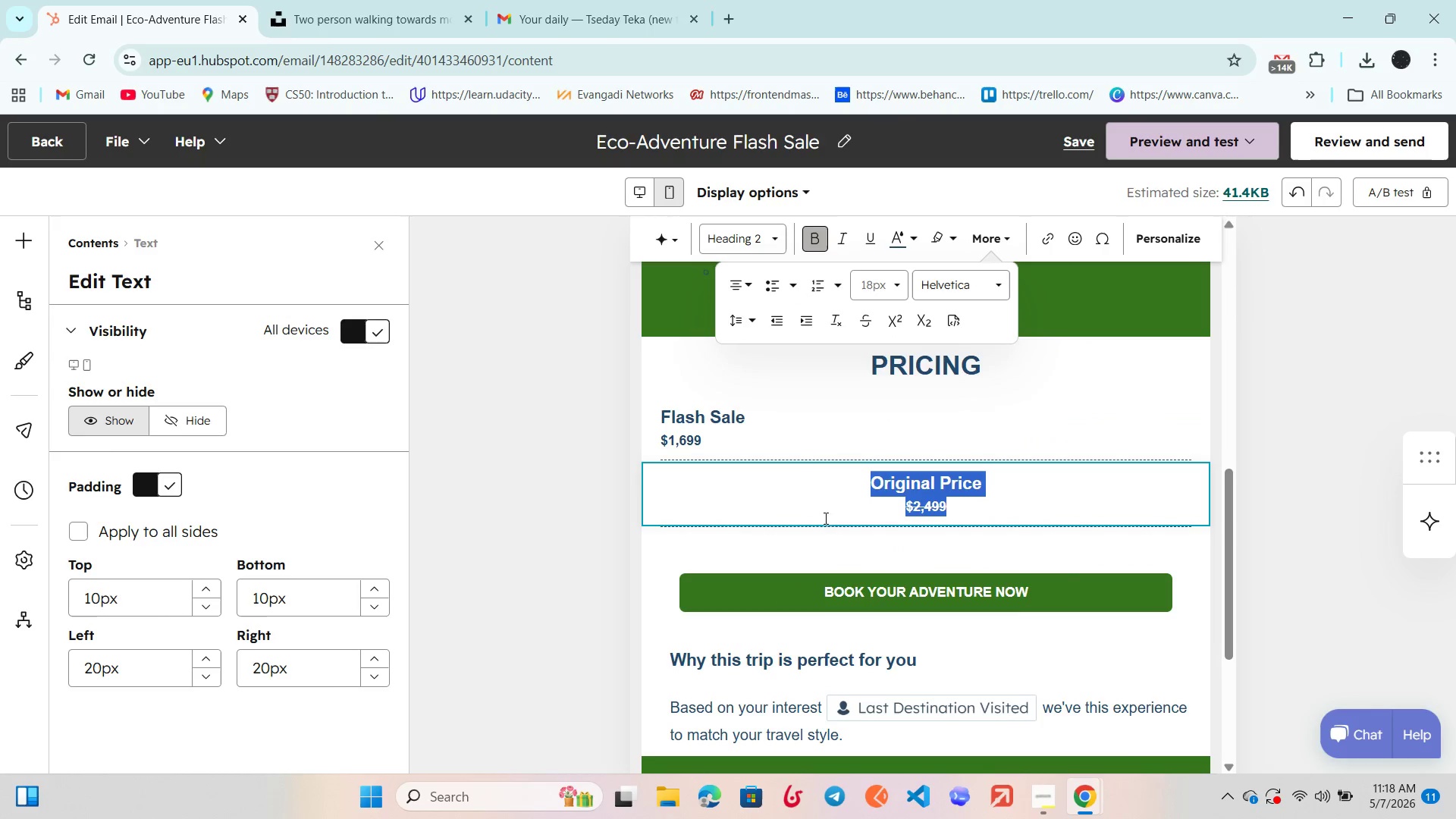 
left_click([608, 429])
 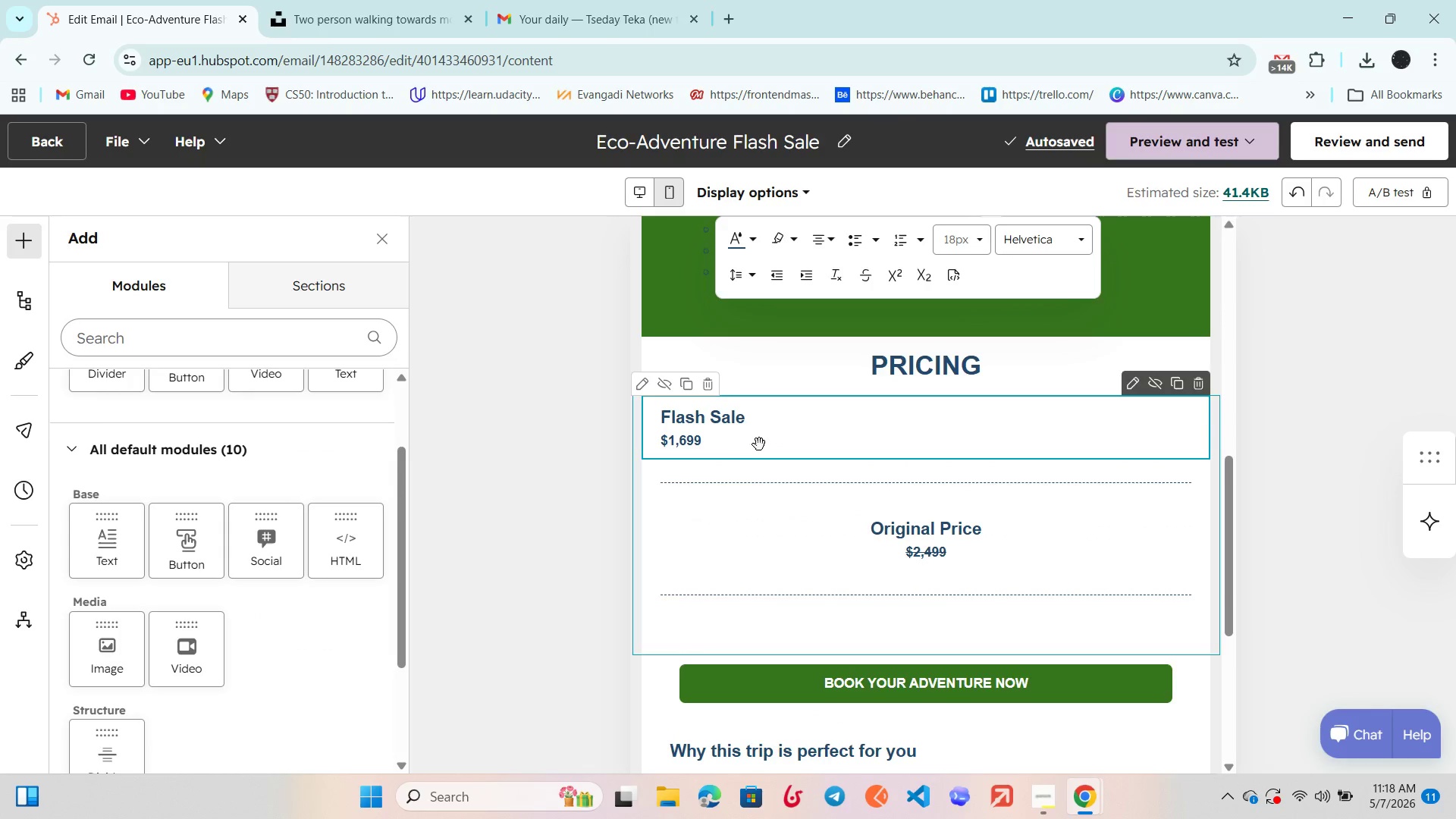 
double_click([736, 442])
 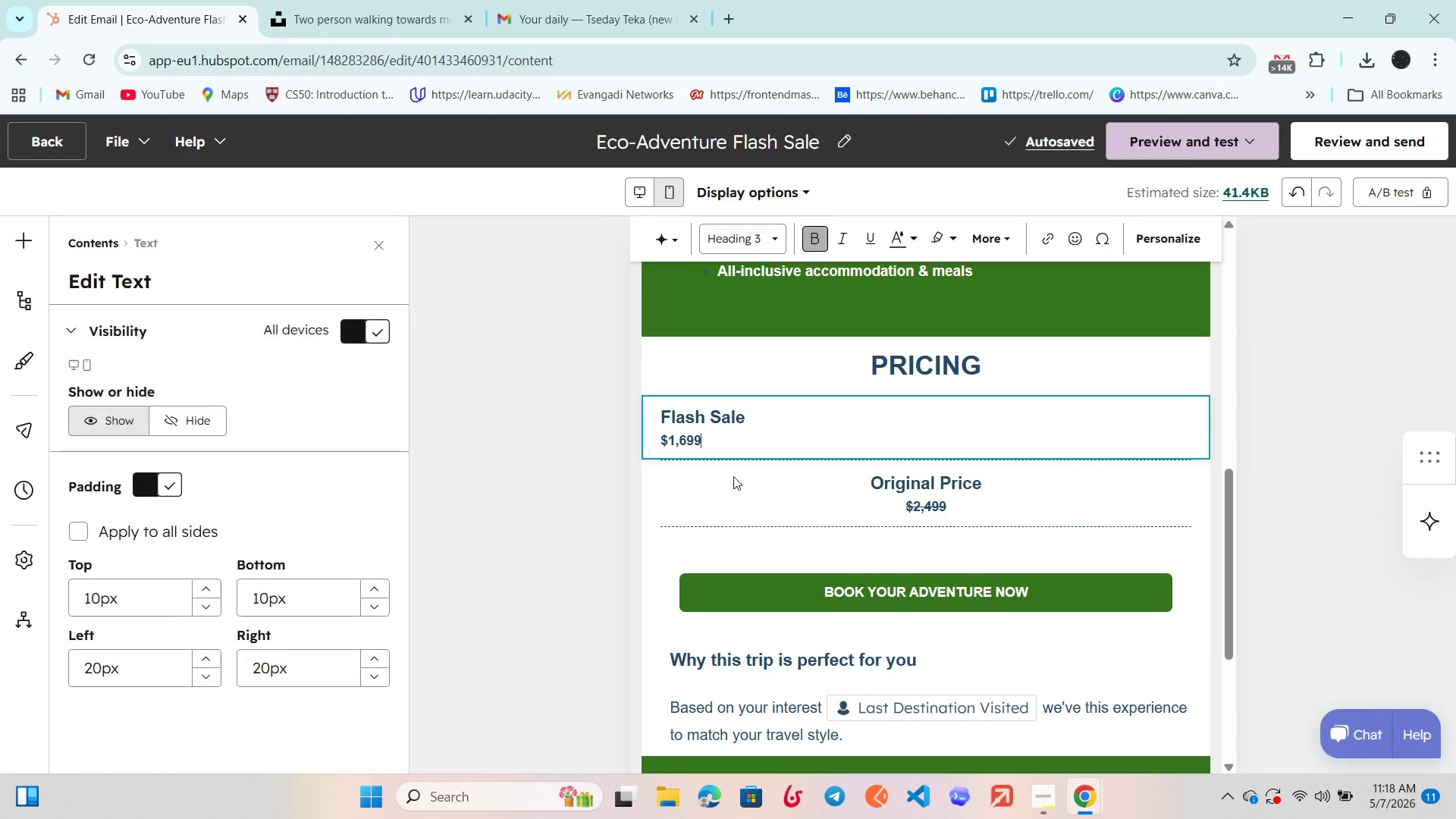 
left_click([722, 483])
 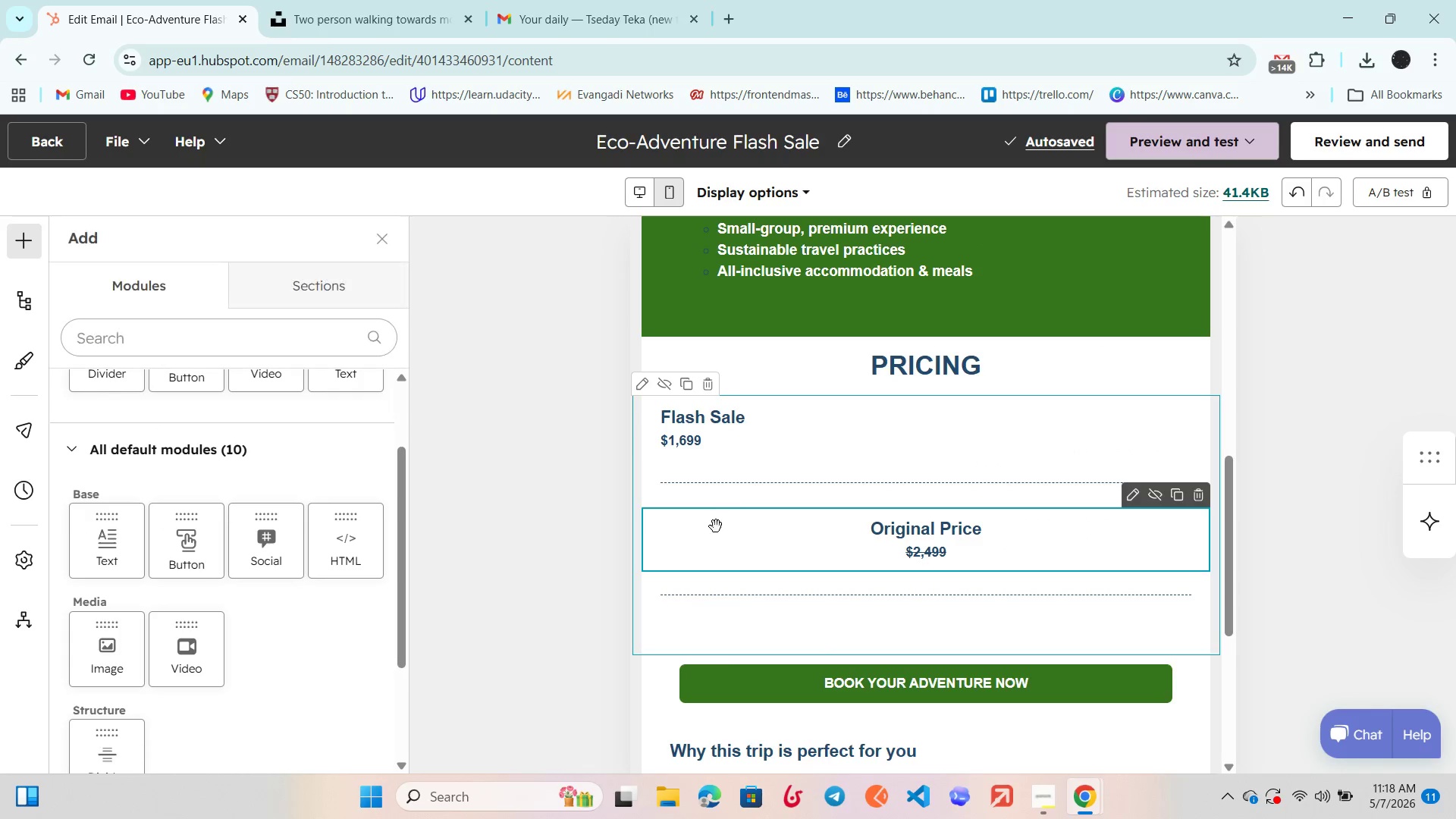 
left_click_drag(start_coordinate=[711, 534], to_coordinate=[709, 400])
 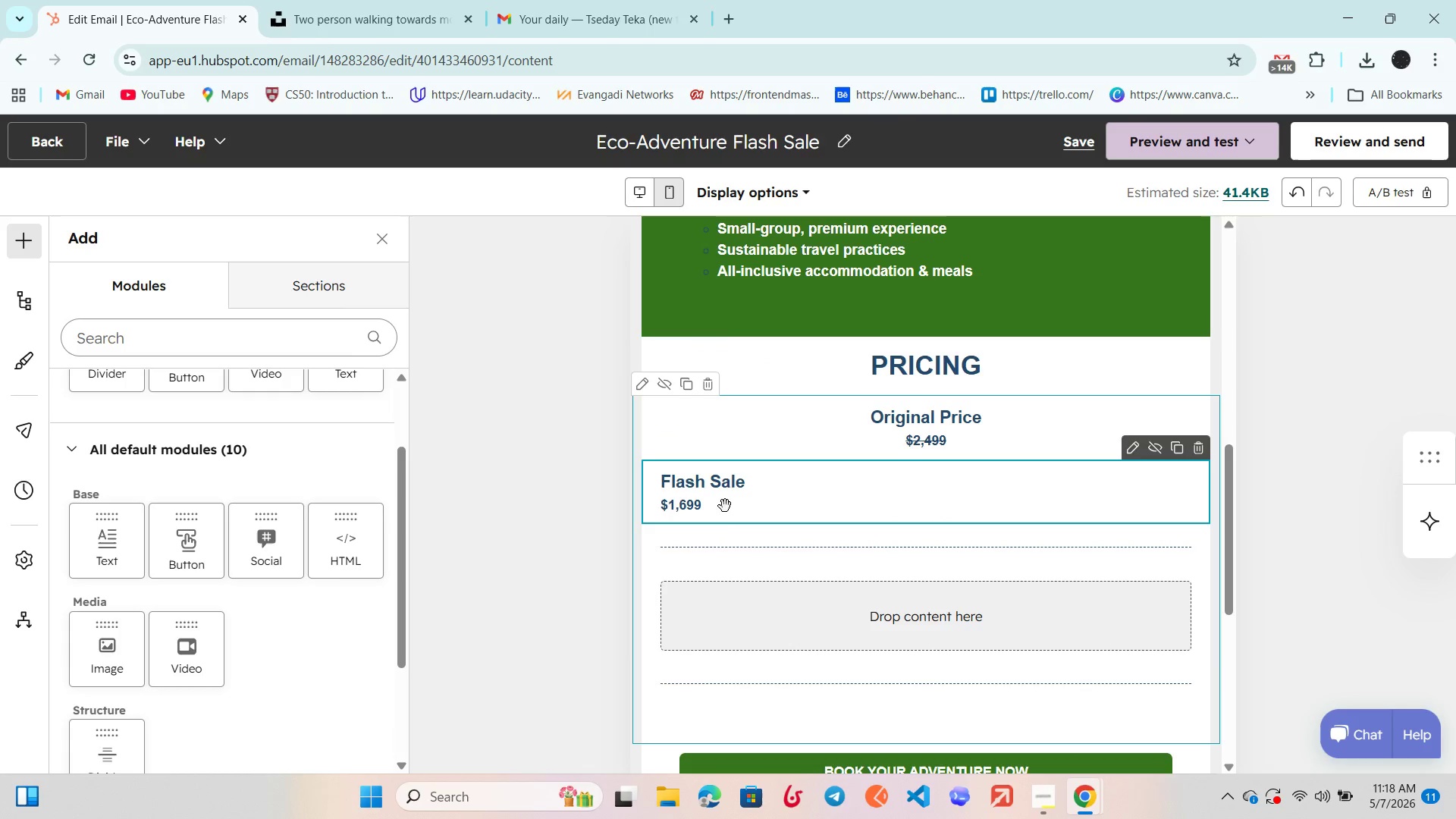 
left_click_drag(start_coordinate=[729, 516], to_coordinate=[734, 616])
 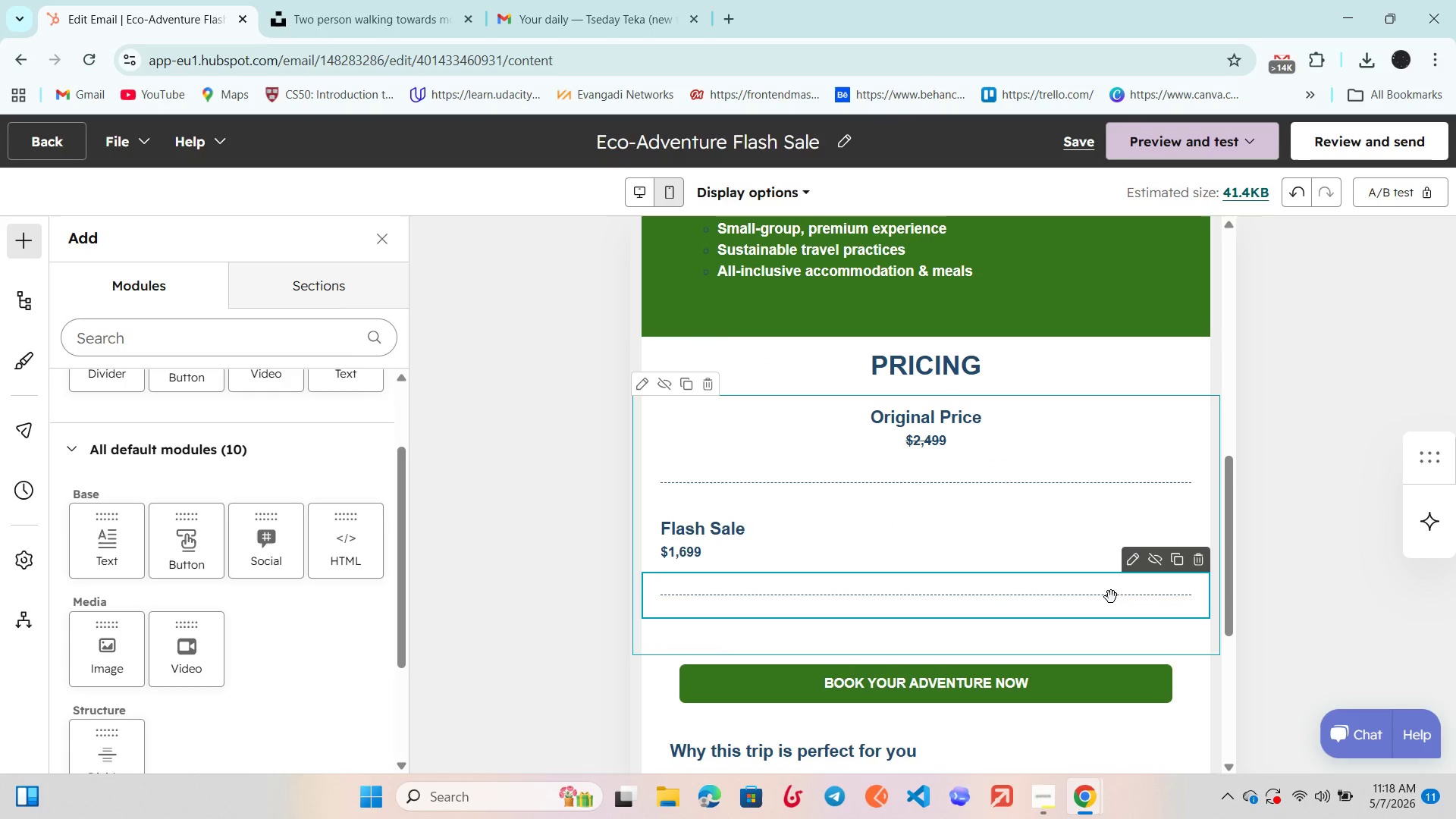 
left_click([1199, 560])
 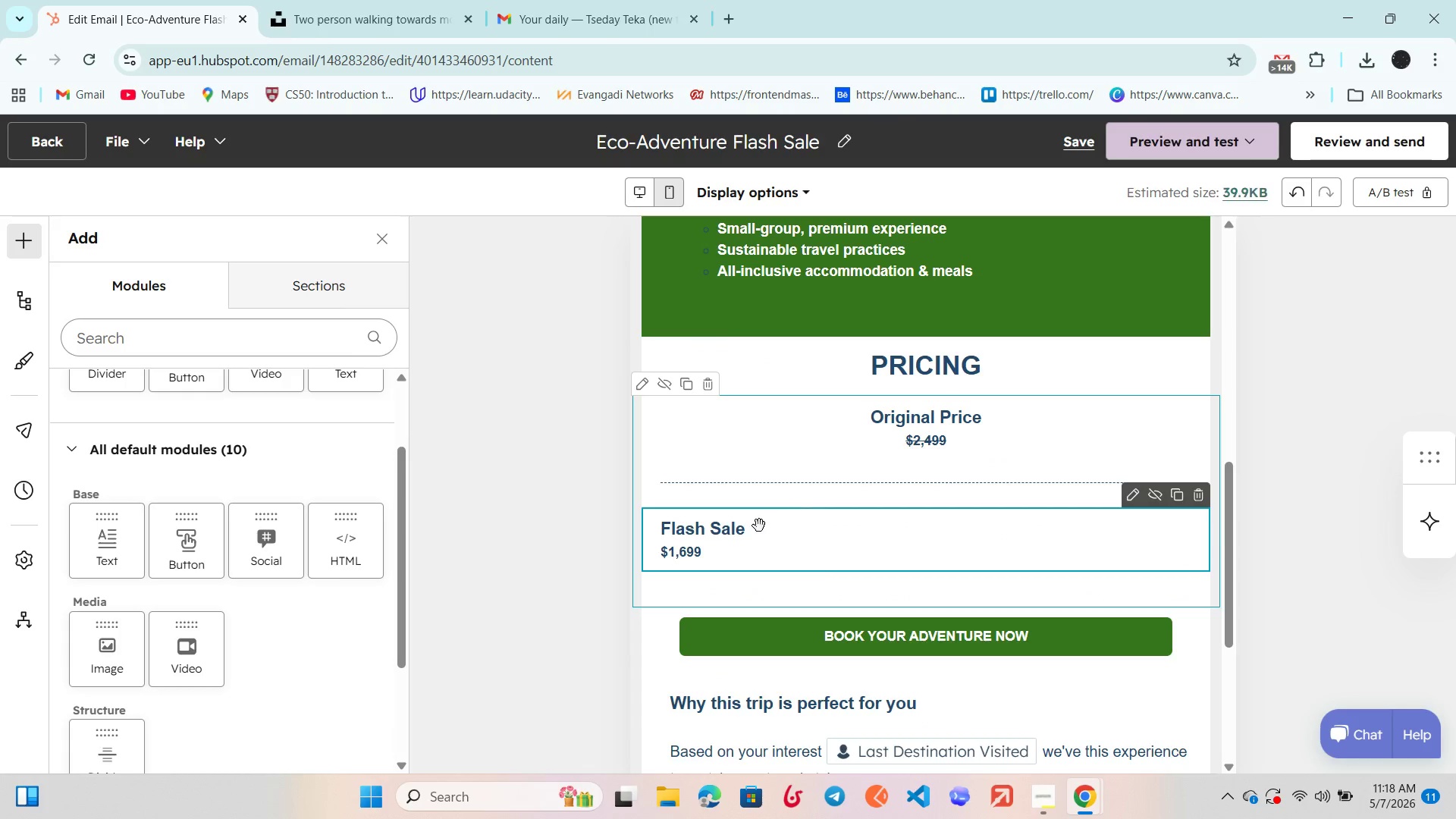 
left_click([752, 531])
 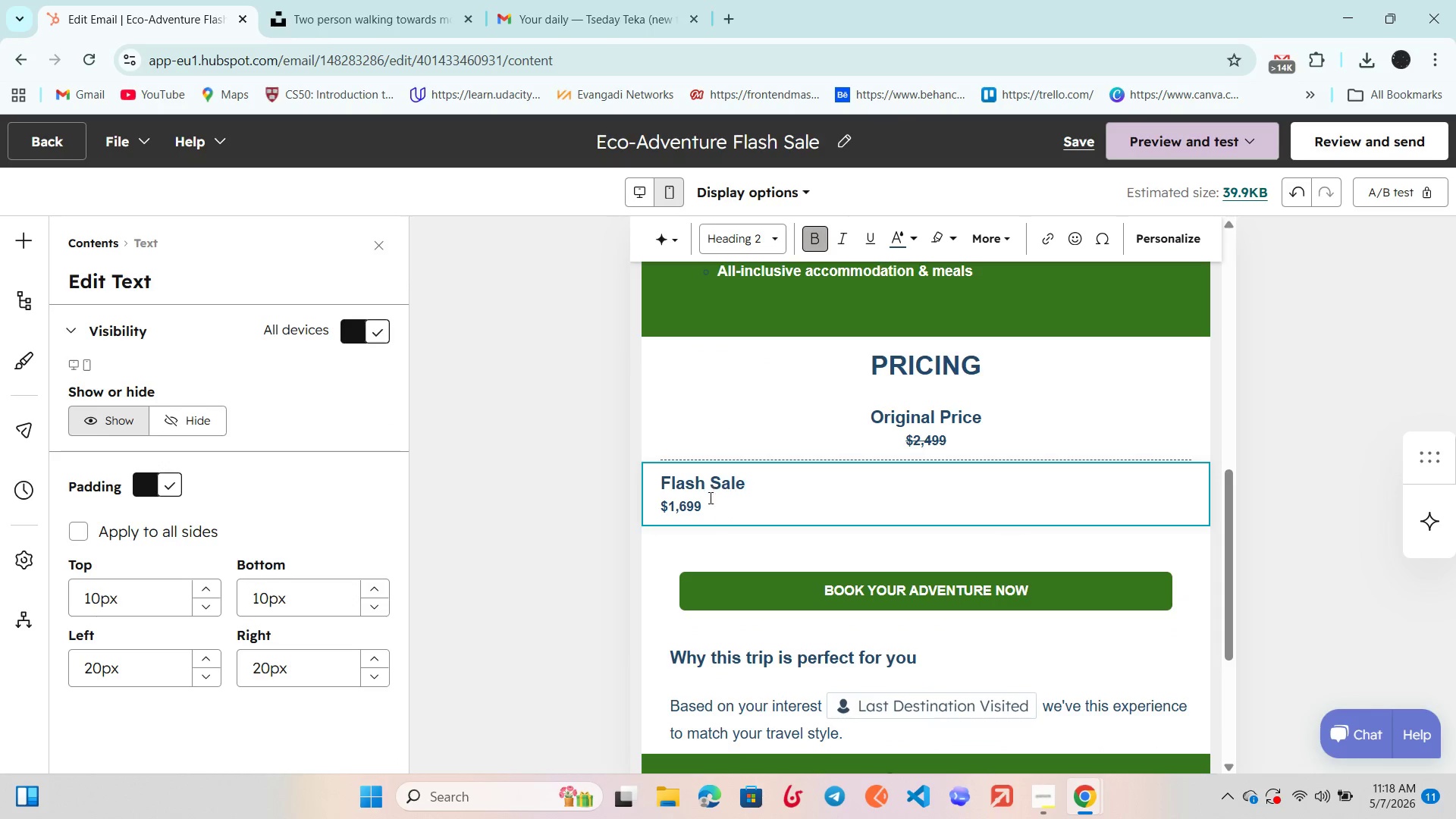 
left_click_drag(start_coordinate=[709, 504], to_coordinate=[654, 419])
 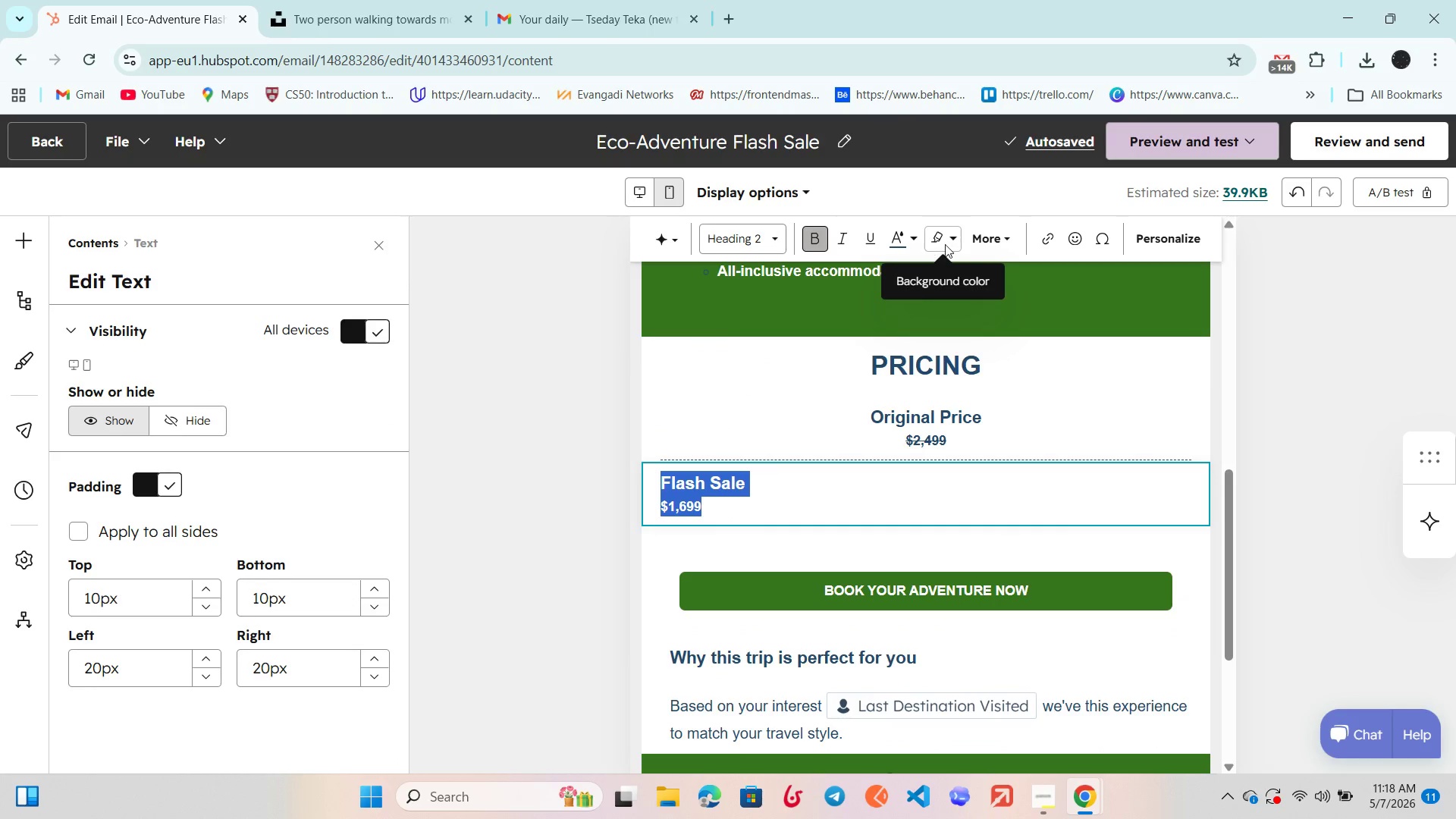 
left_click([989, 240])
 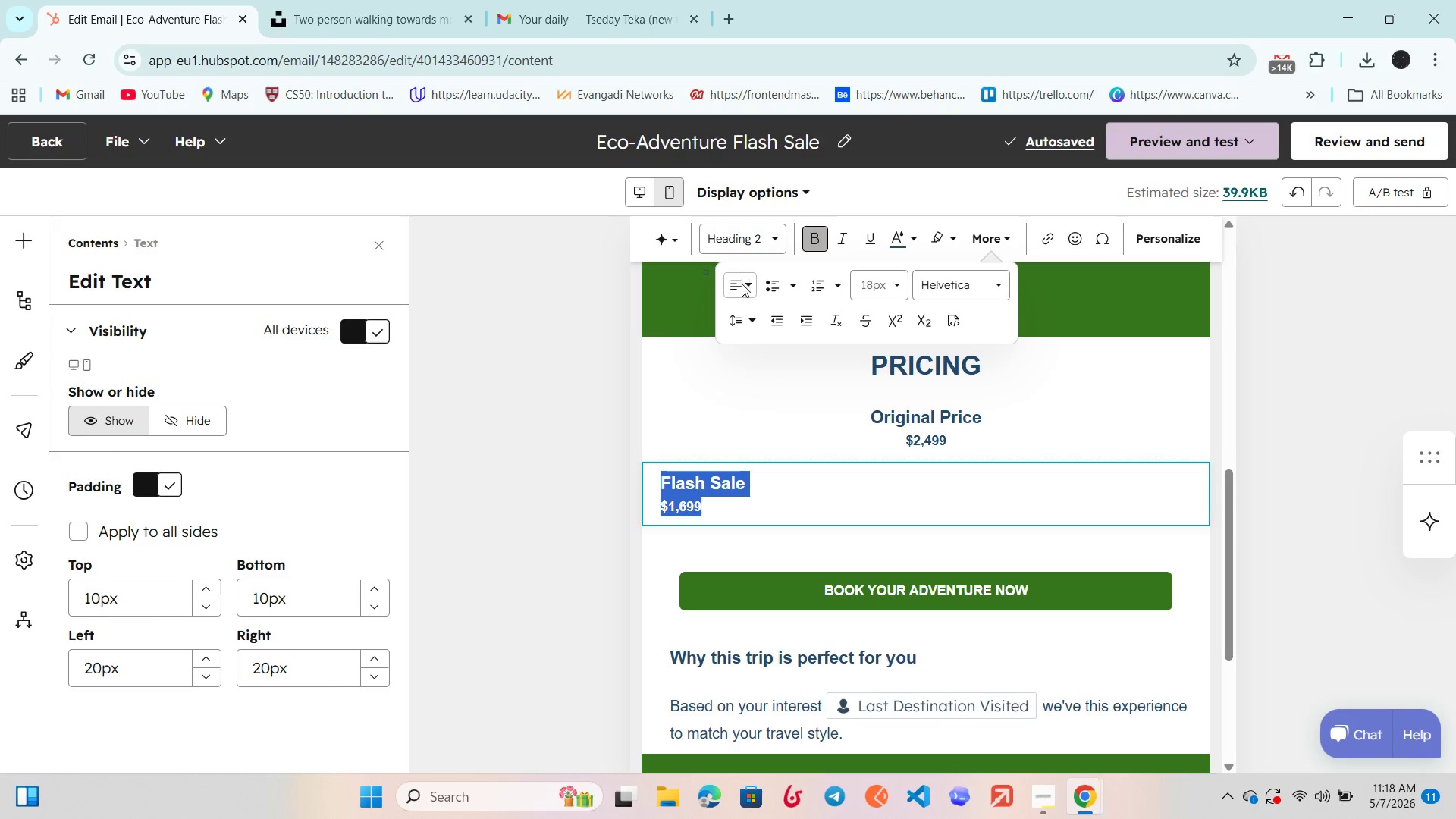 
left_click([746, 288])
 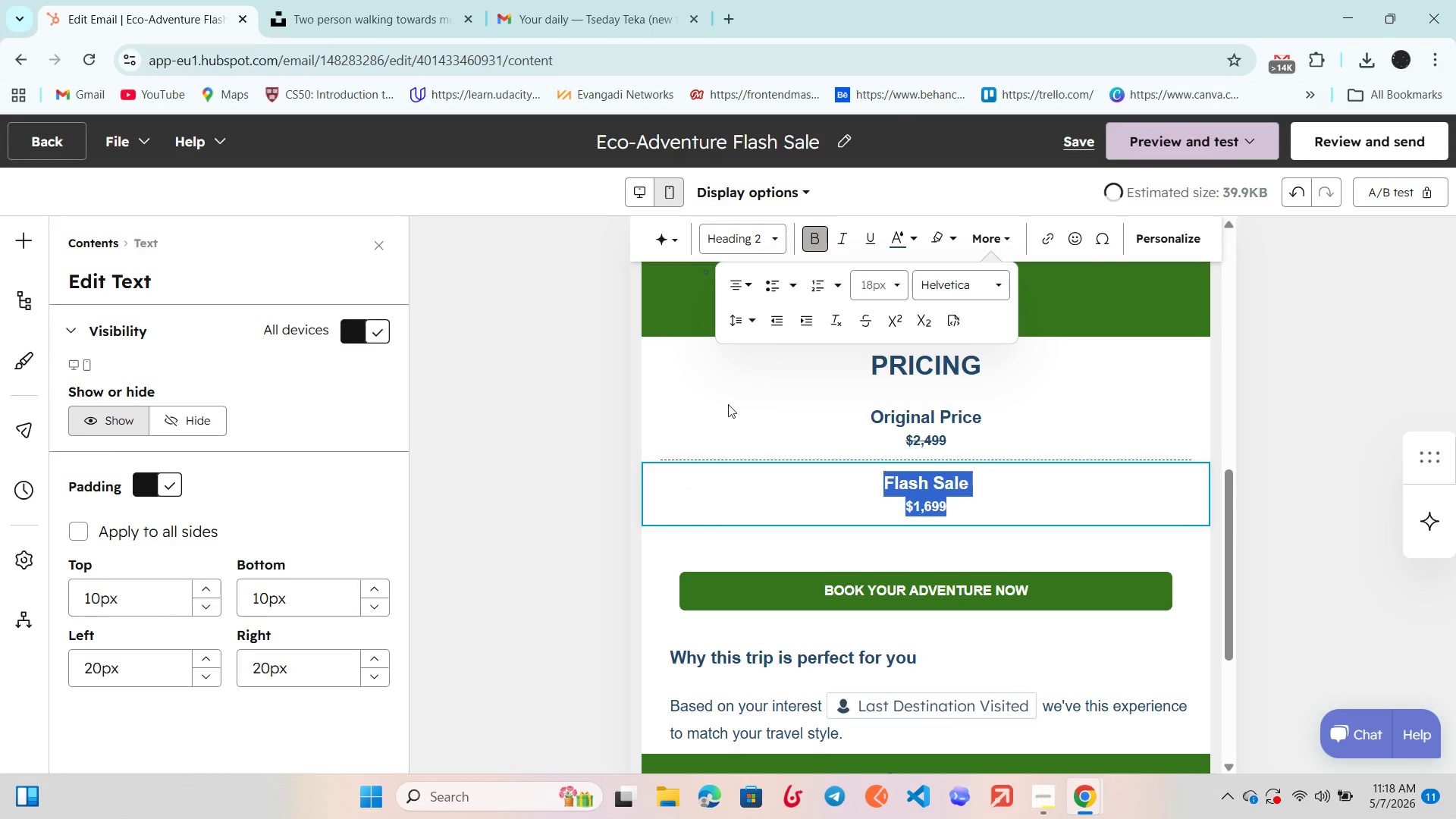 
left_click([546, 560])
 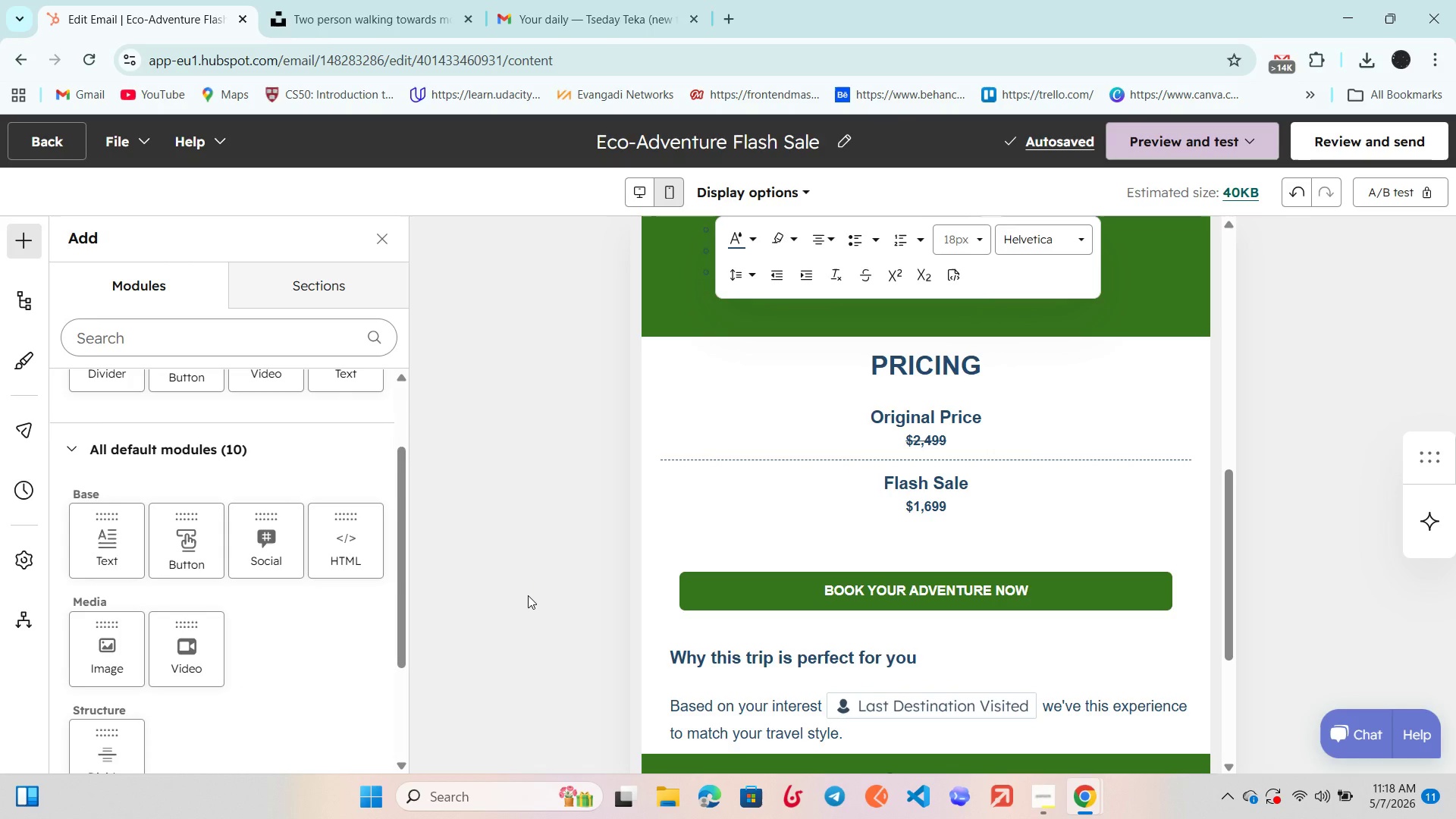 
wait(5.02)
 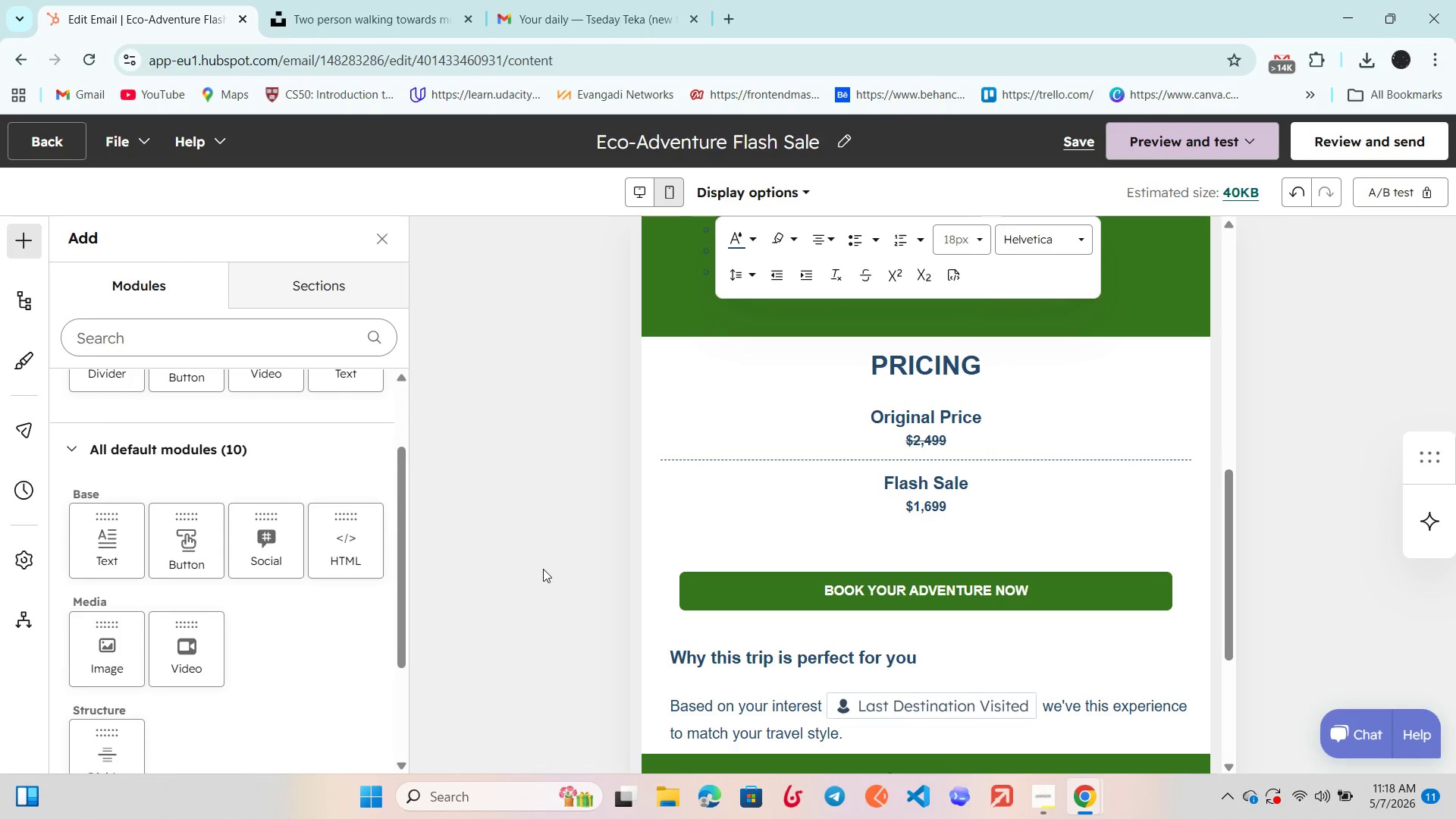 
left_click_drag(start_coordinate=[879, 538], to_coordinate=[1031, 438])
 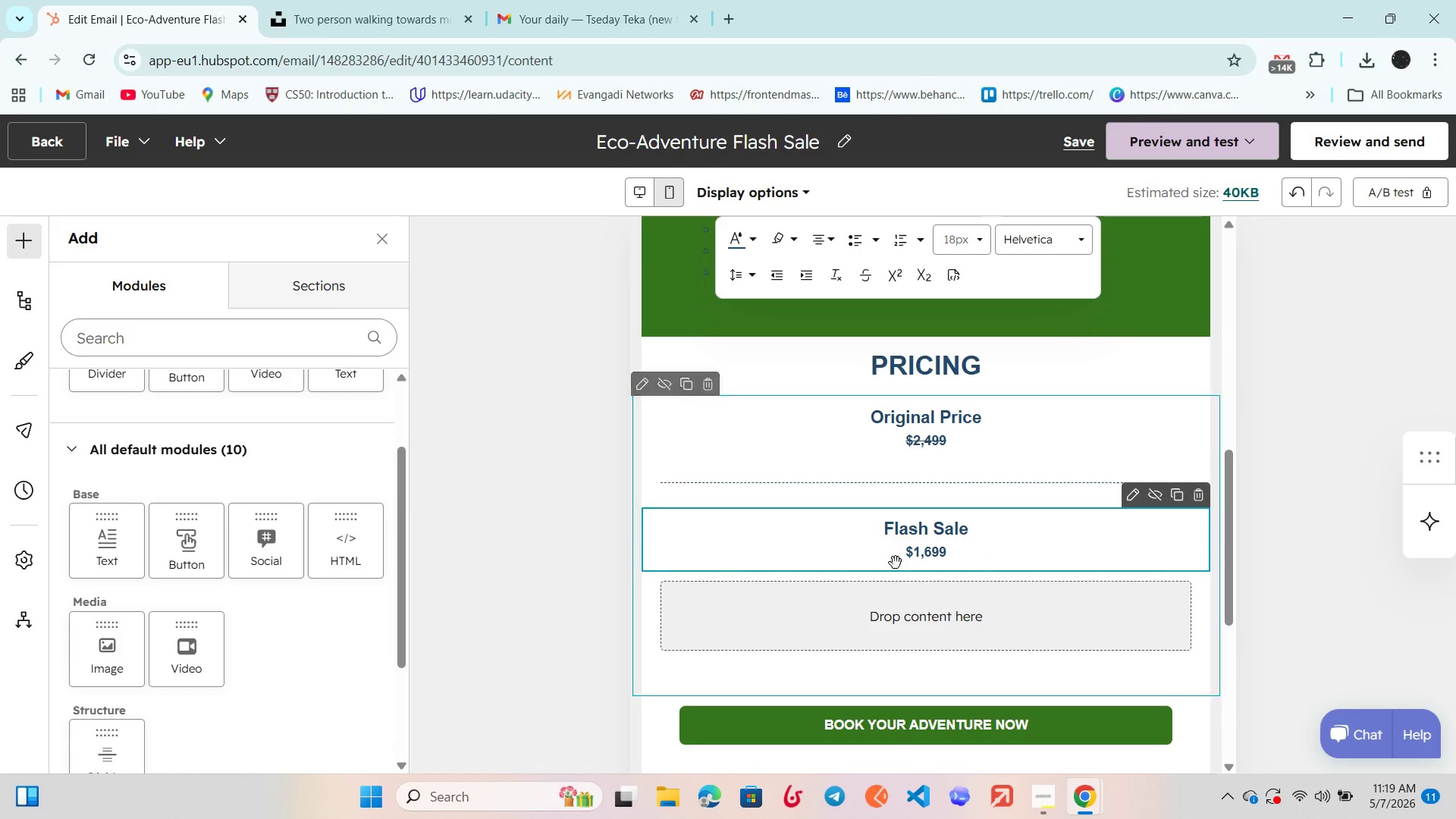 
left_click_drag(start_coordinate=[874, 535], to_coordinate=[1087, 418])
 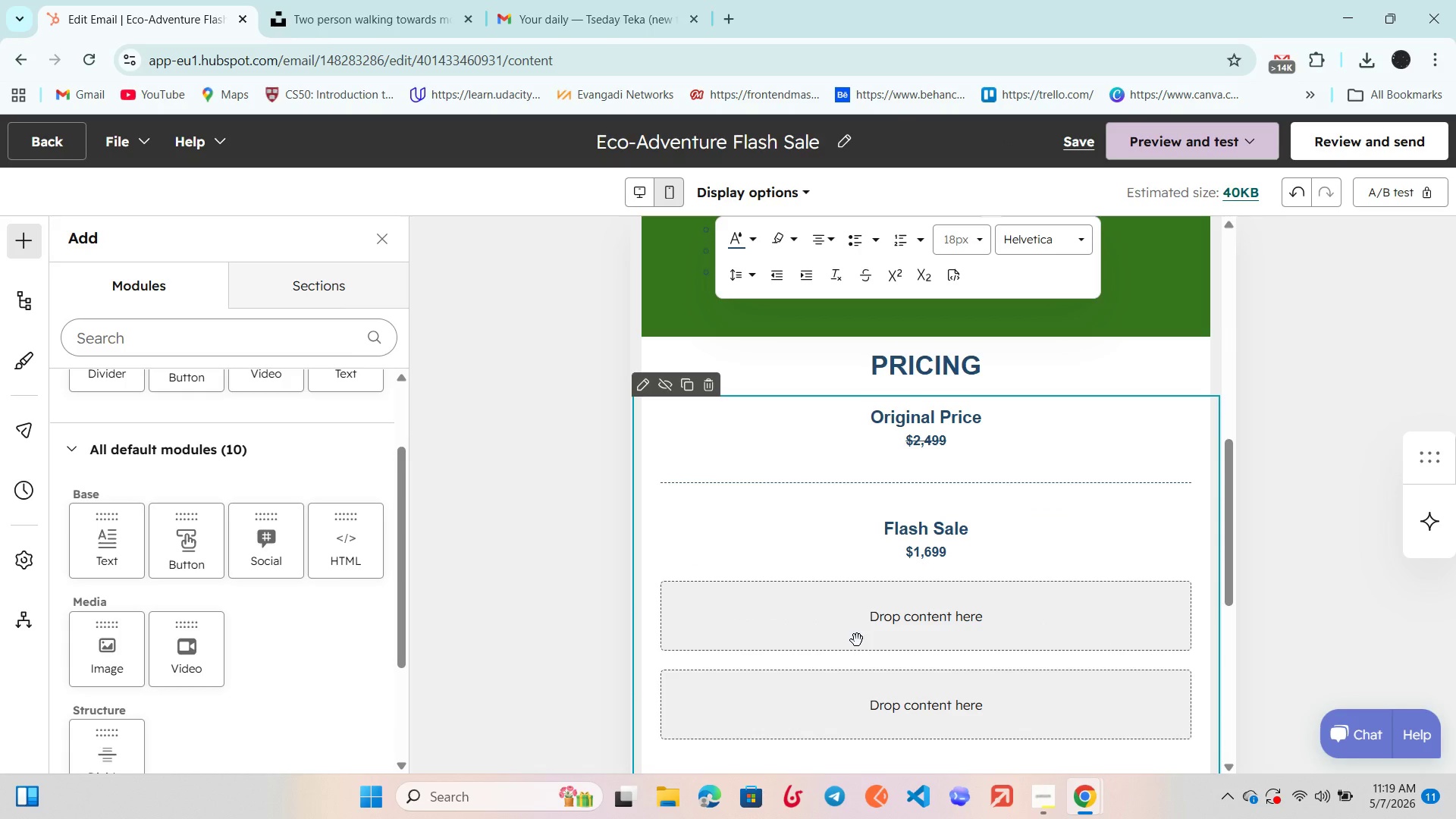 
key(Control+Z)
 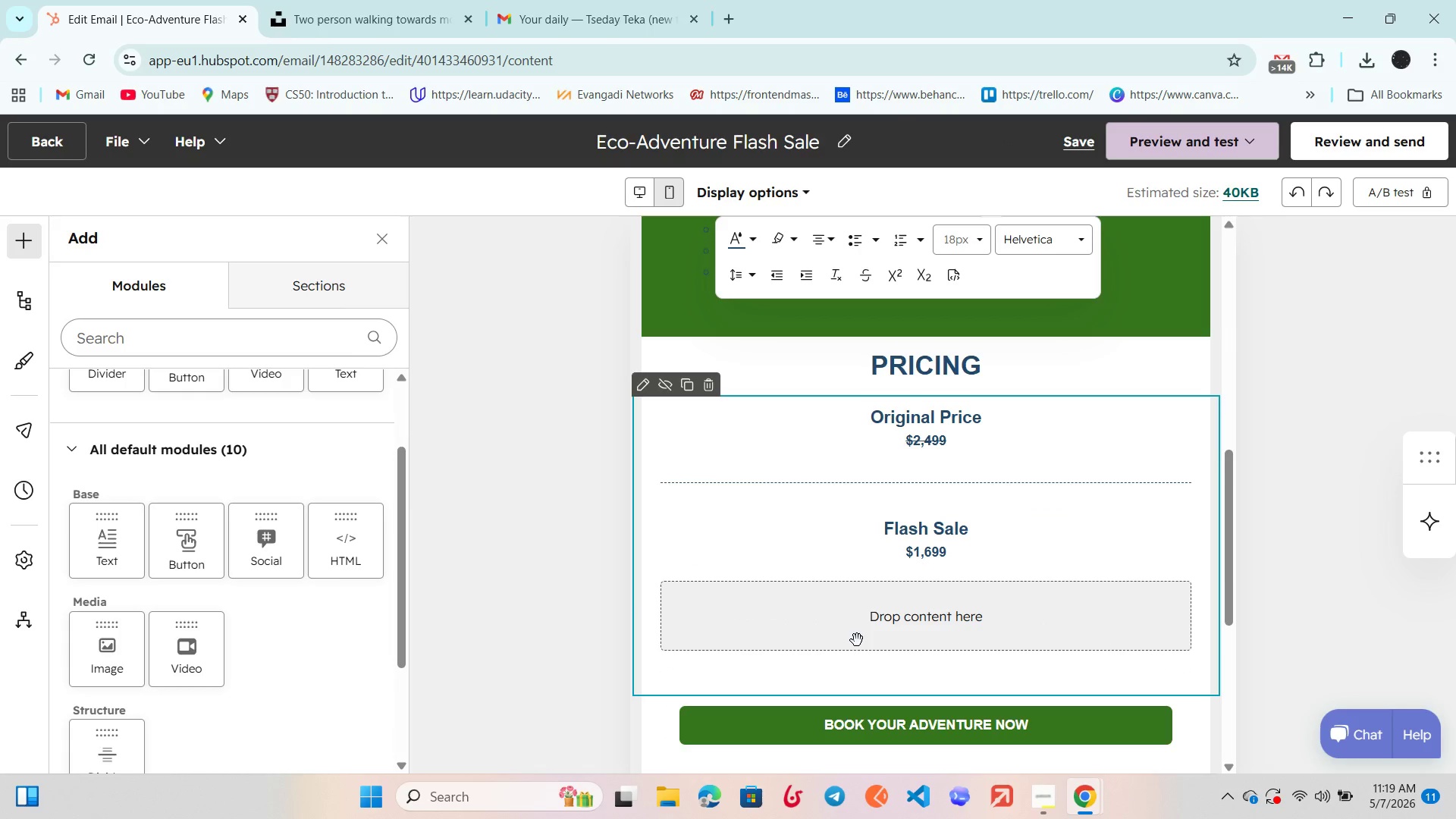 
key(Control+ControlLeft)
 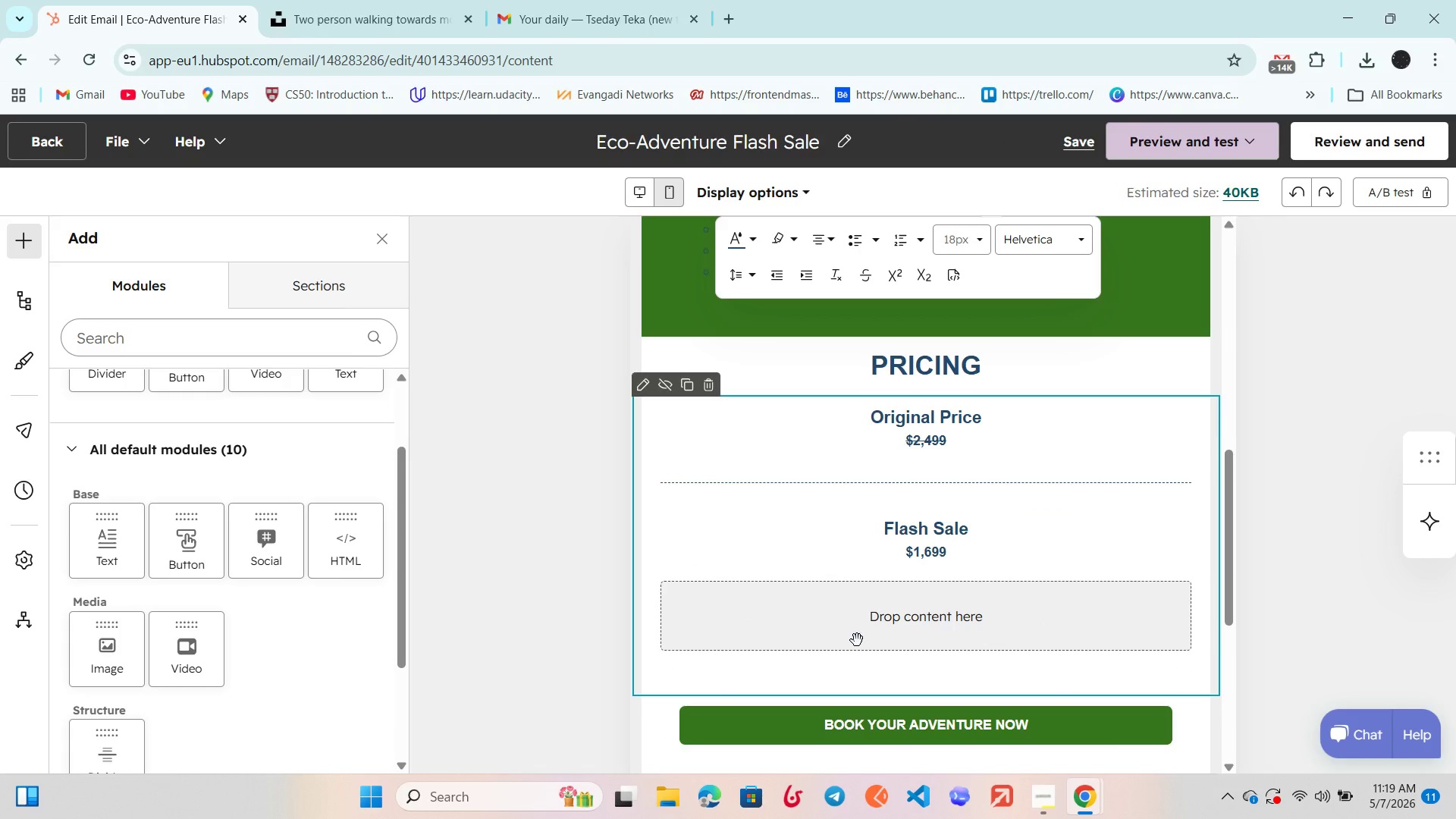 
key(Control+Z)
 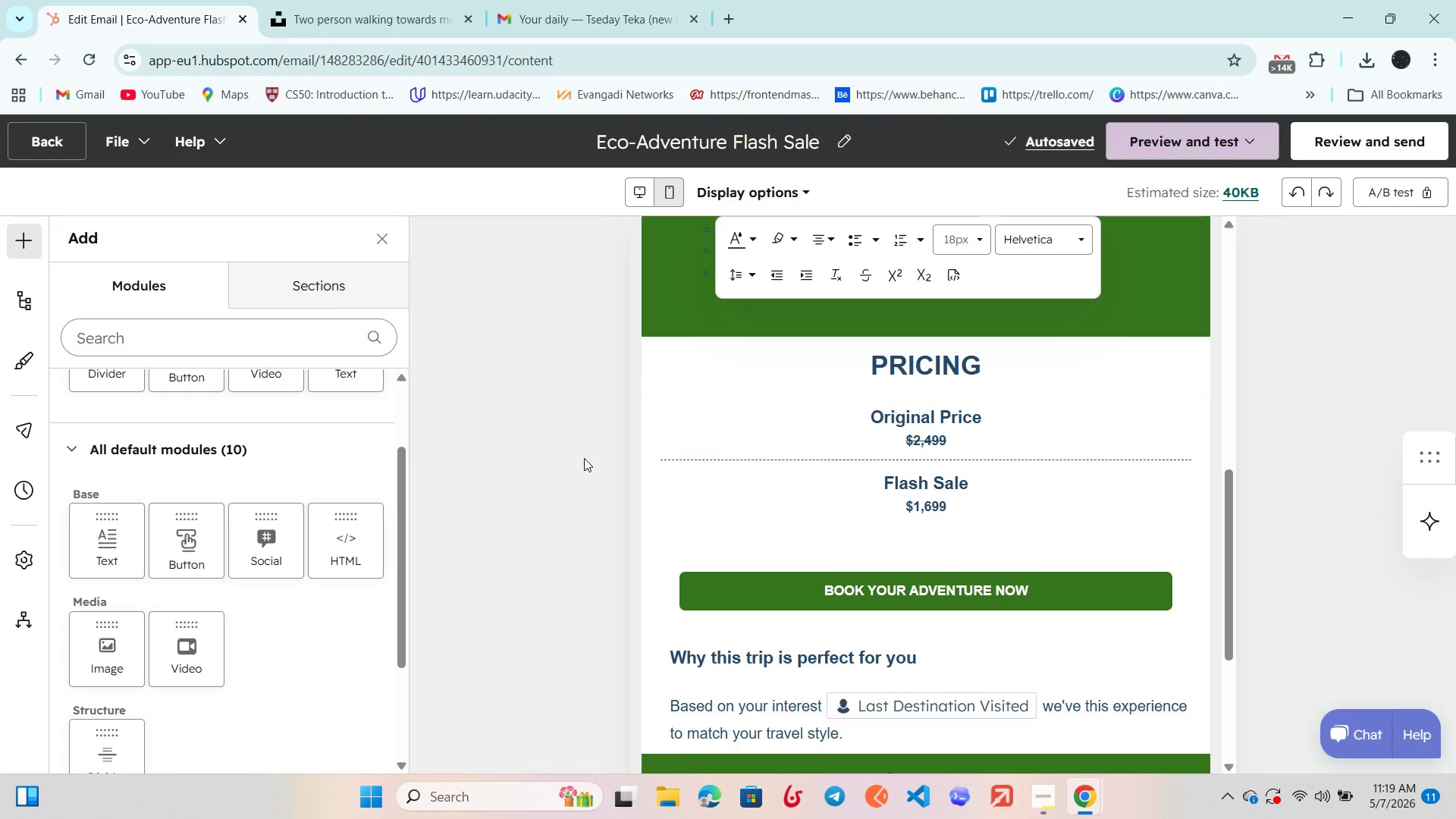 
wait(5.97)
 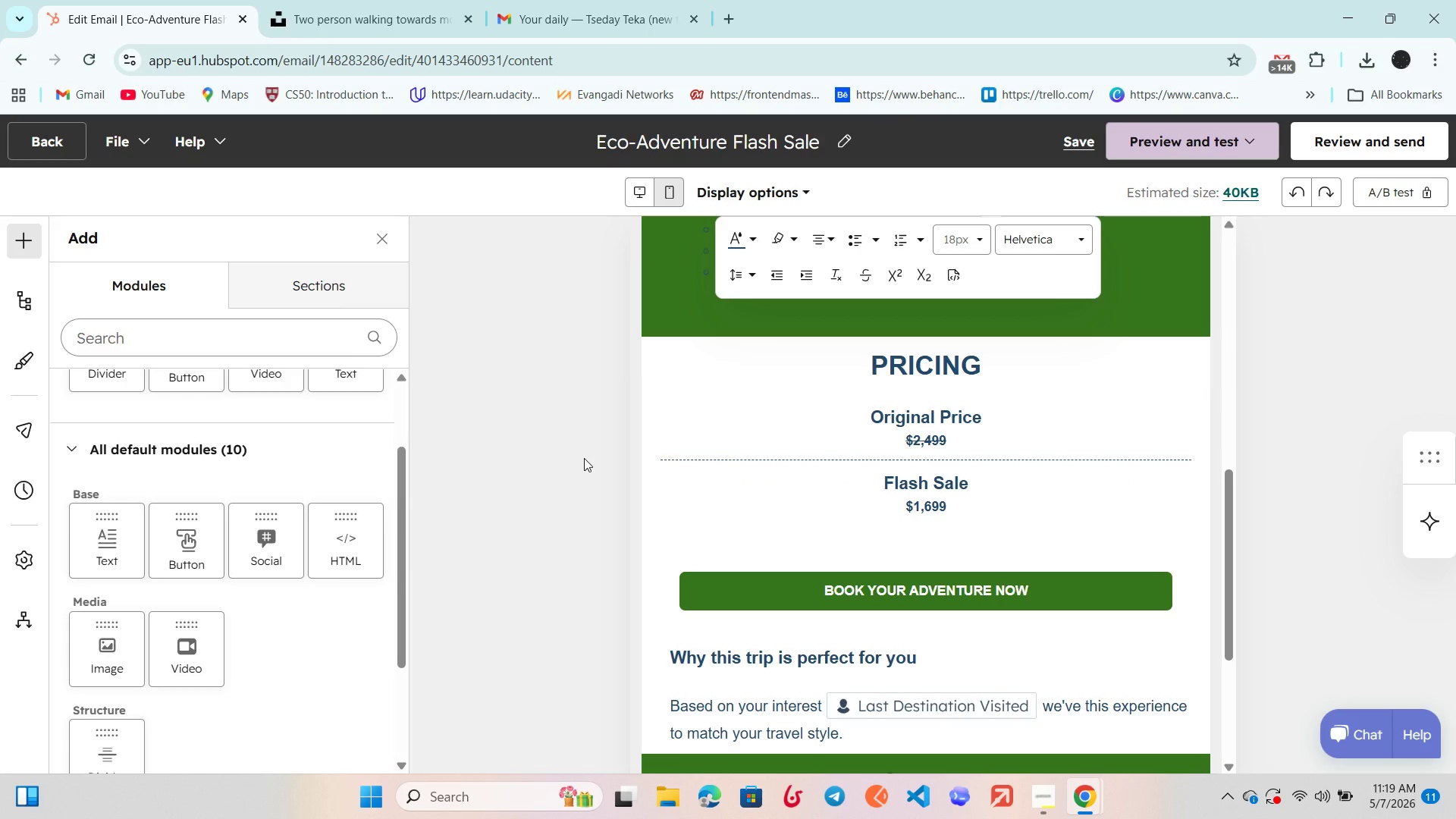 
double_click([817, 664])
 